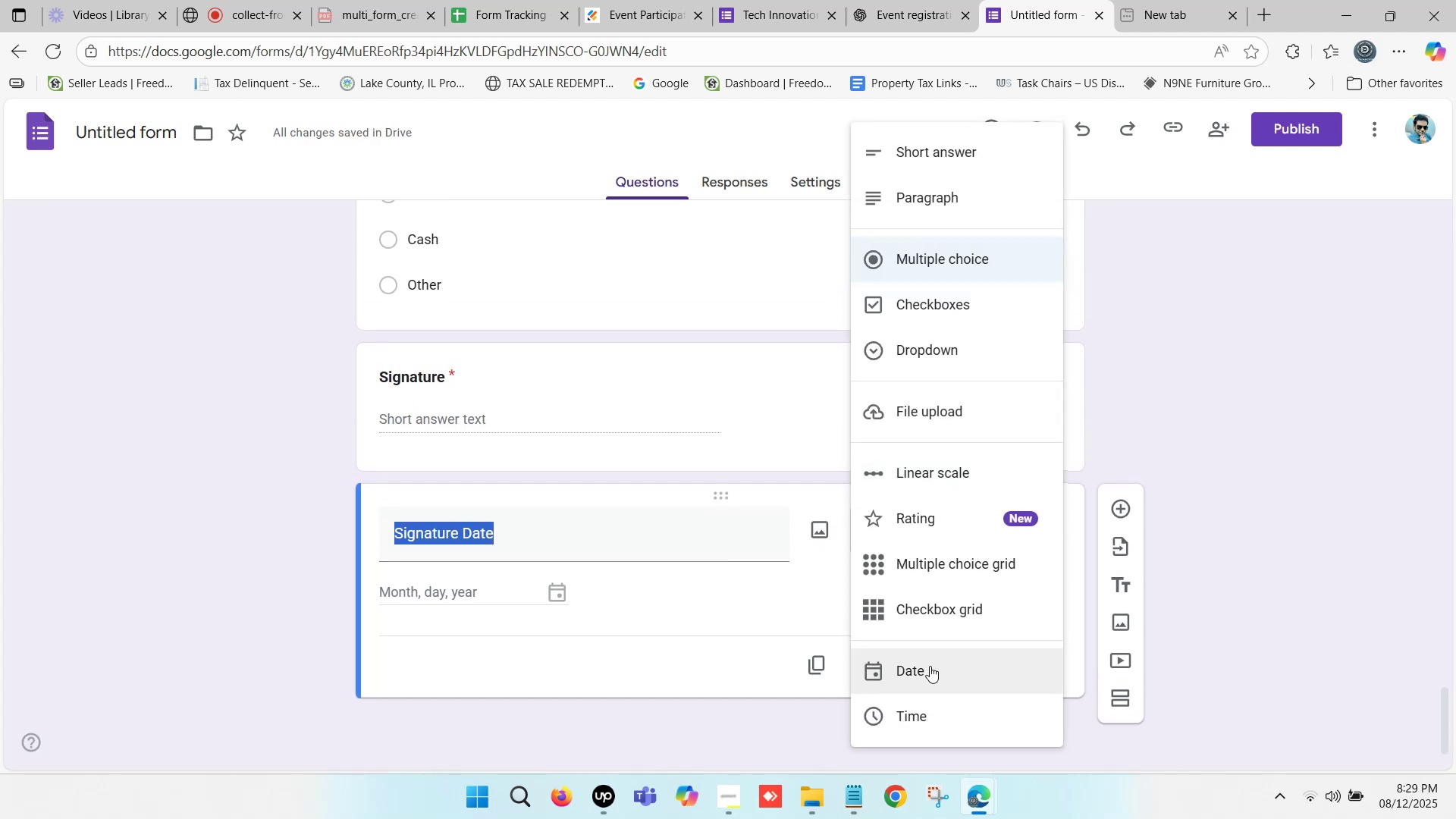 
left_click([929, 668])
 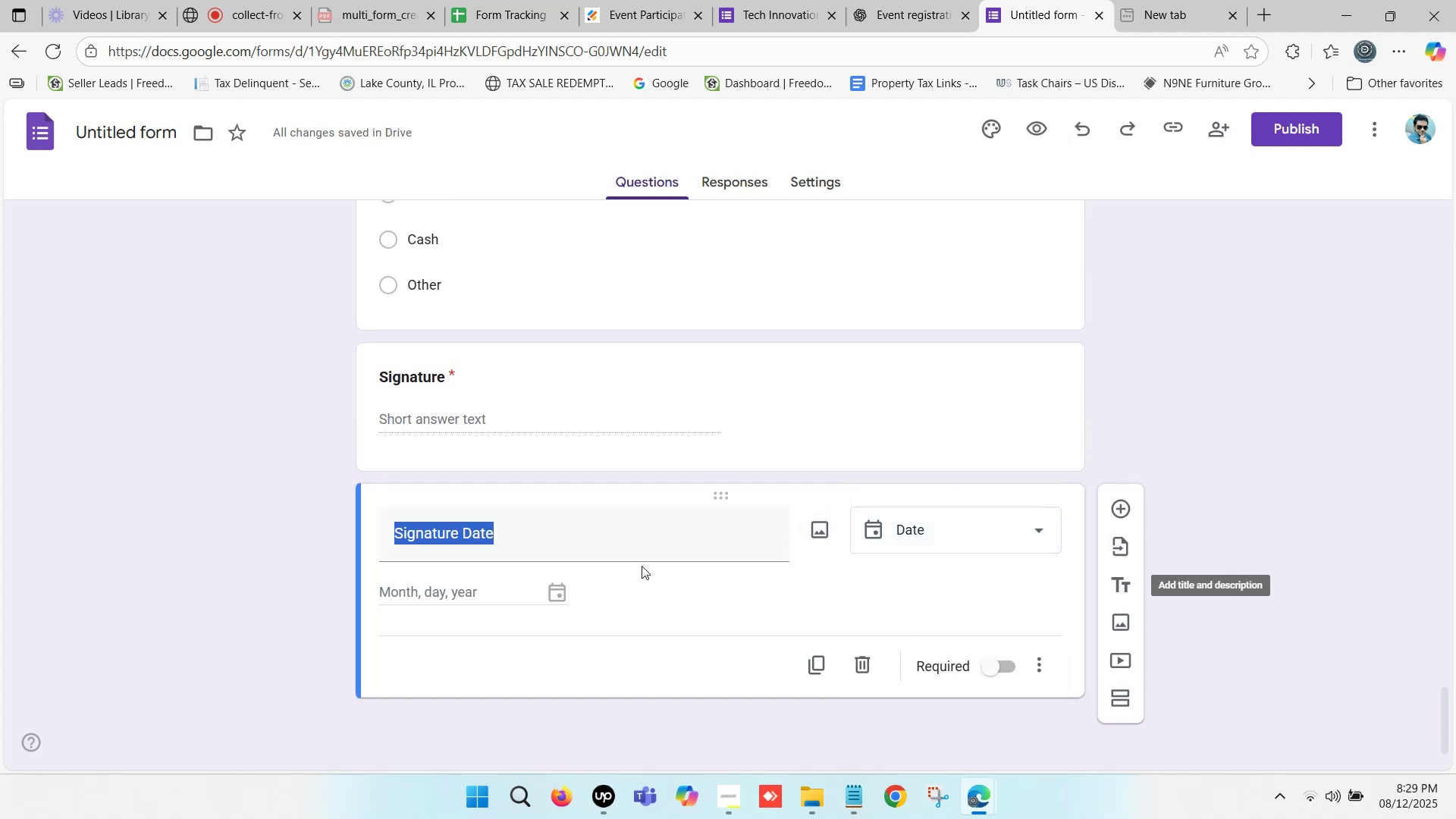 
key(Control+B)
 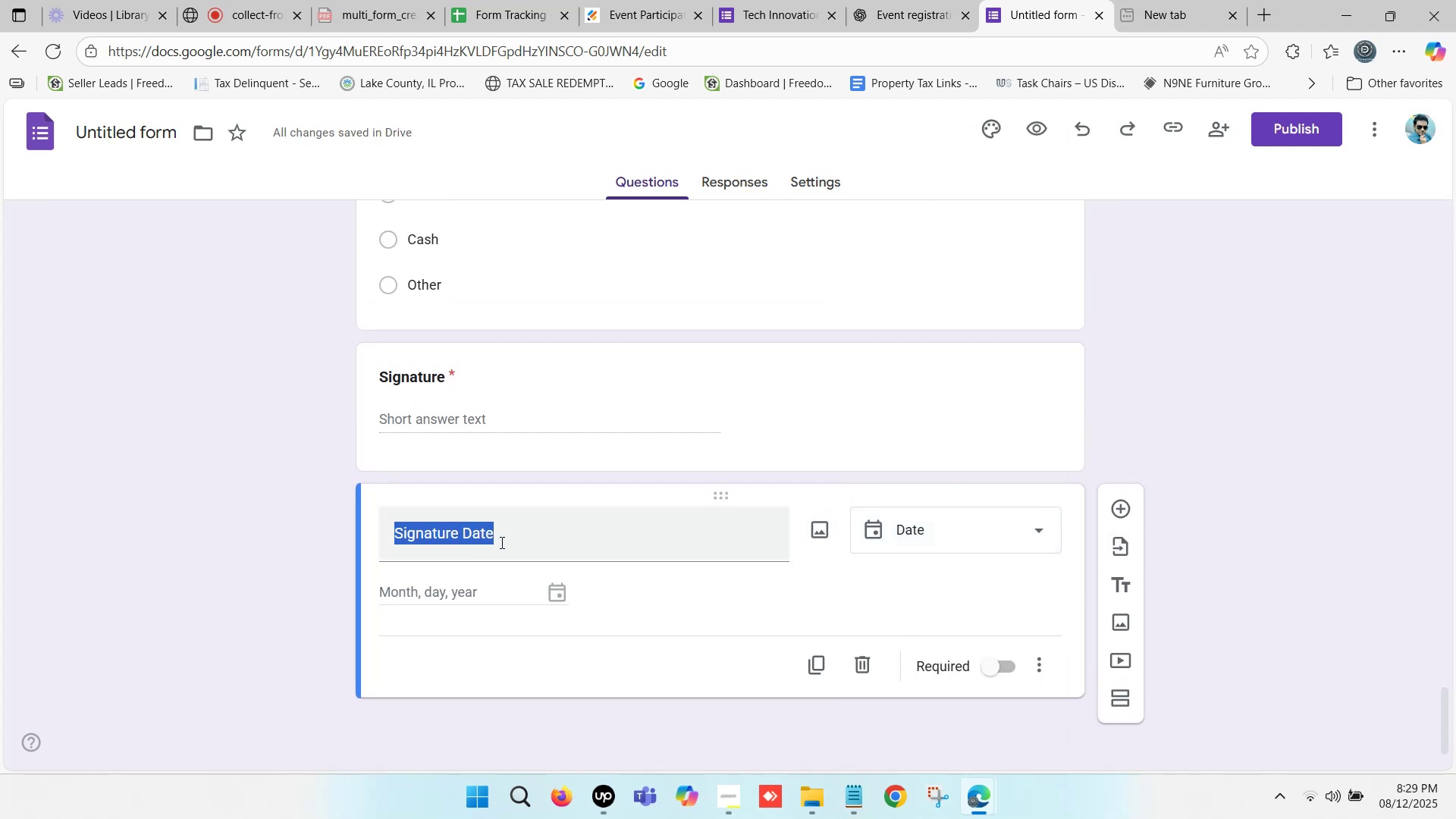 
left_click([510, 532])
 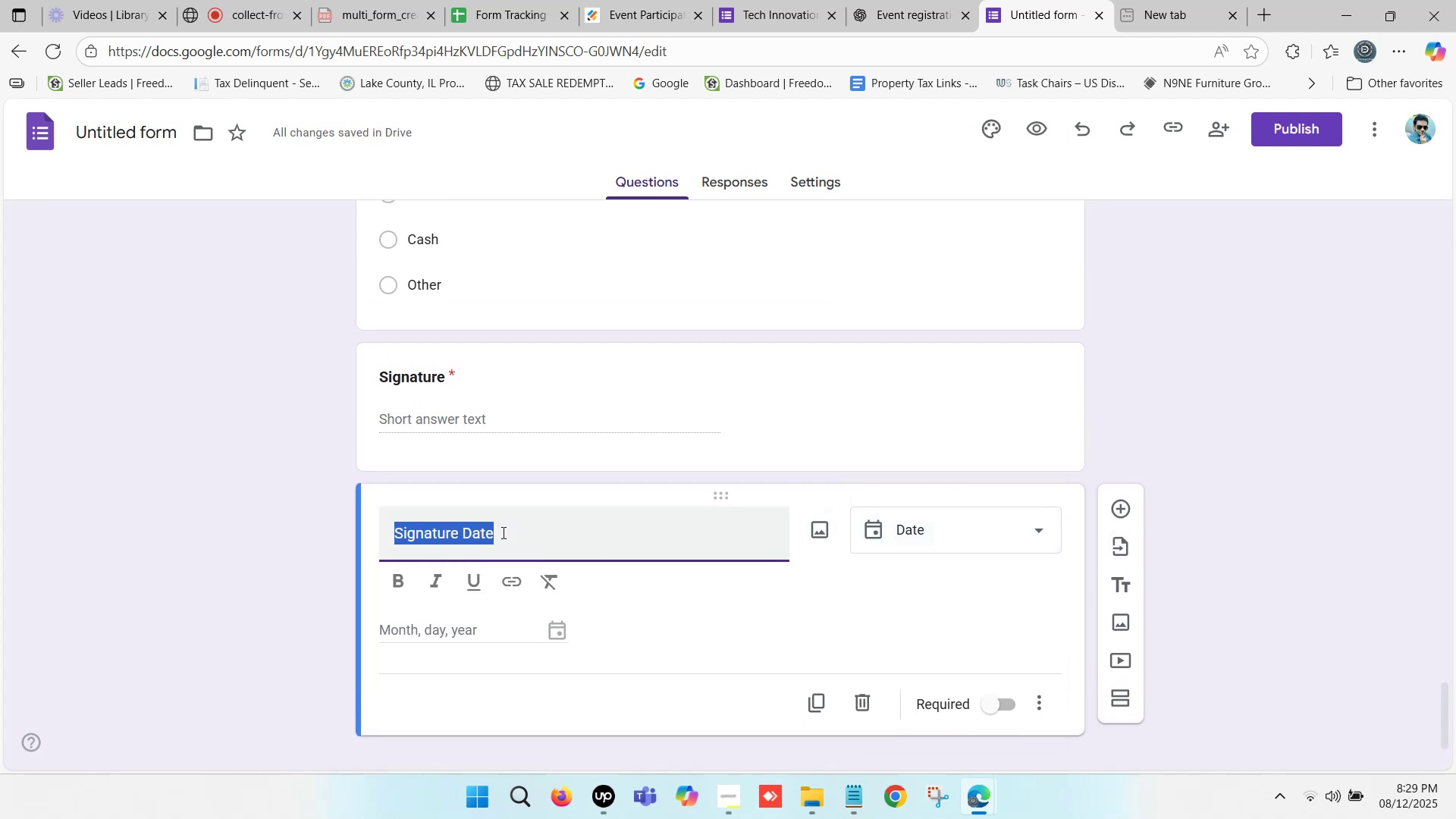 
left_click([502, 532])
 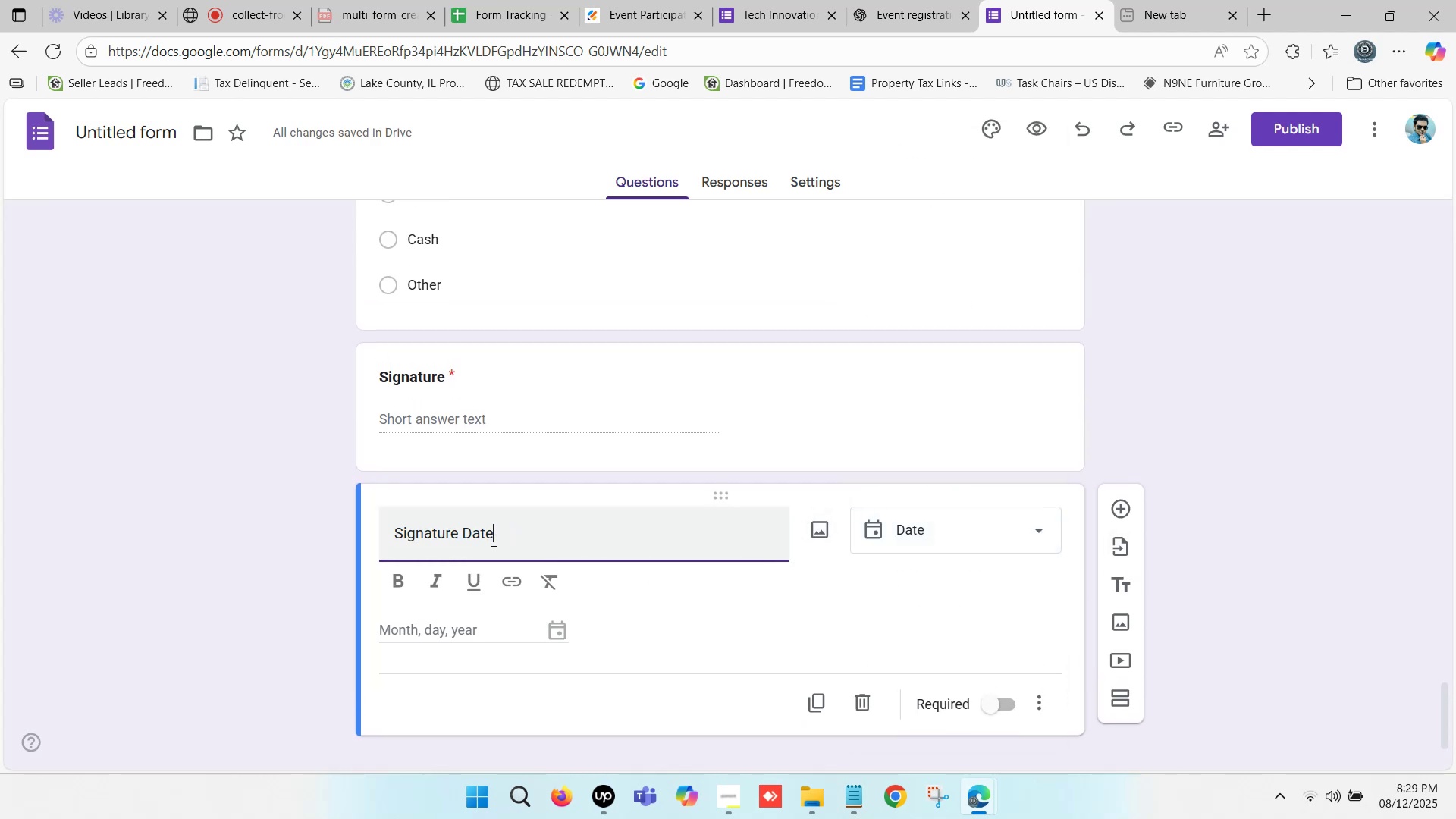 
left_click_drag(start_coordinate=[496, 537], to_coordinate=[364, 535])
 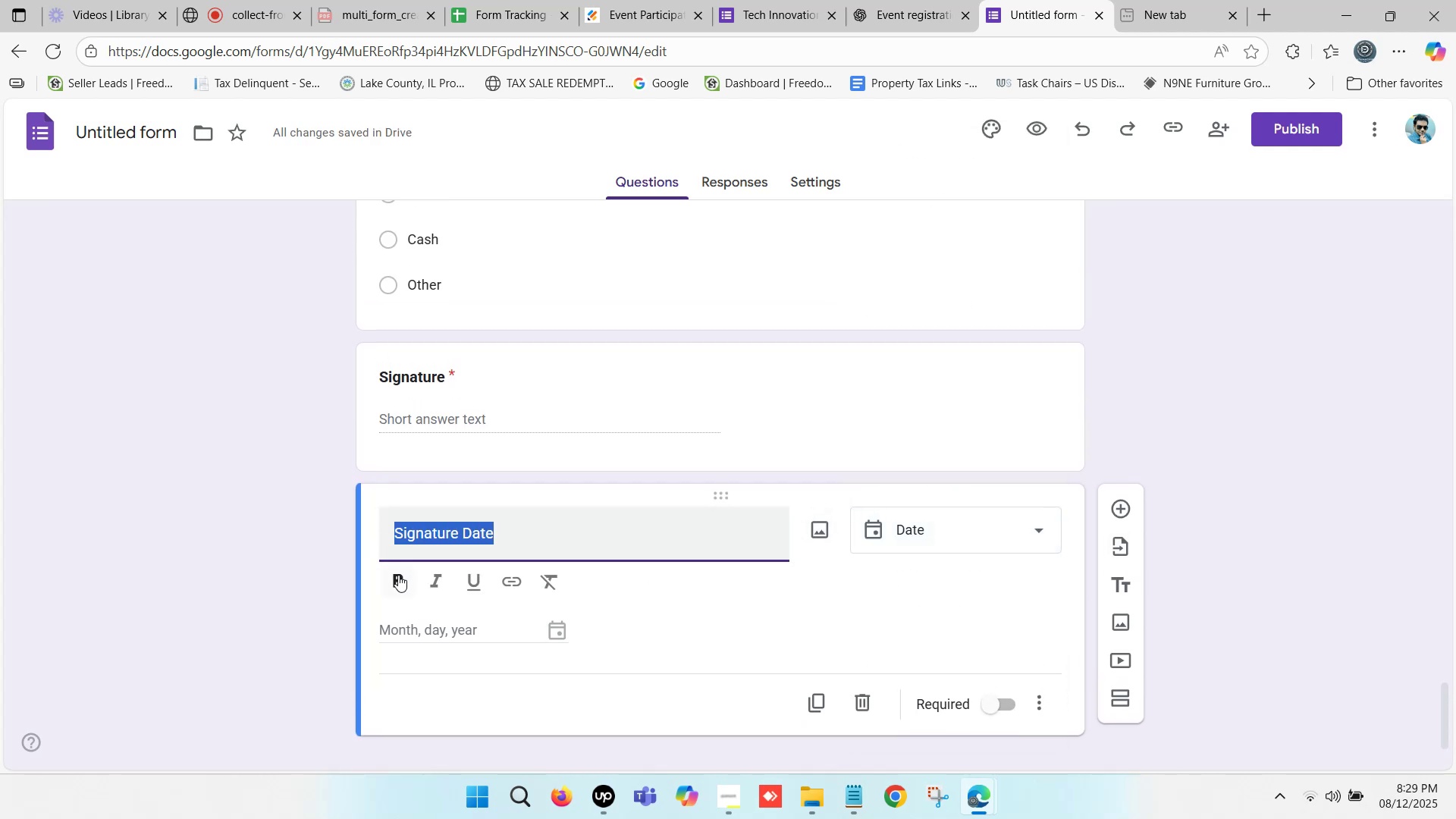 
left_click([392, 576])
 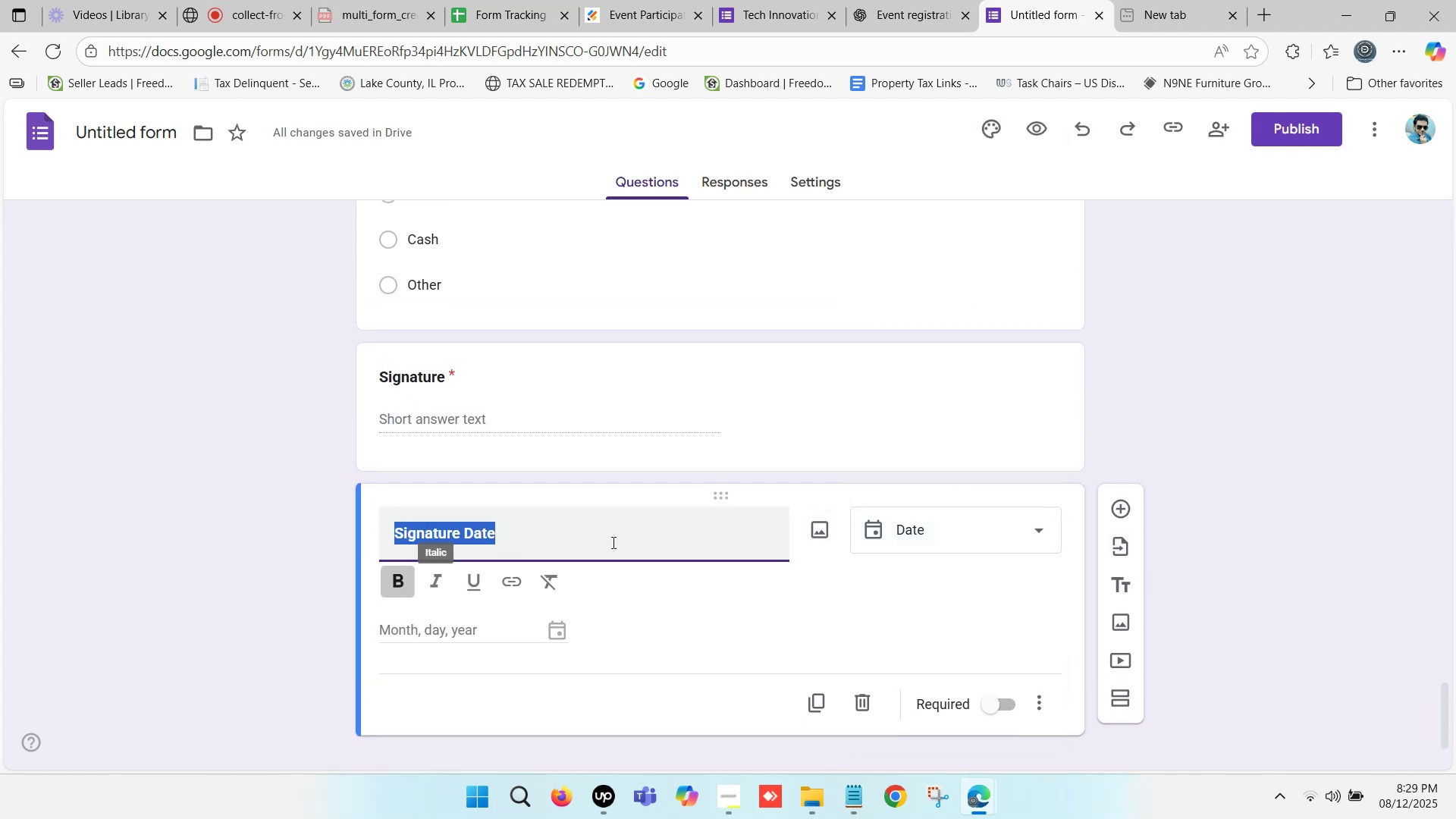 
scroll: coordinate [653, 527], scroll_direction: down, amount: 4.0
 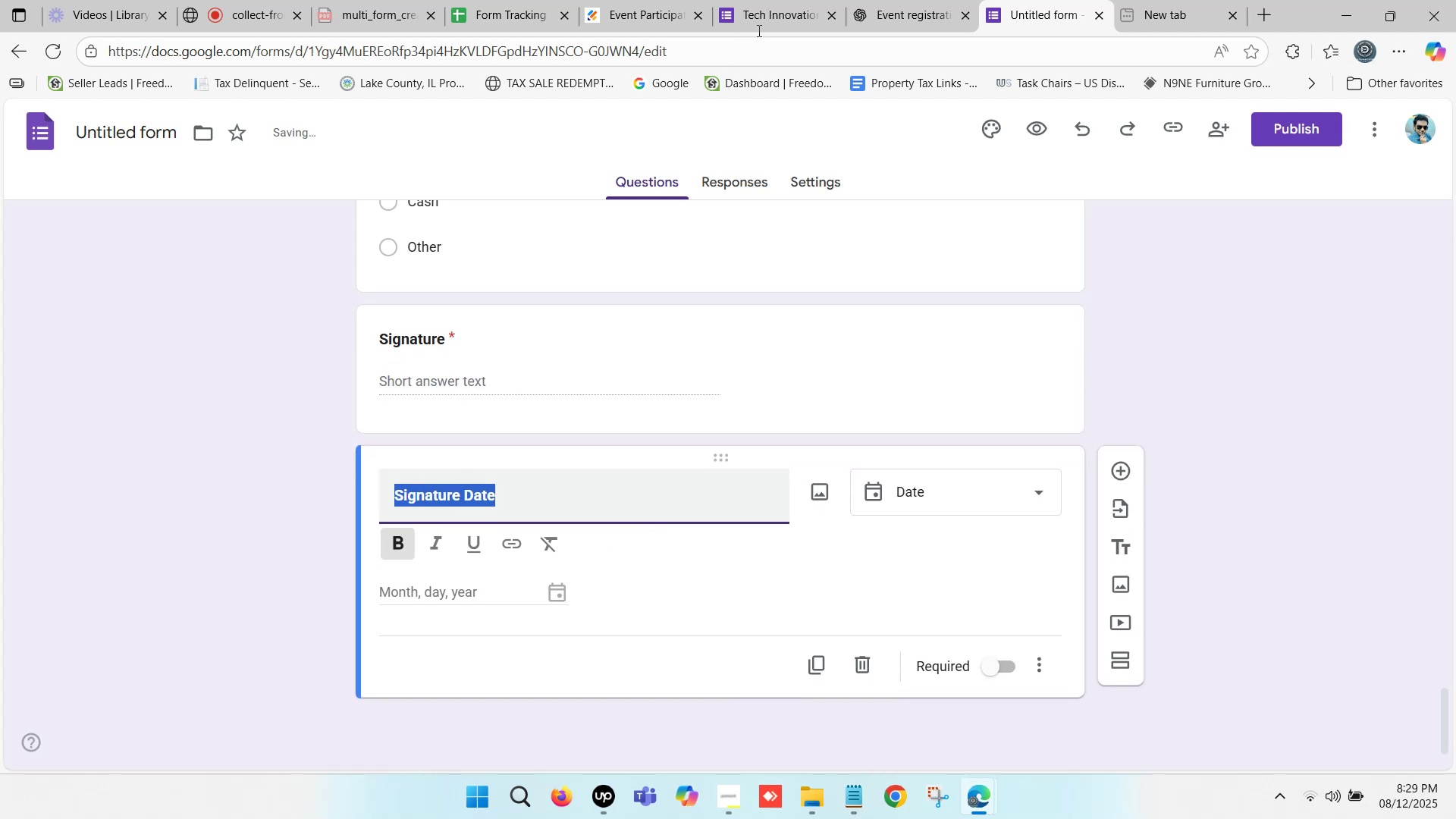 
left_click([674, 0])
 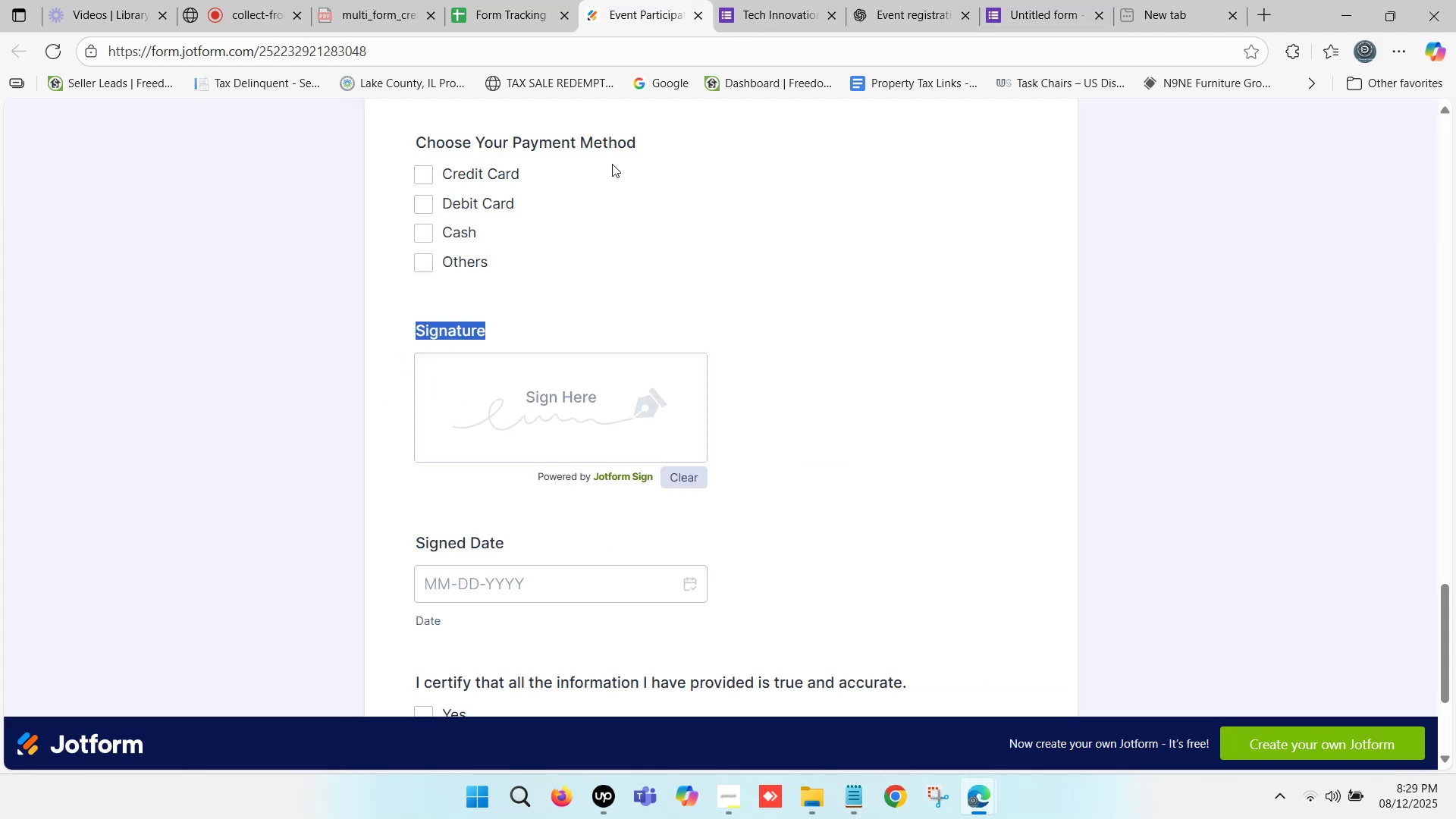 
scroll: coordinate [461, 451], scroll_direction: down, amount: 3.0
 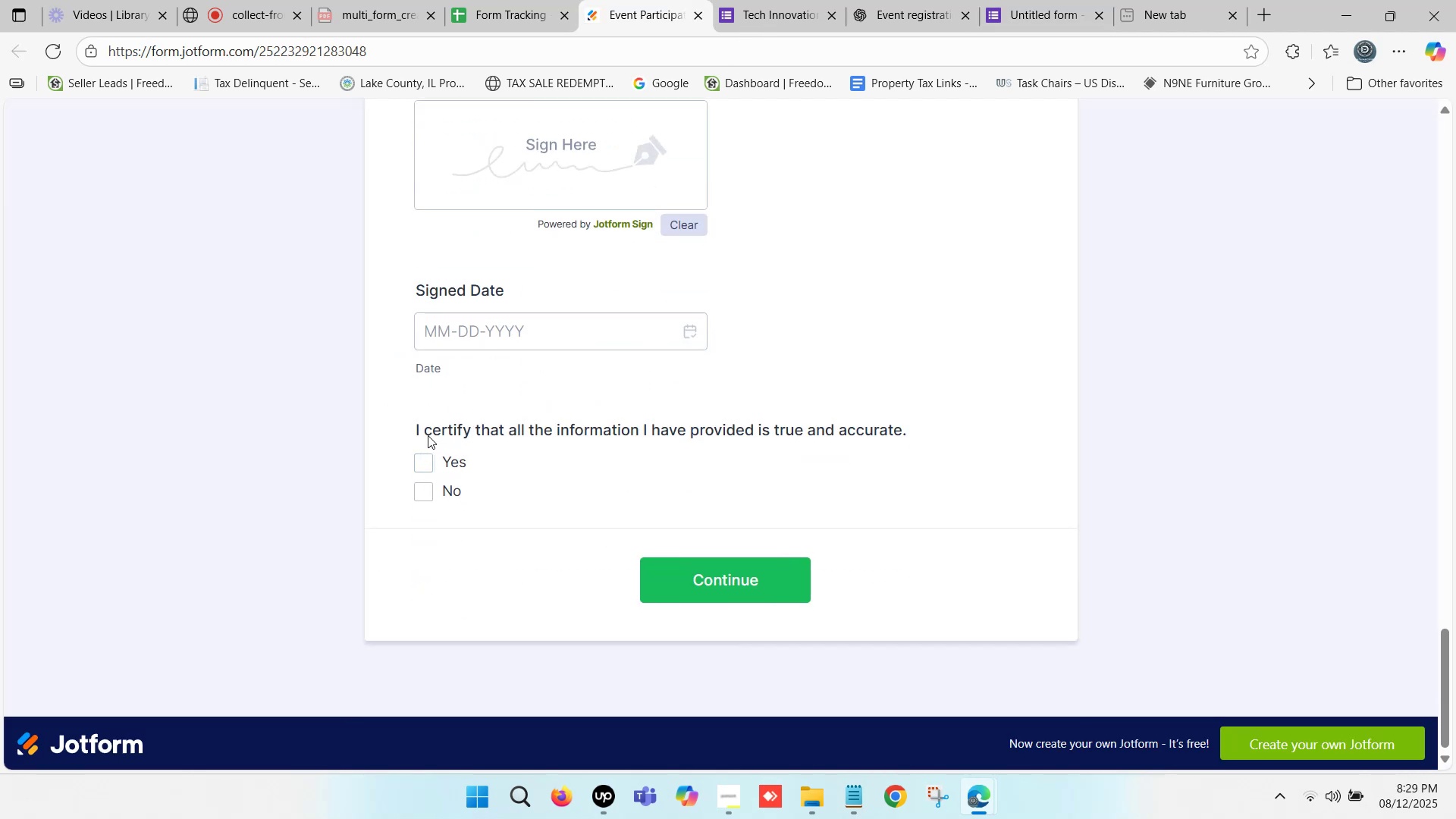 
left_click_drag(start_coordinate=[413, 425], to_coordinate=[907, 435])
 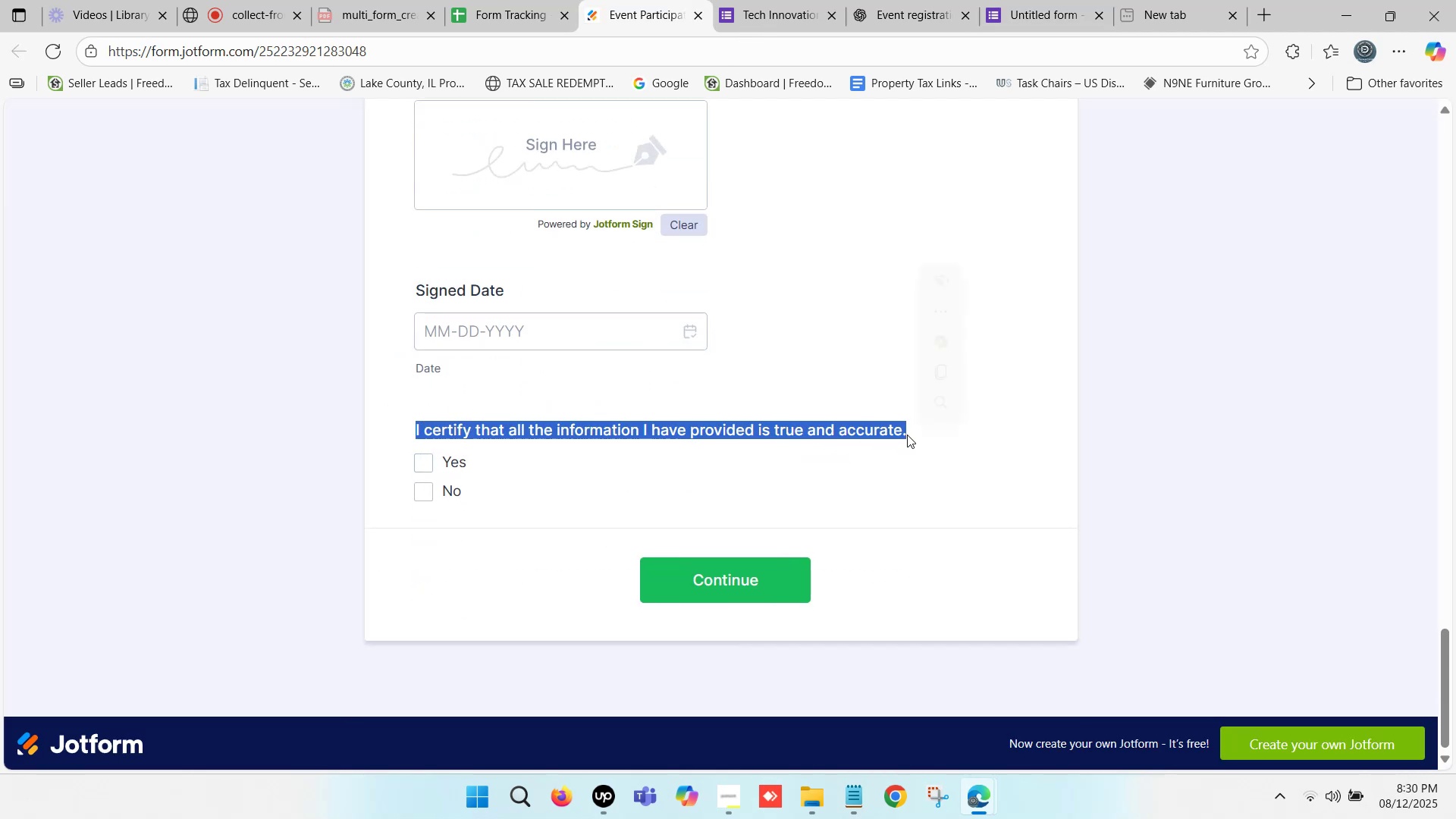 
key(Control+C)
 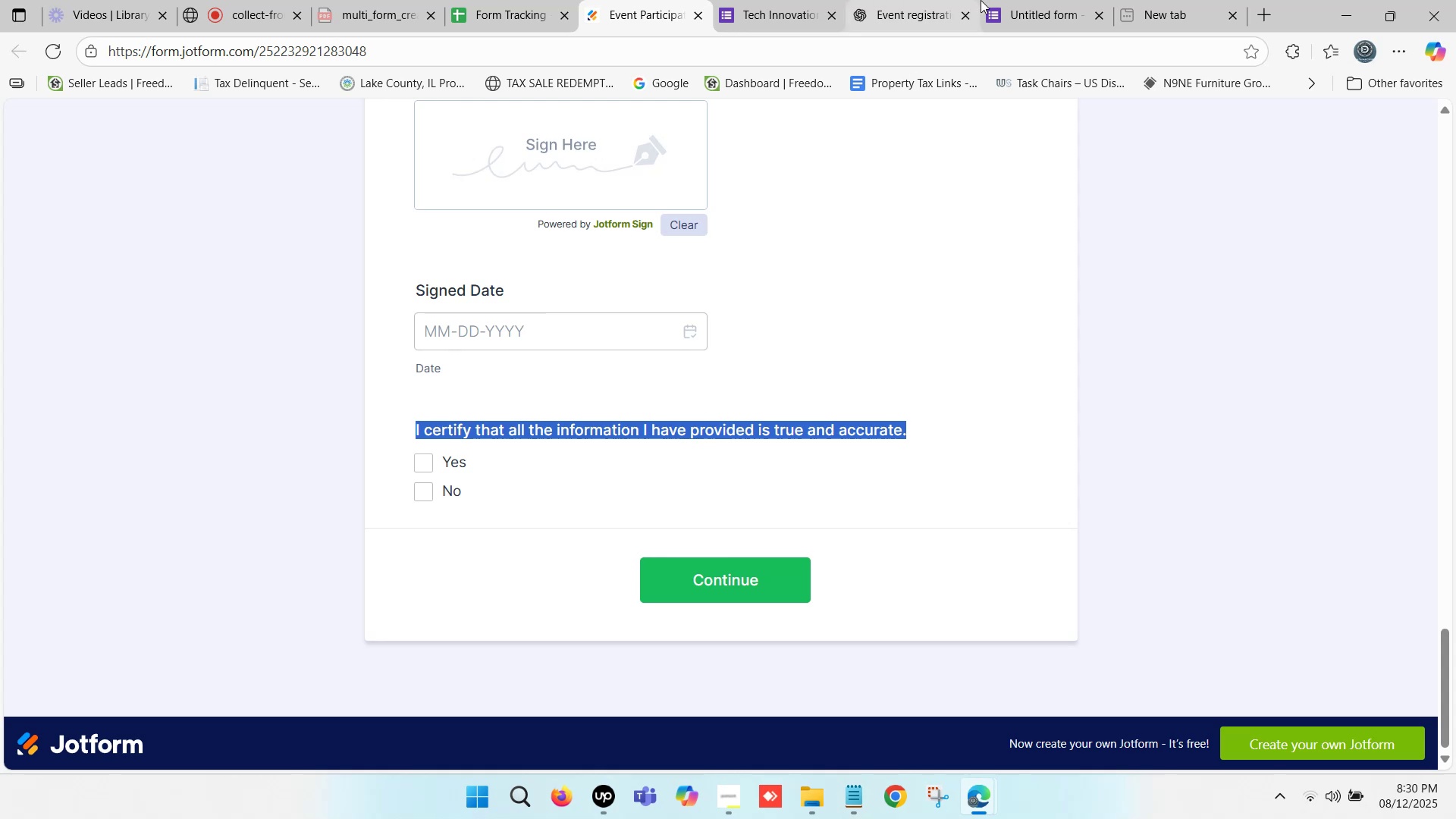 
left_click([1034, 0])
 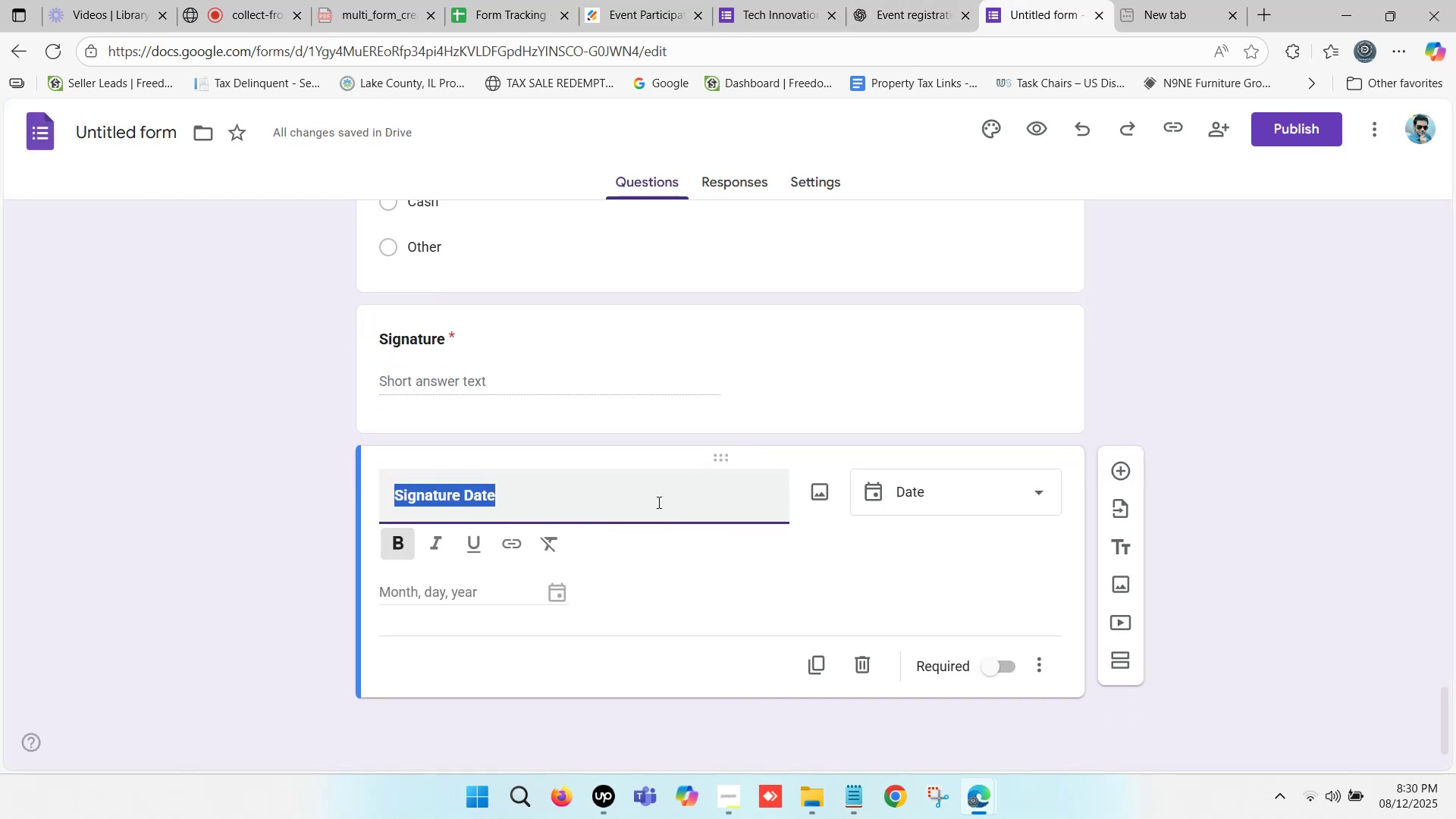 
scroll: coordinate [618, 514], scroll_direction: down, amount: 2.0
 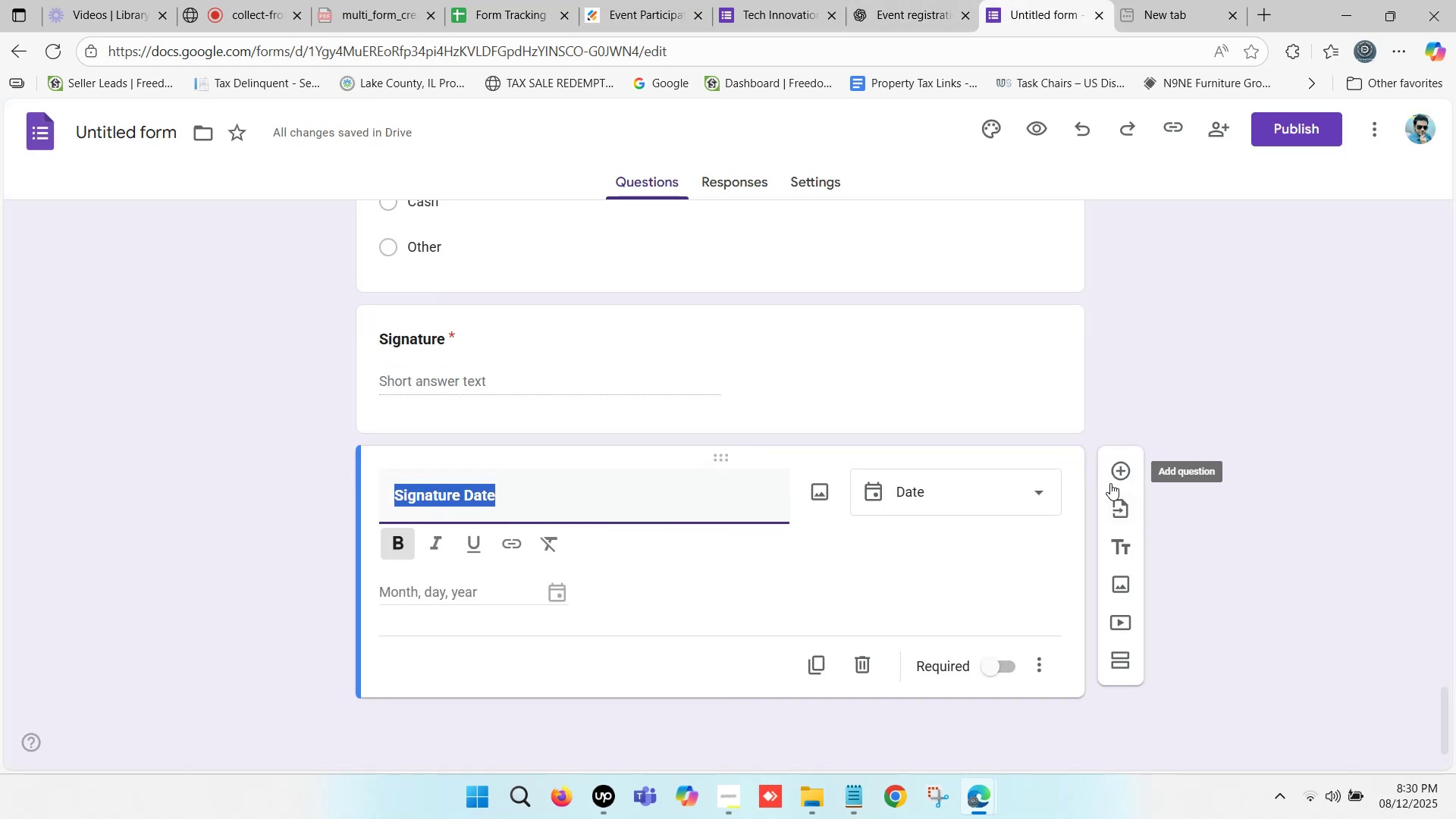 
left_click([1130, 469])
 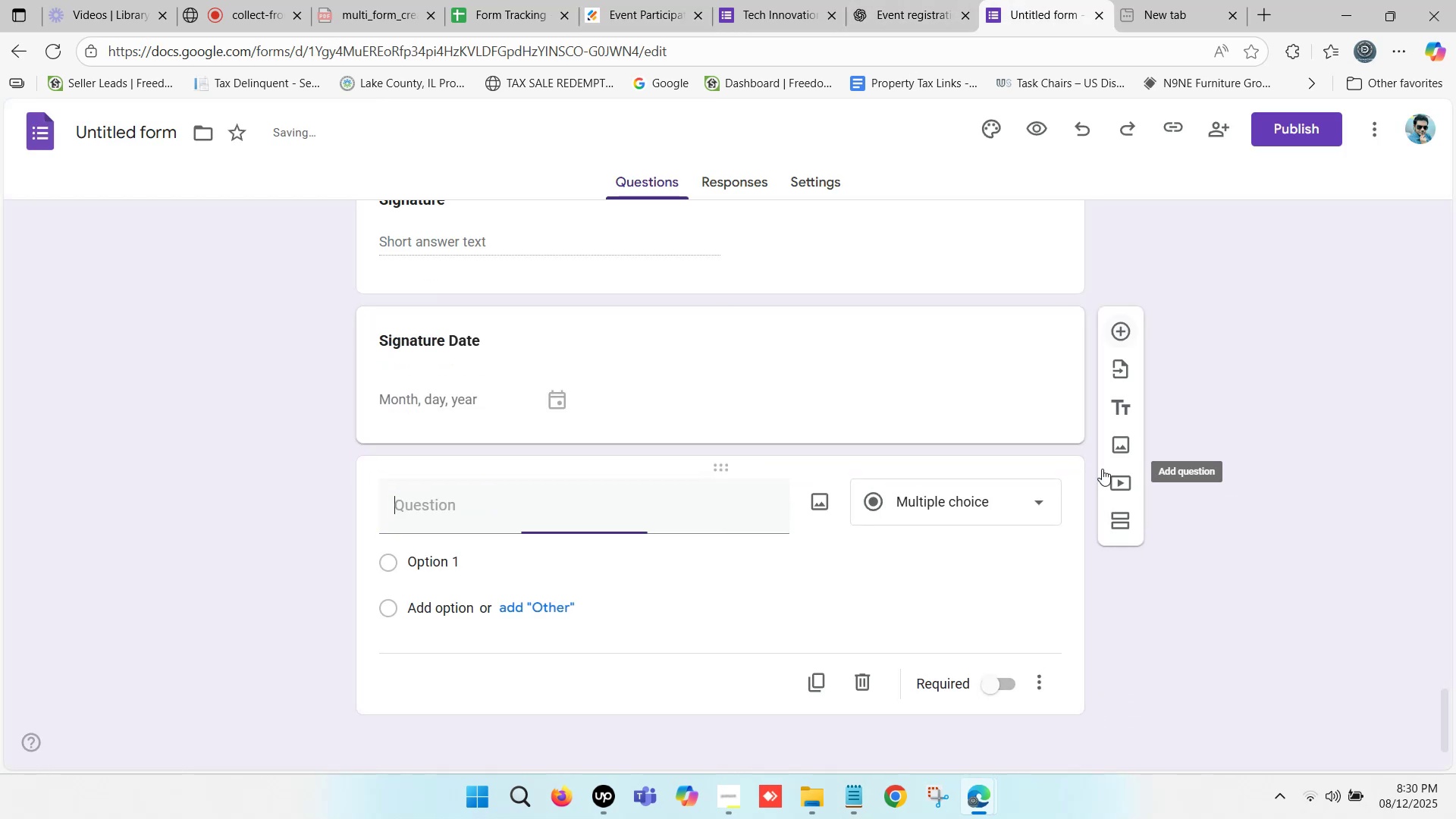 
scroll: coordinate [729, 494], scroll_direction: down, amount: 2.0
 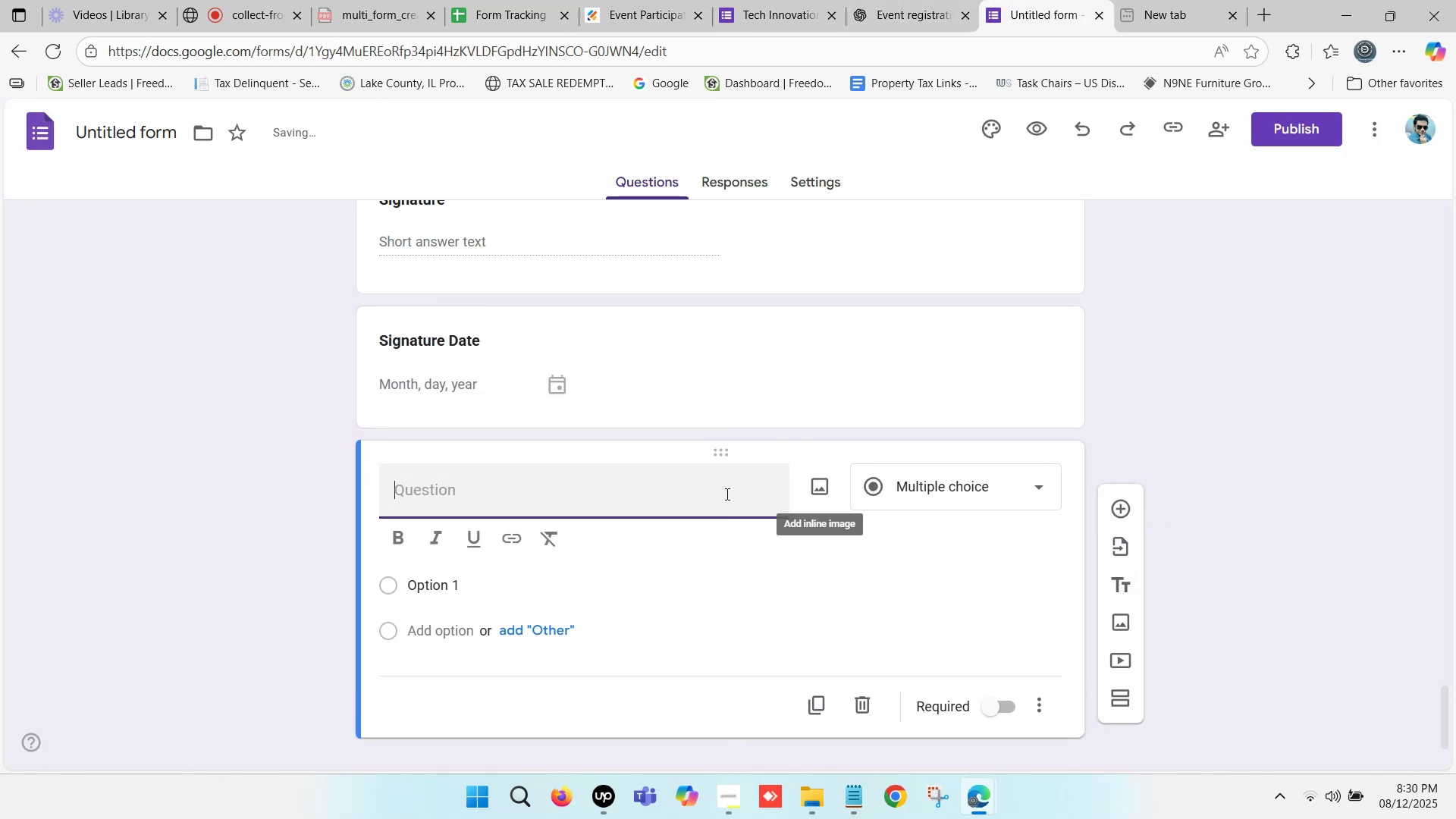 
key(Control+V)
 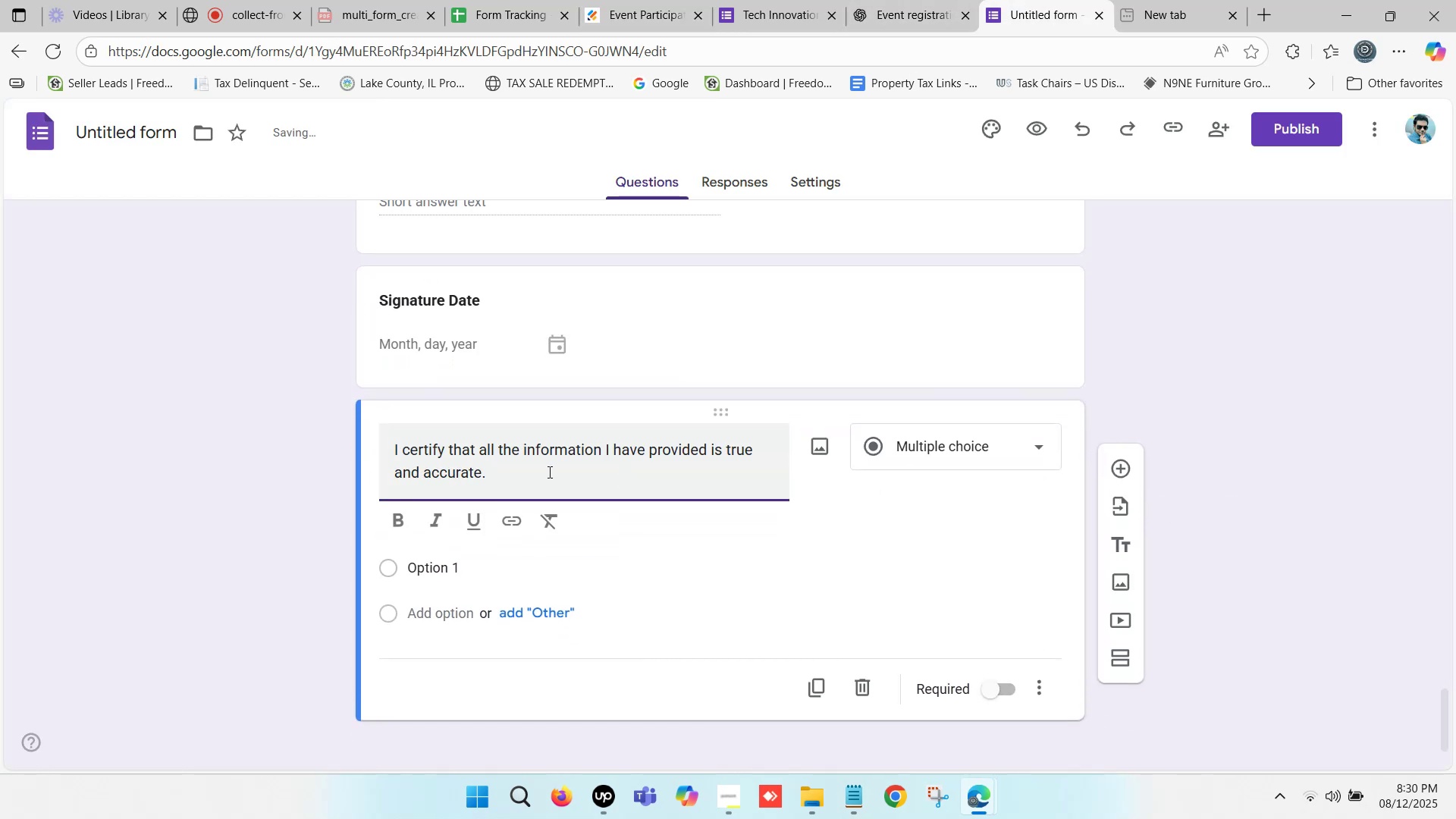 
left_click_drag(start_coordinate=[509, 472], to_coordinate=[352, 450])
 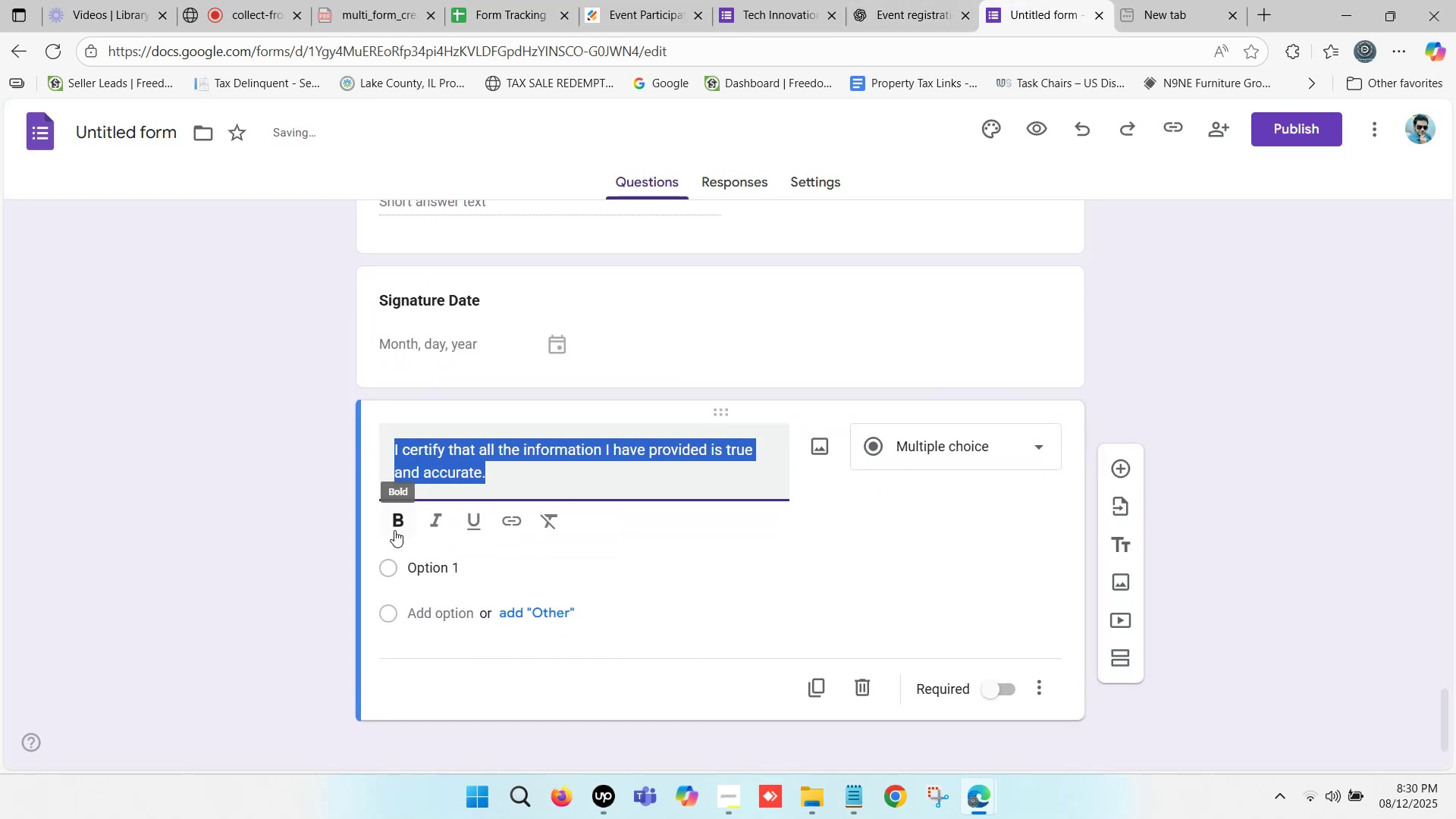 
left_click([397, 522])
 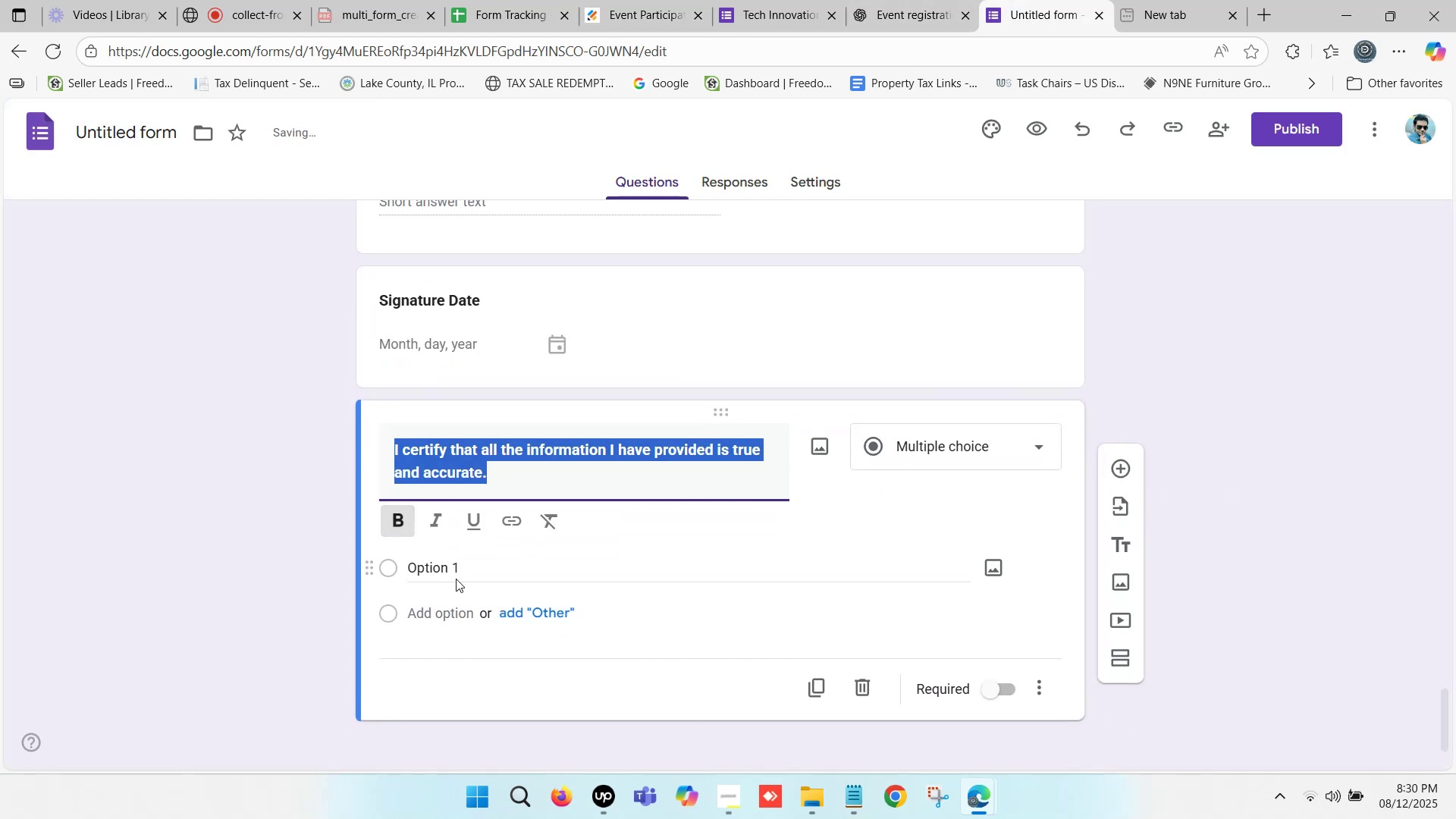 
left_click([454, 566])
 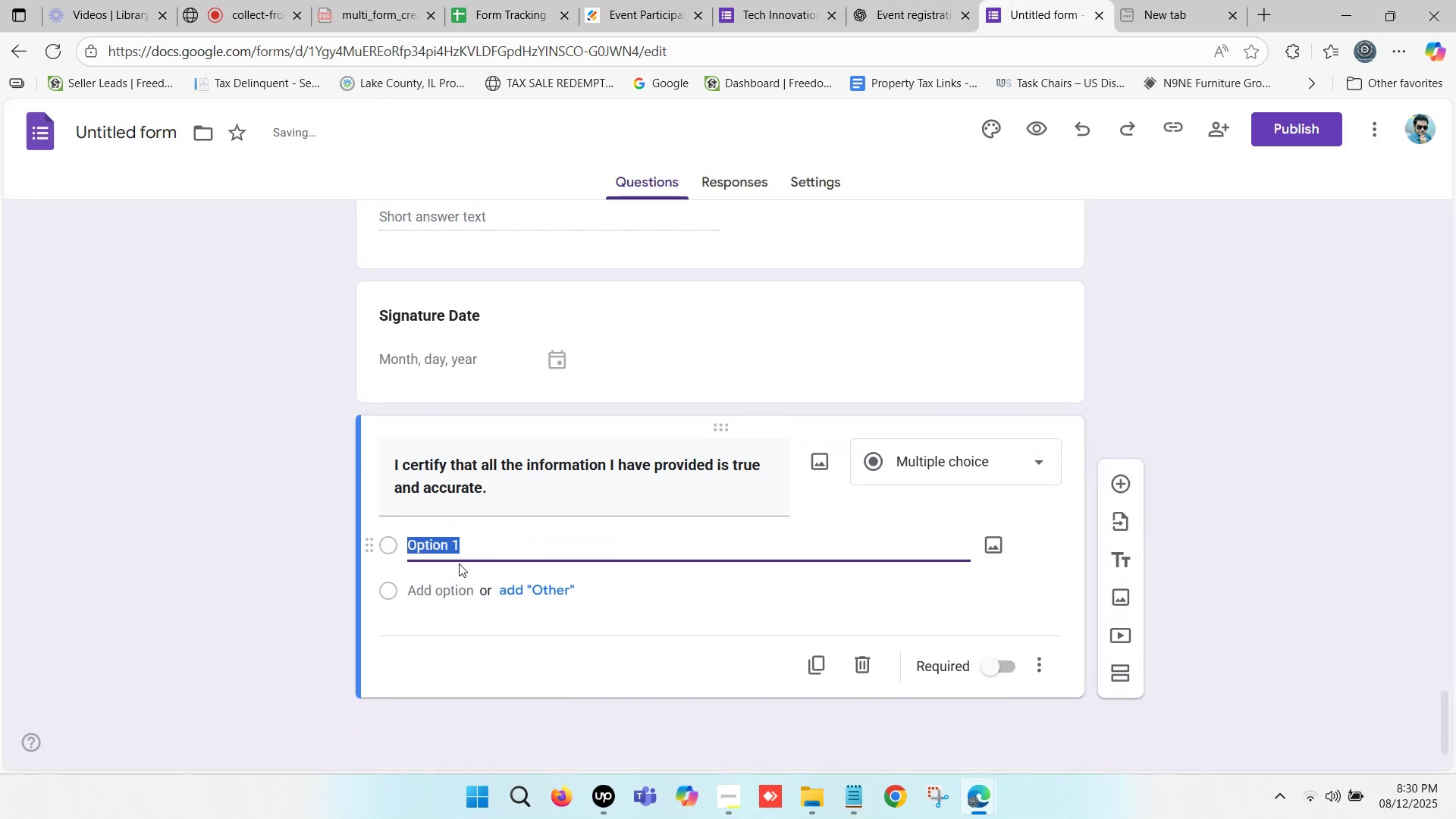 
type(True)
 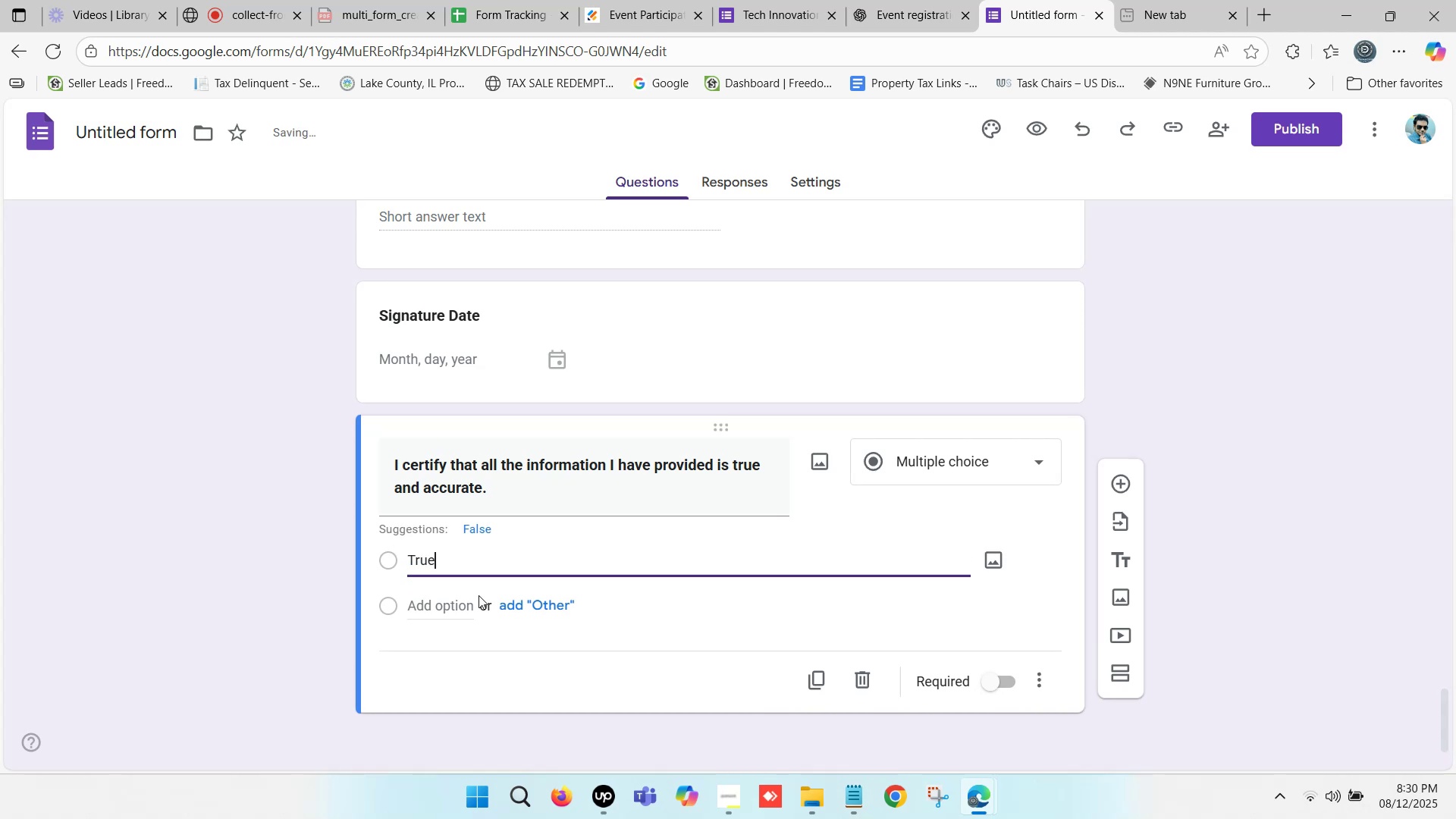 
left_click([476, 598])
 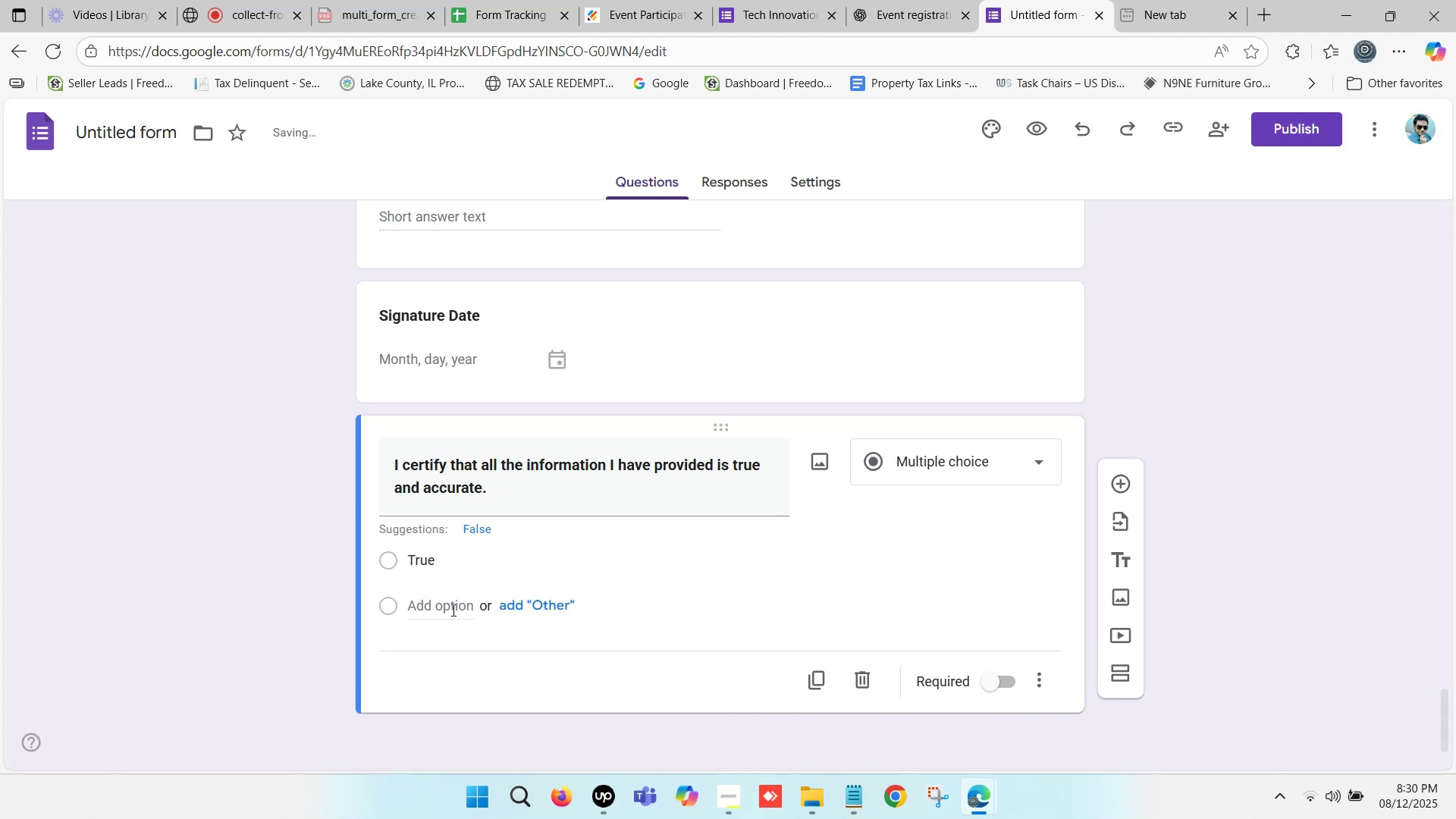 
left_click([450, 610])
 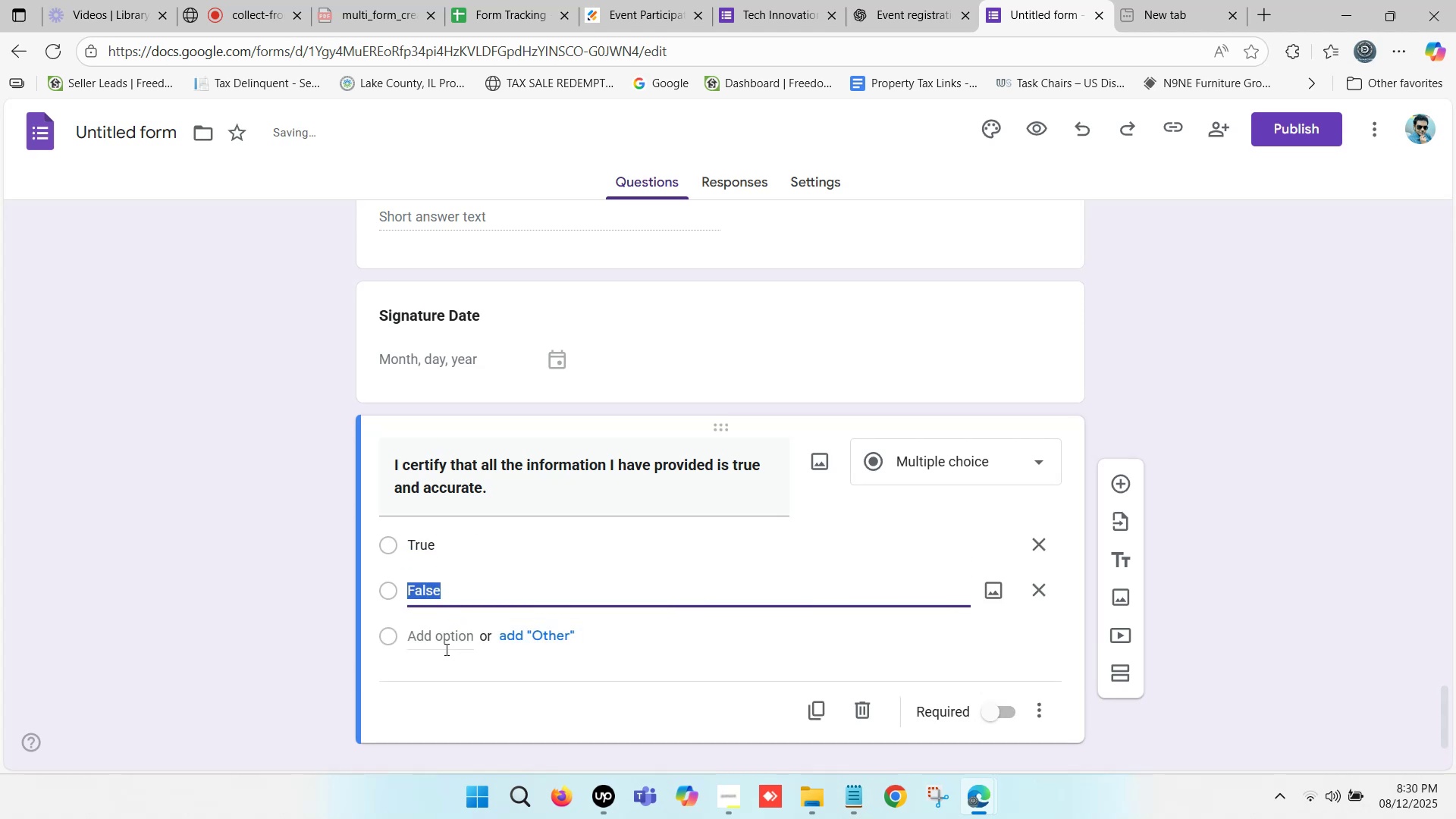 
left_click([478, 672])
 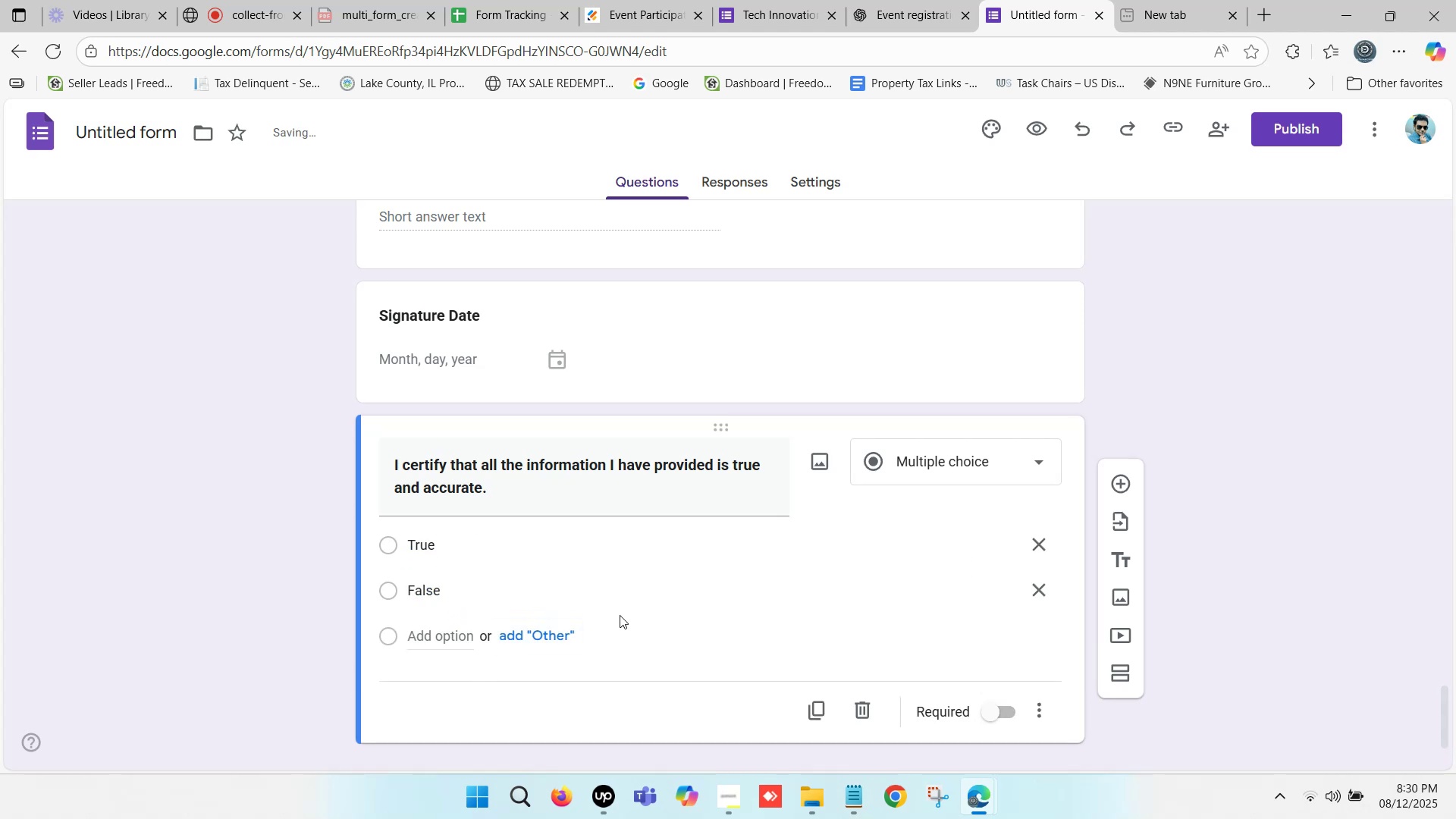 
scroll: coordinate [638, 610], scroll_direction: down, amount: 2.0
 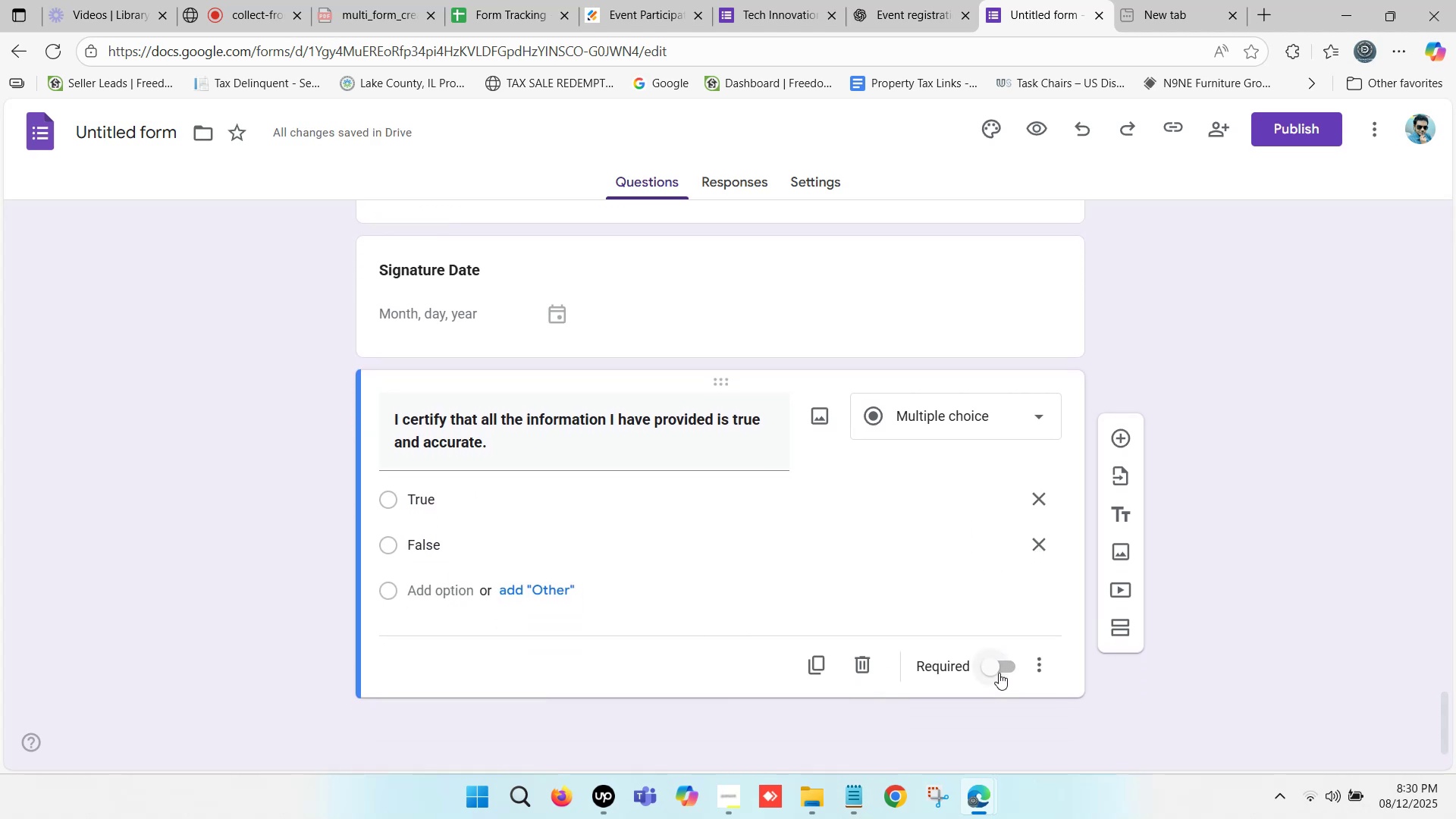 
left_click([995, 664])
 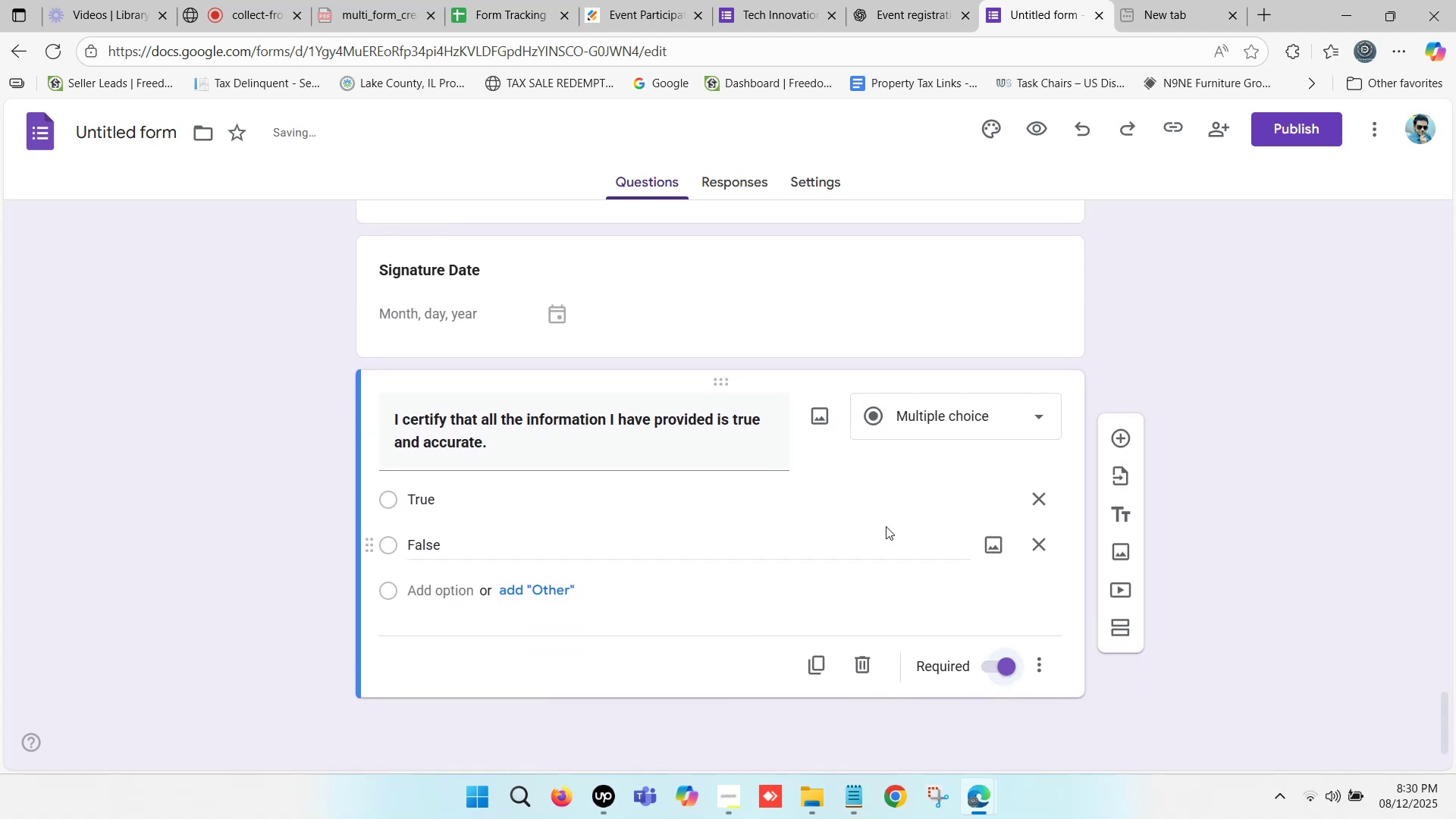 
scroll: coordinate [880, 527], scroll_direction: up, amount: 1.0
 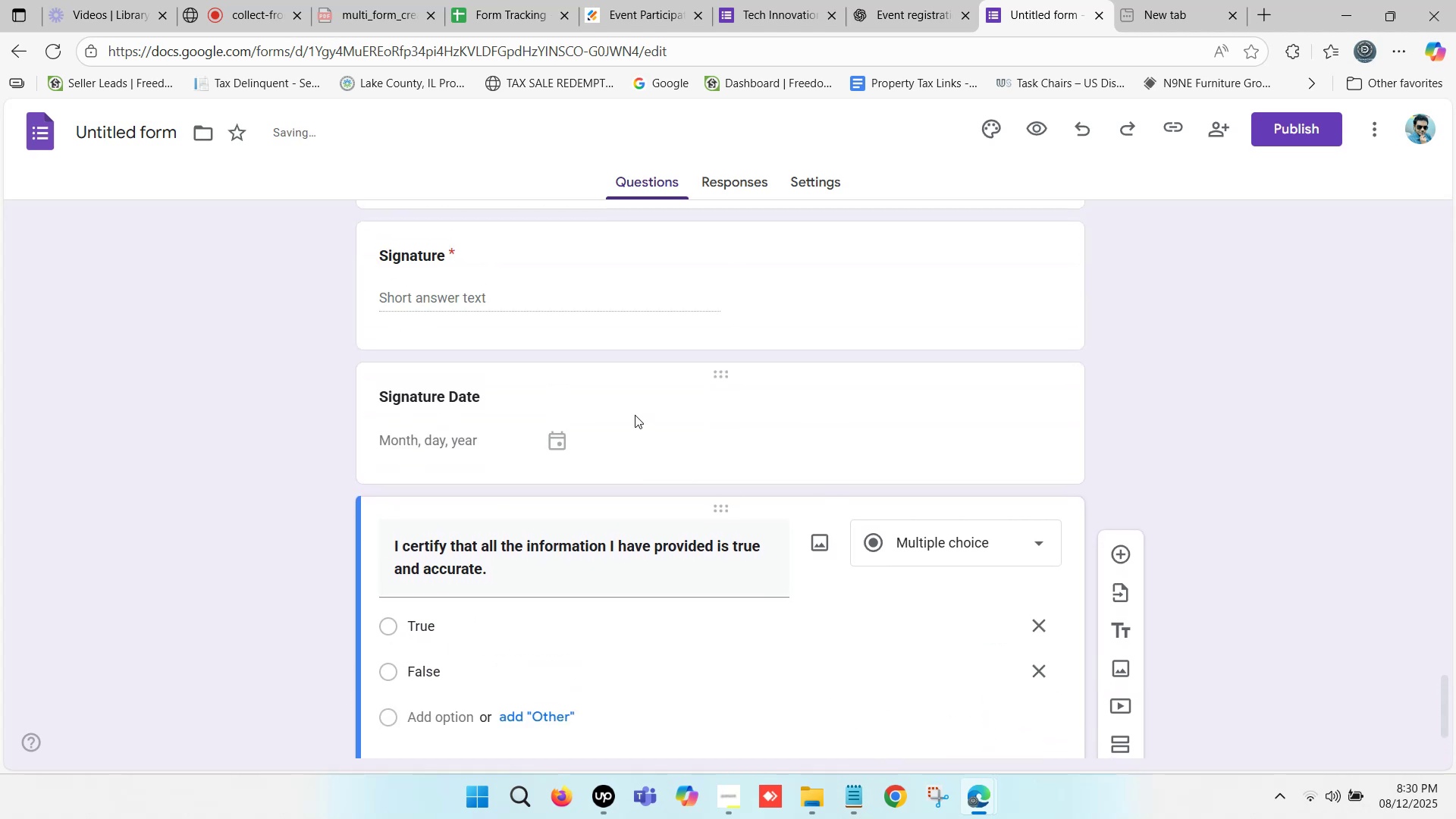 
left_click([635, 415])
 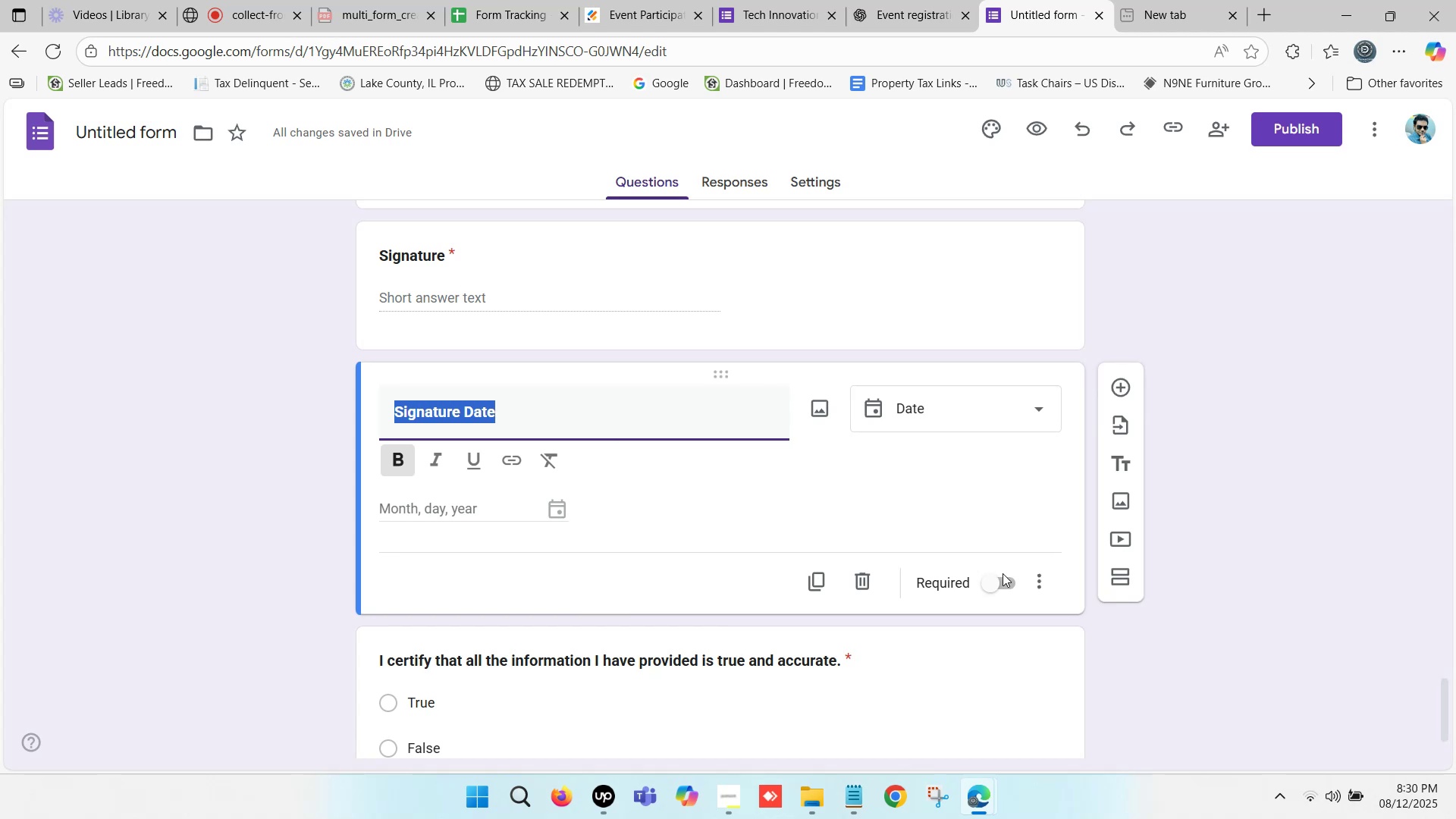 
left_click([999, 588])
 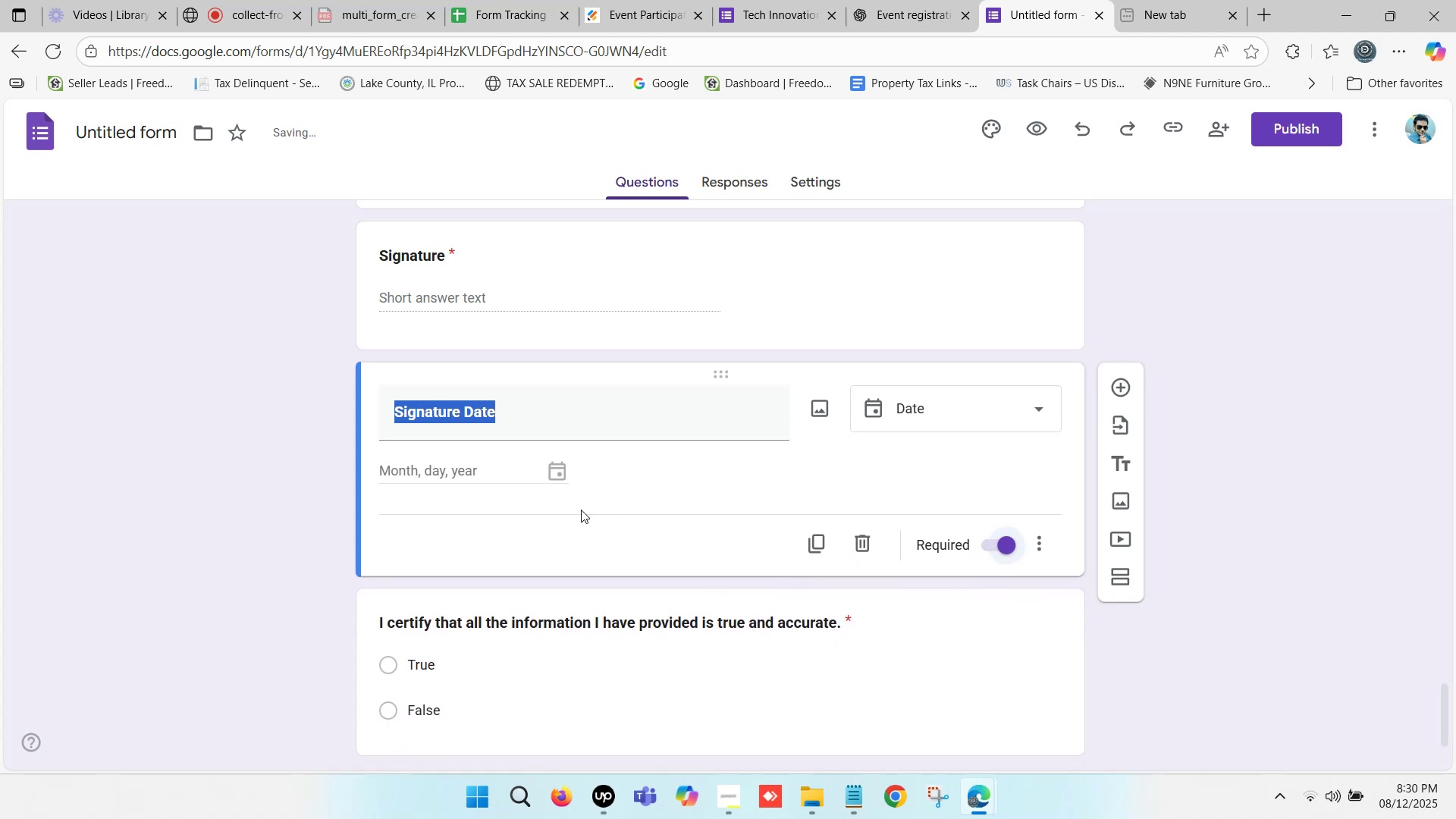 
scroll: coordinate [548, 488], scroll_direction: up, amount: 29.0
 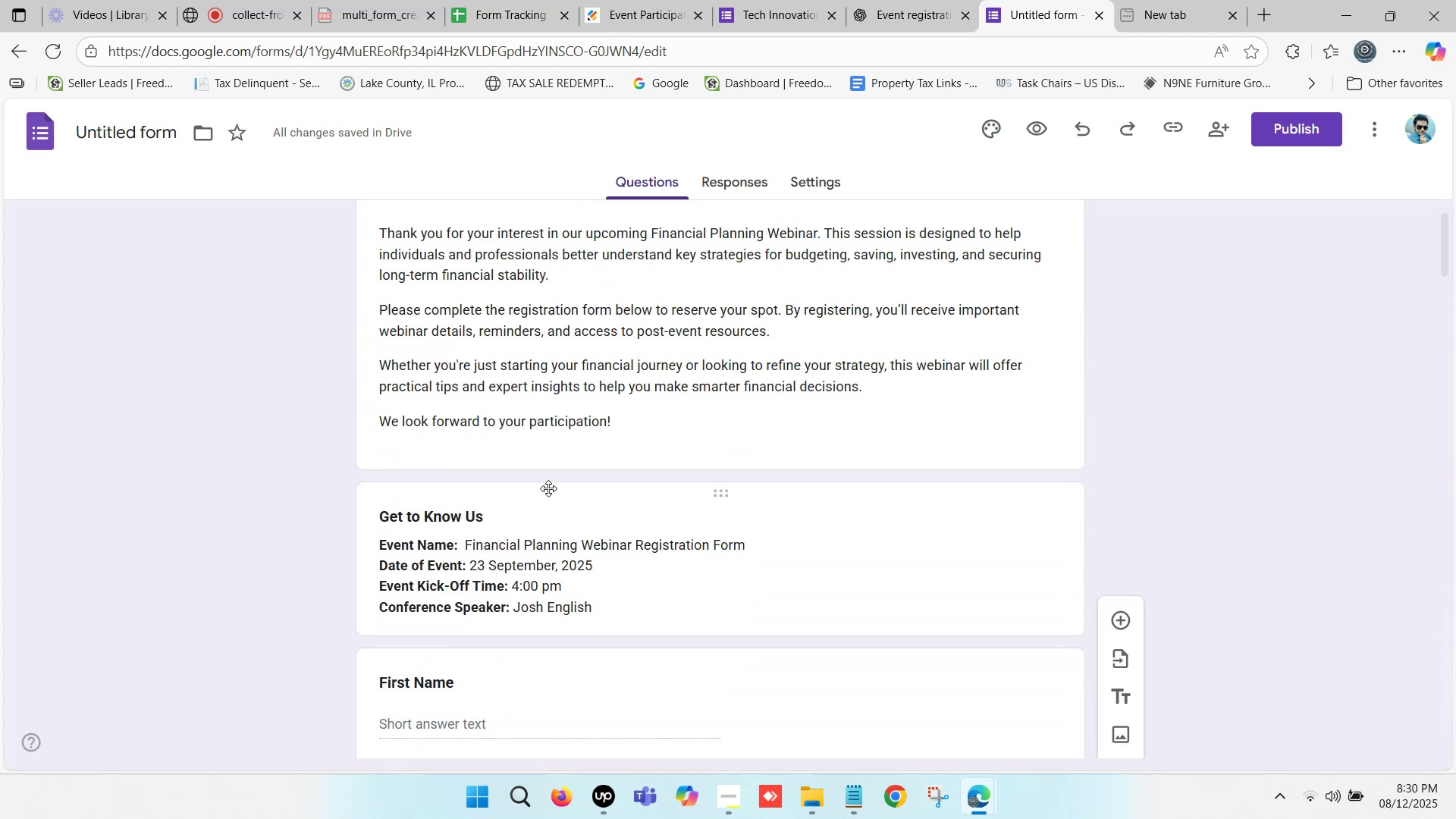 
scroll: coordinate [540, 483], scroll_direction: down, amount: 17.0
 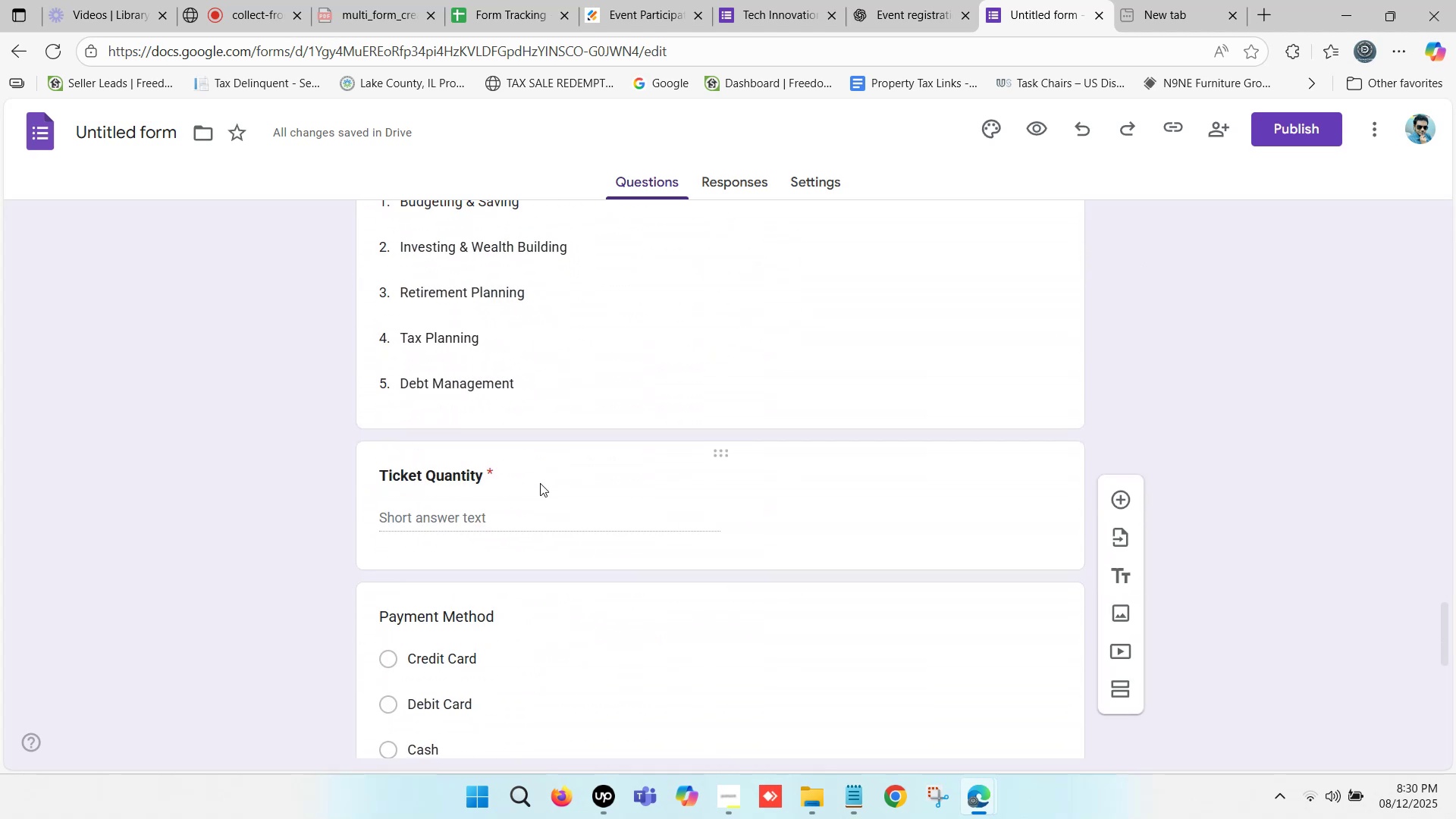 
scroll: coordinate [562, 415], scroll_direction: up, amount: 30.0
 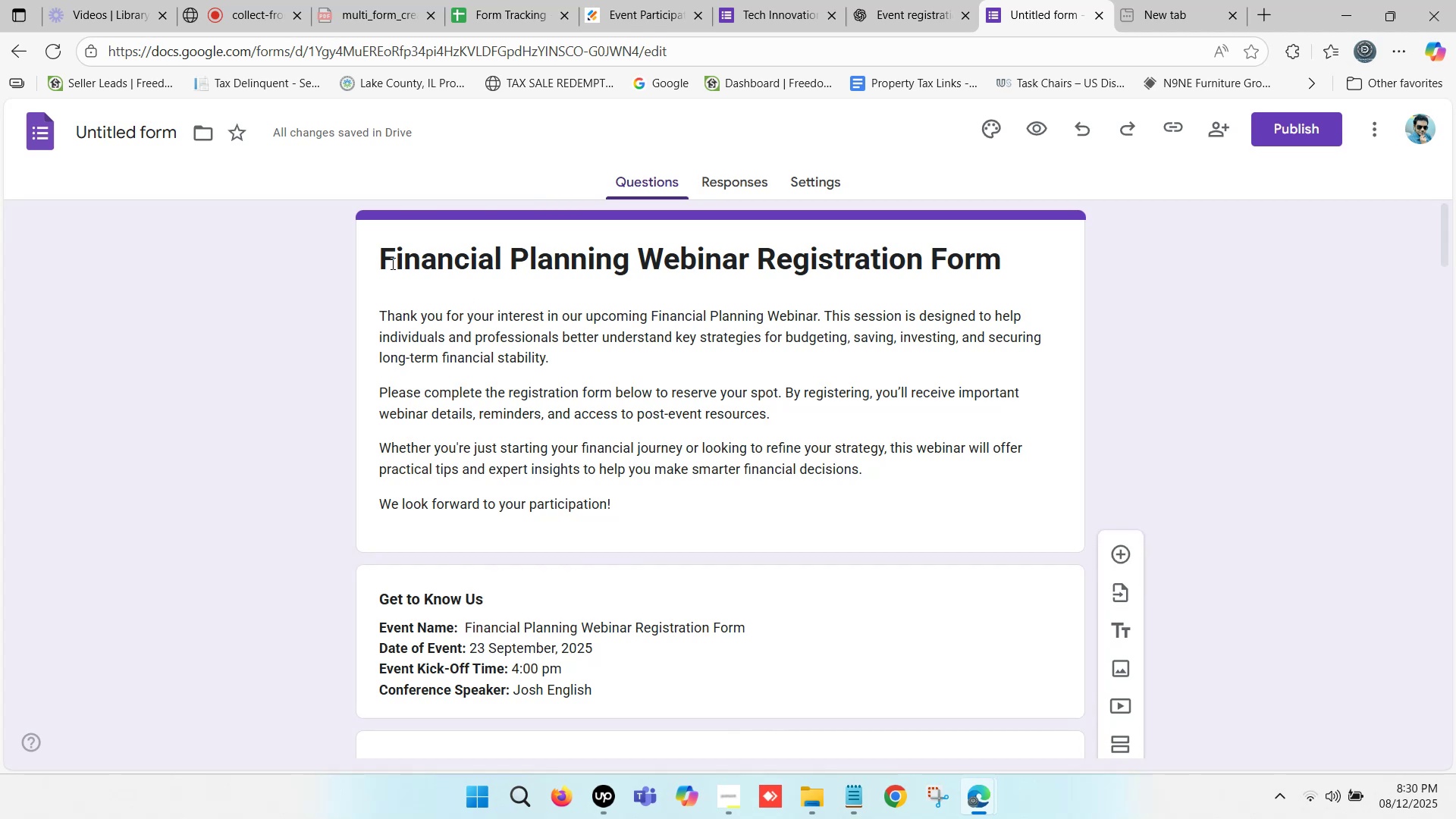 
left_click_drag(start_coordinate=[381, 250], to_coordinate=[996, 282])
 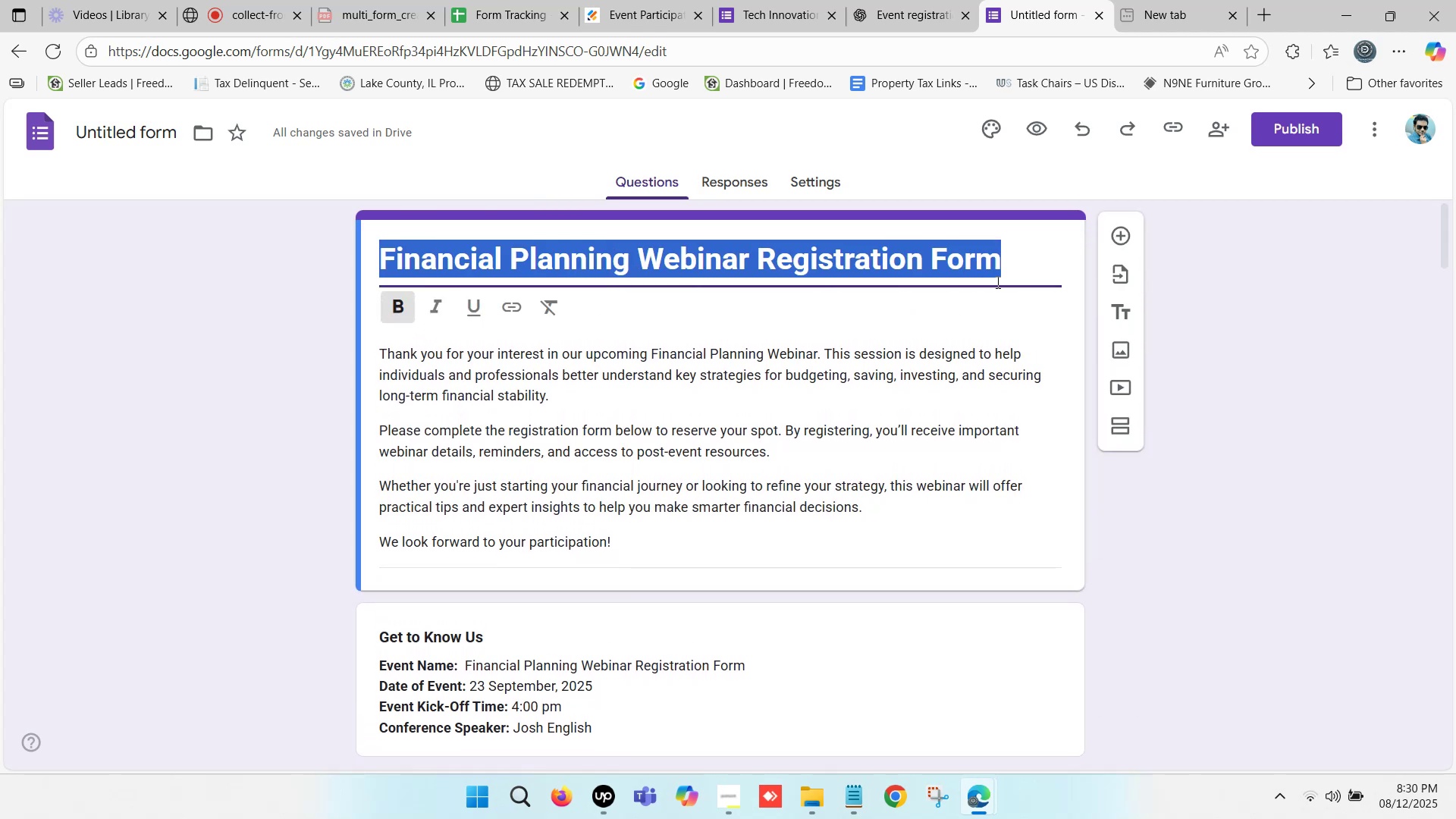 
key(Control+C)
 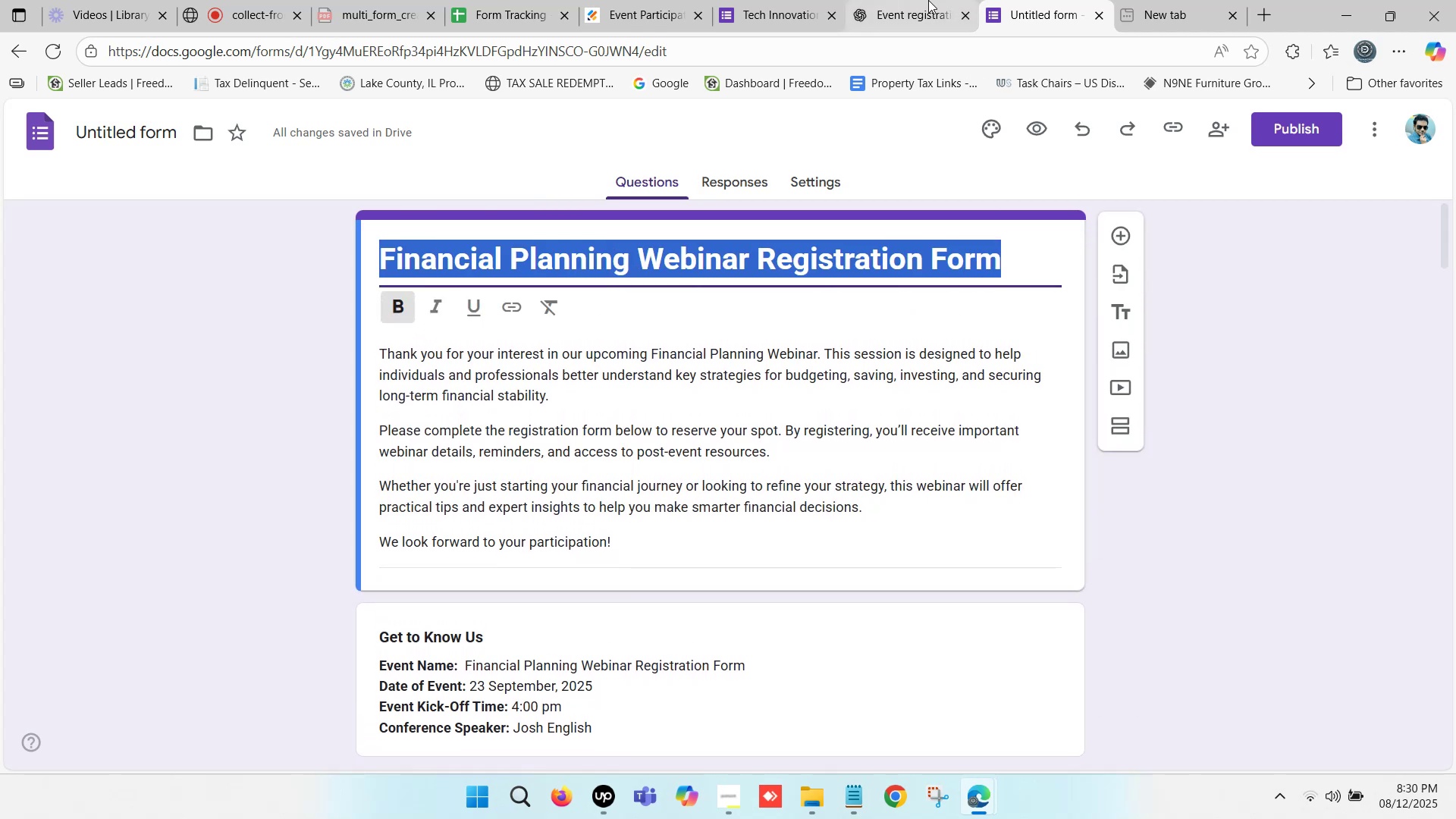 
left_click([910, 0])
 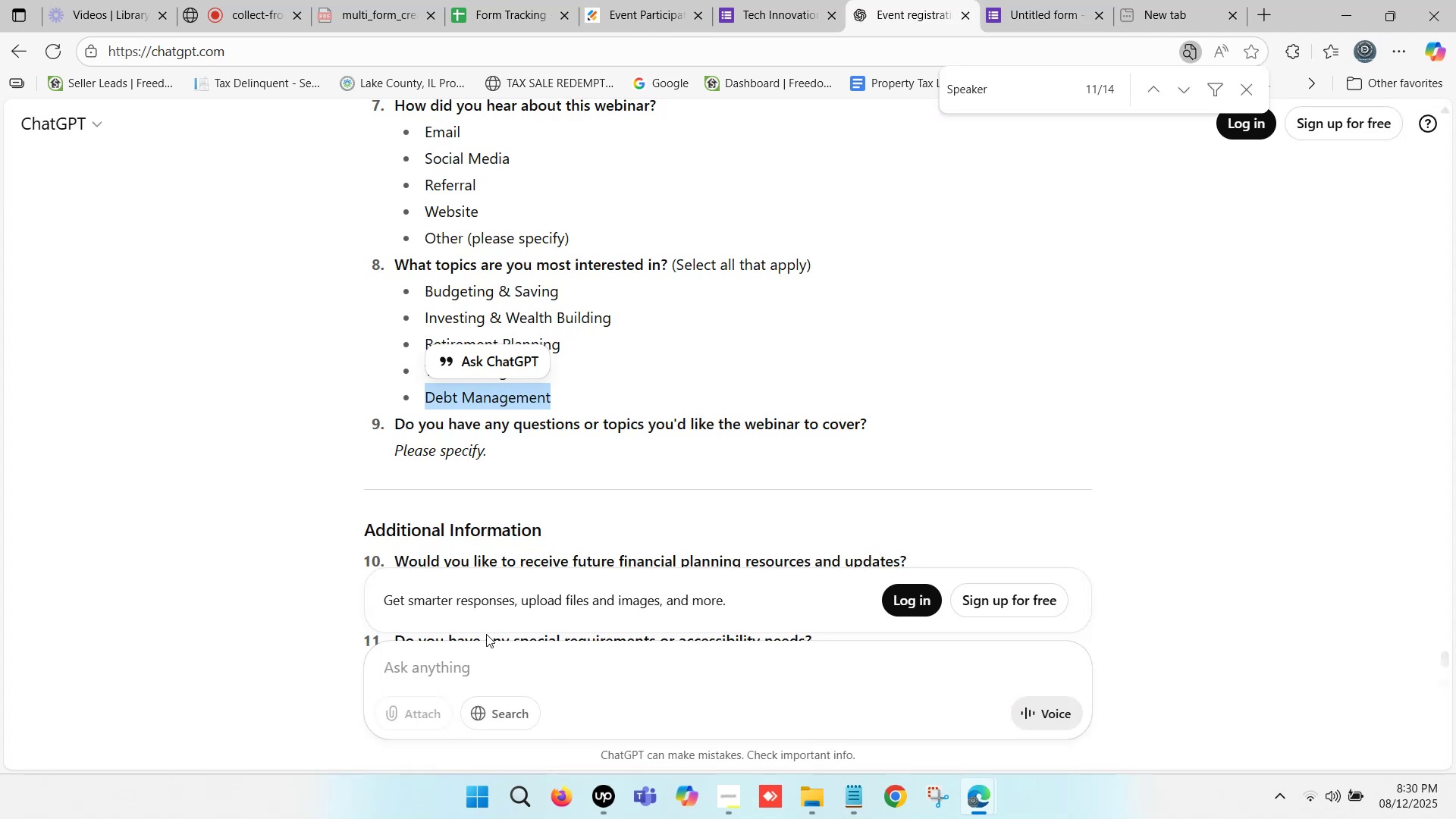 
left_click([458, 674])
 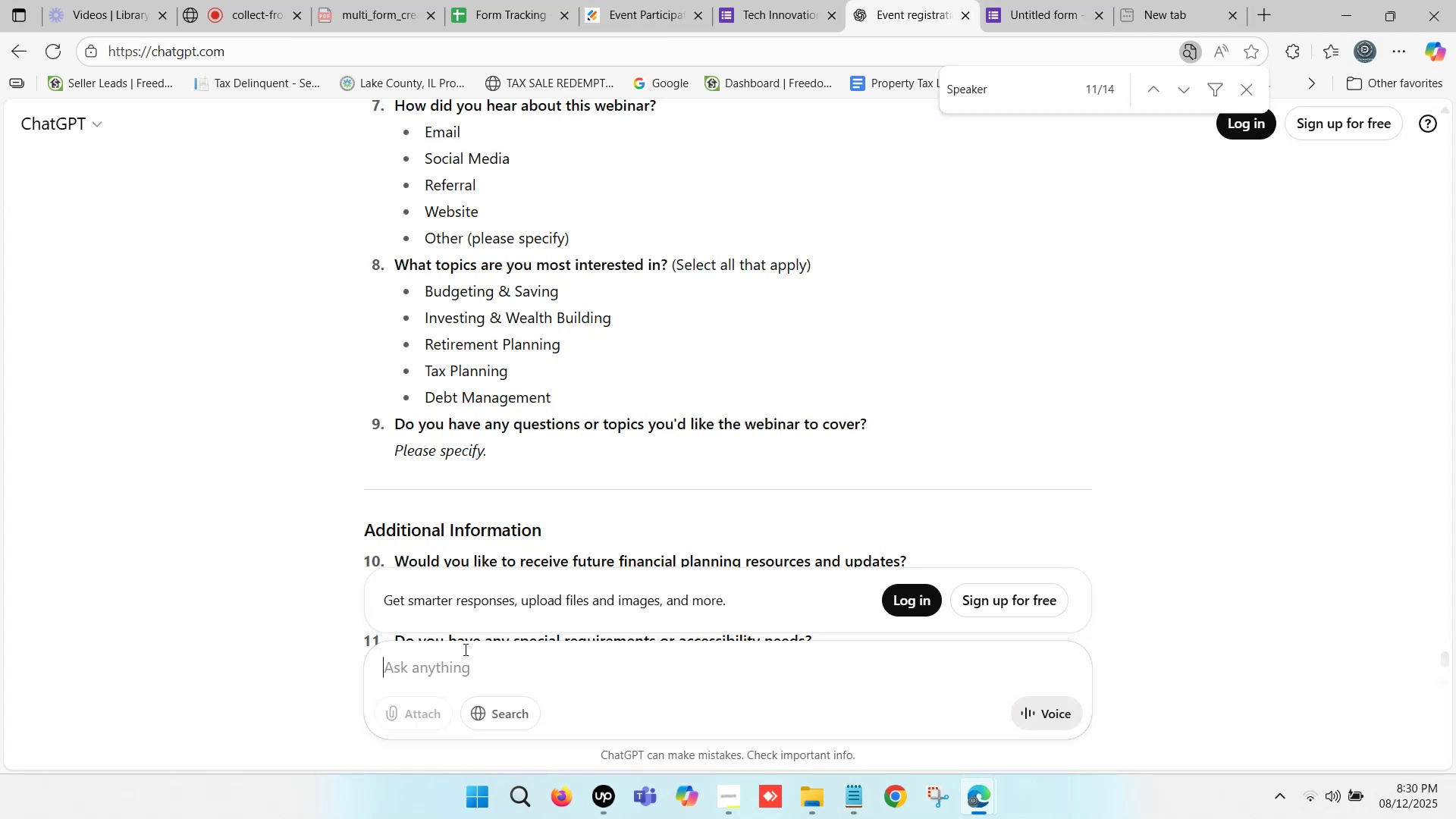 
type(Need answer UPLOAD RELATED QUESTION ABOUT _ )
 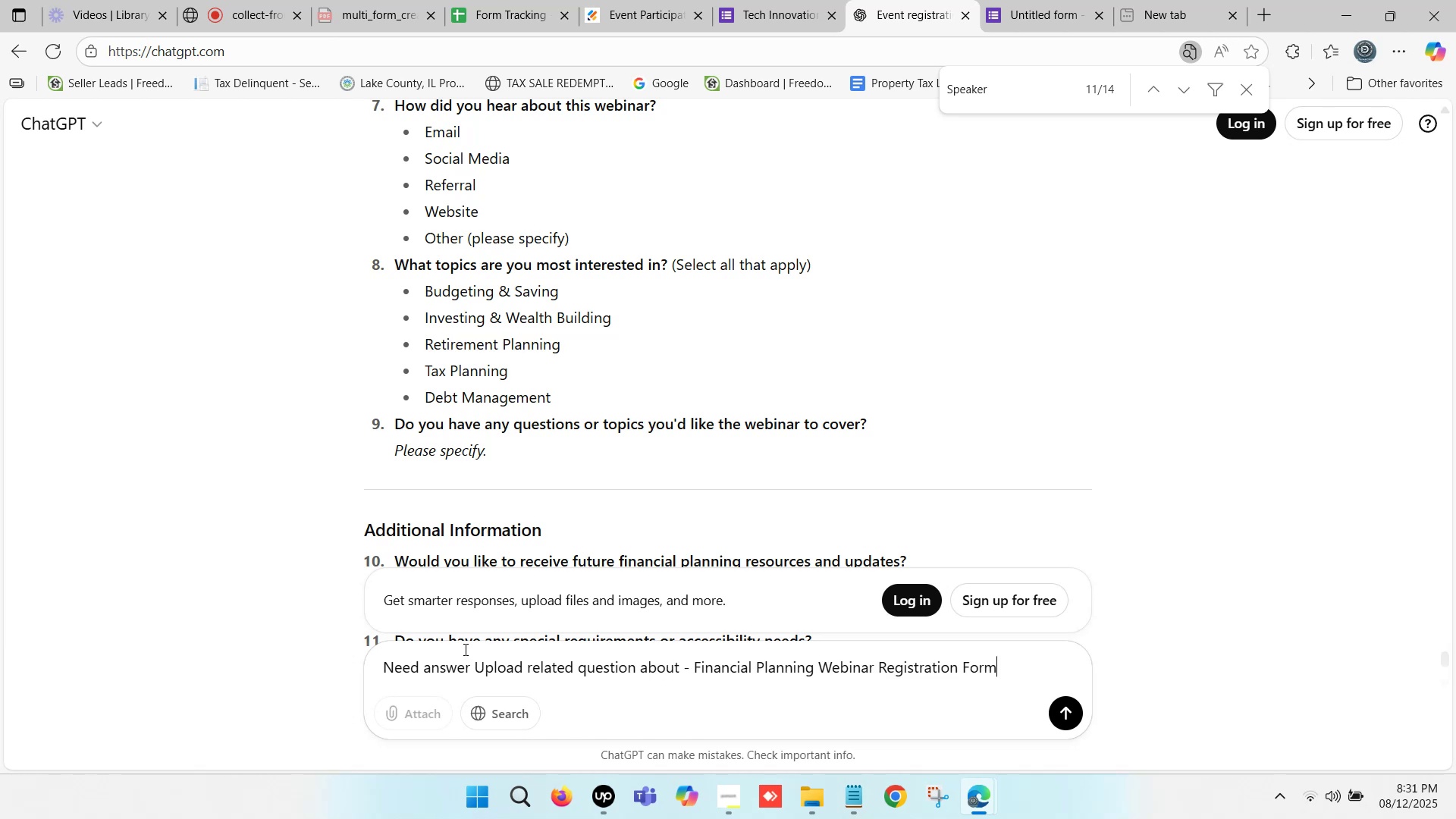 
 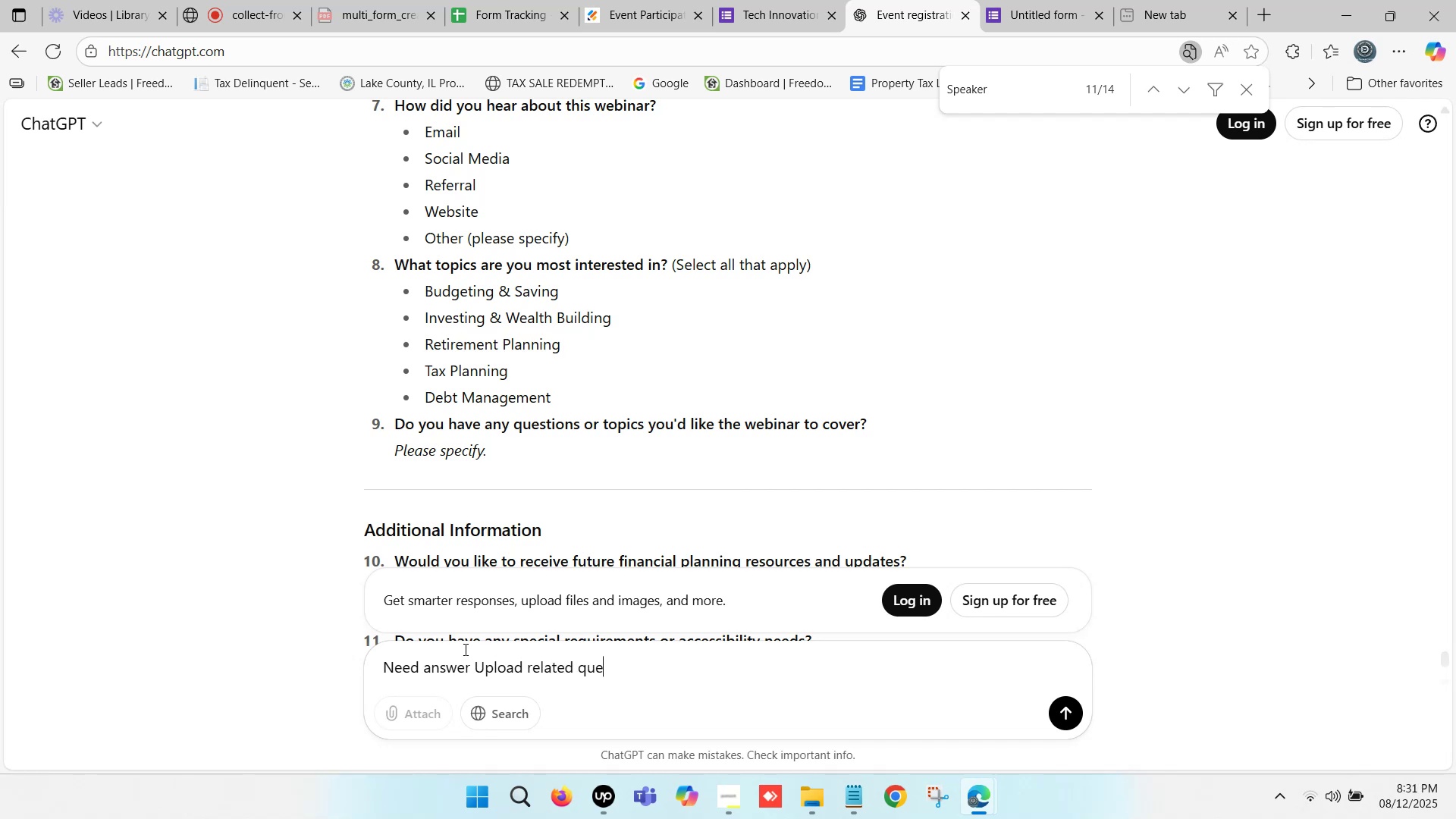 
key(Control+Shift+ControlLeft)
 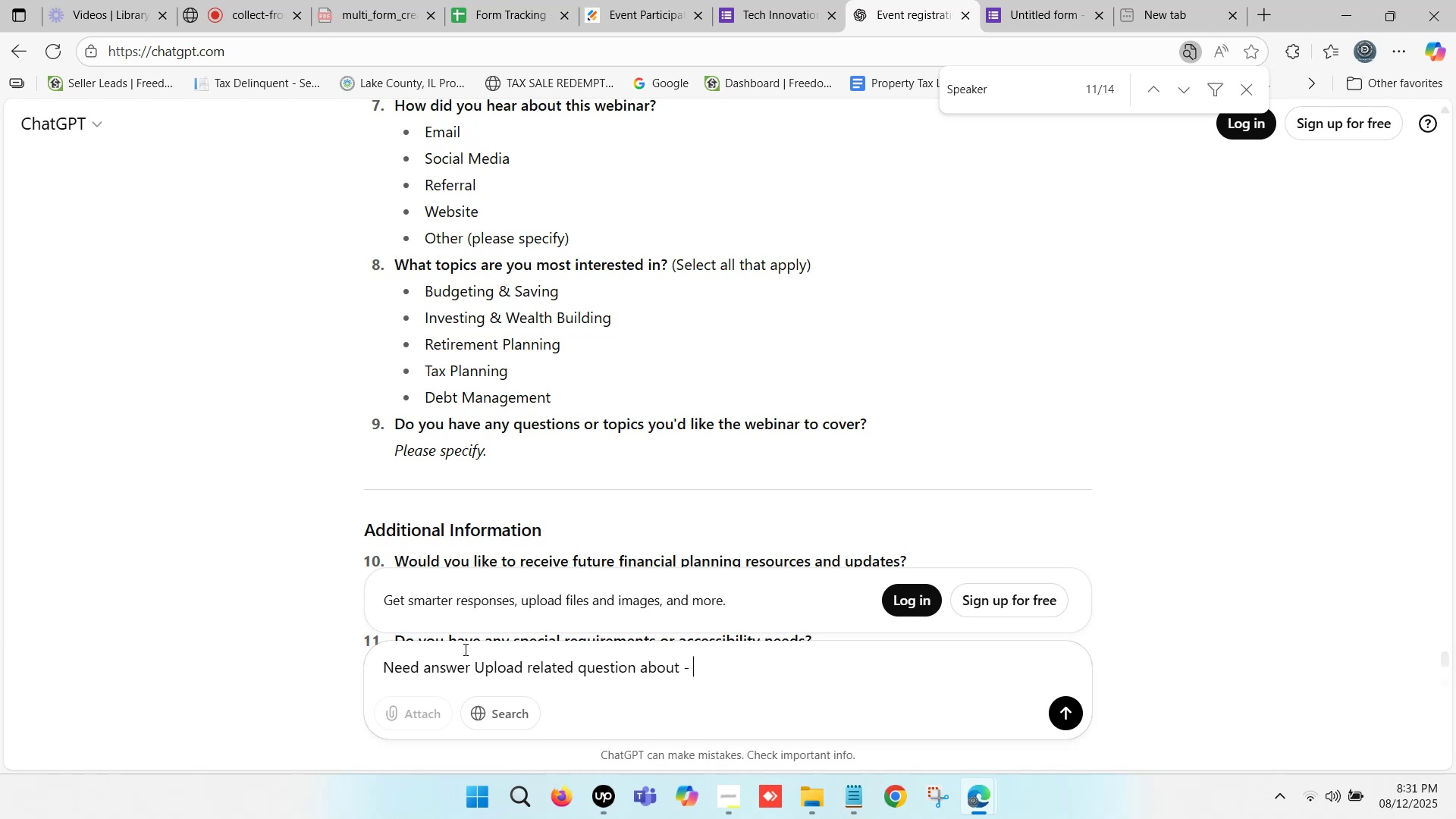 
key(Control+Shift+V)
 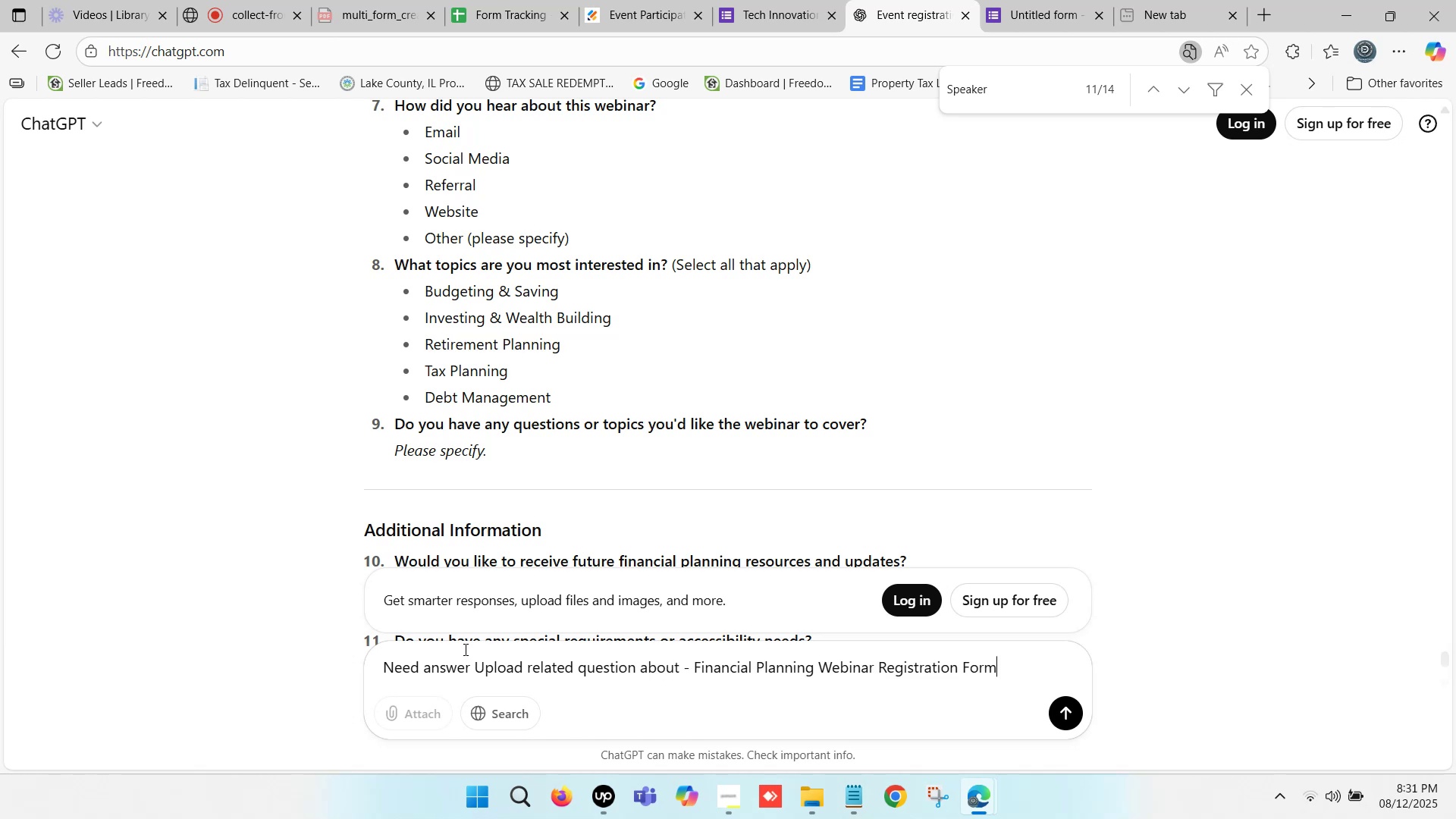 
key(Shift+Enter)
 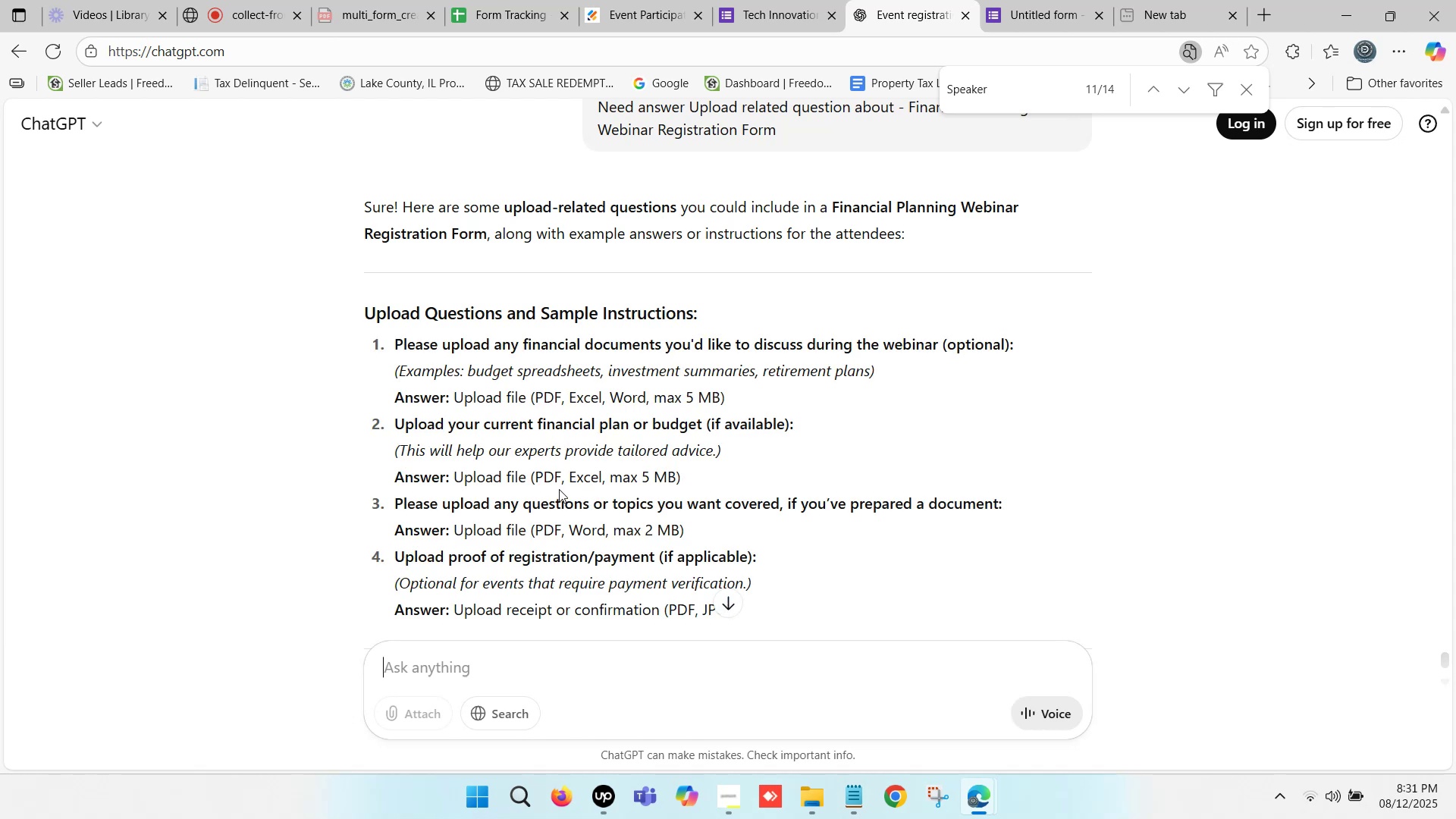 
wait(12.98)
 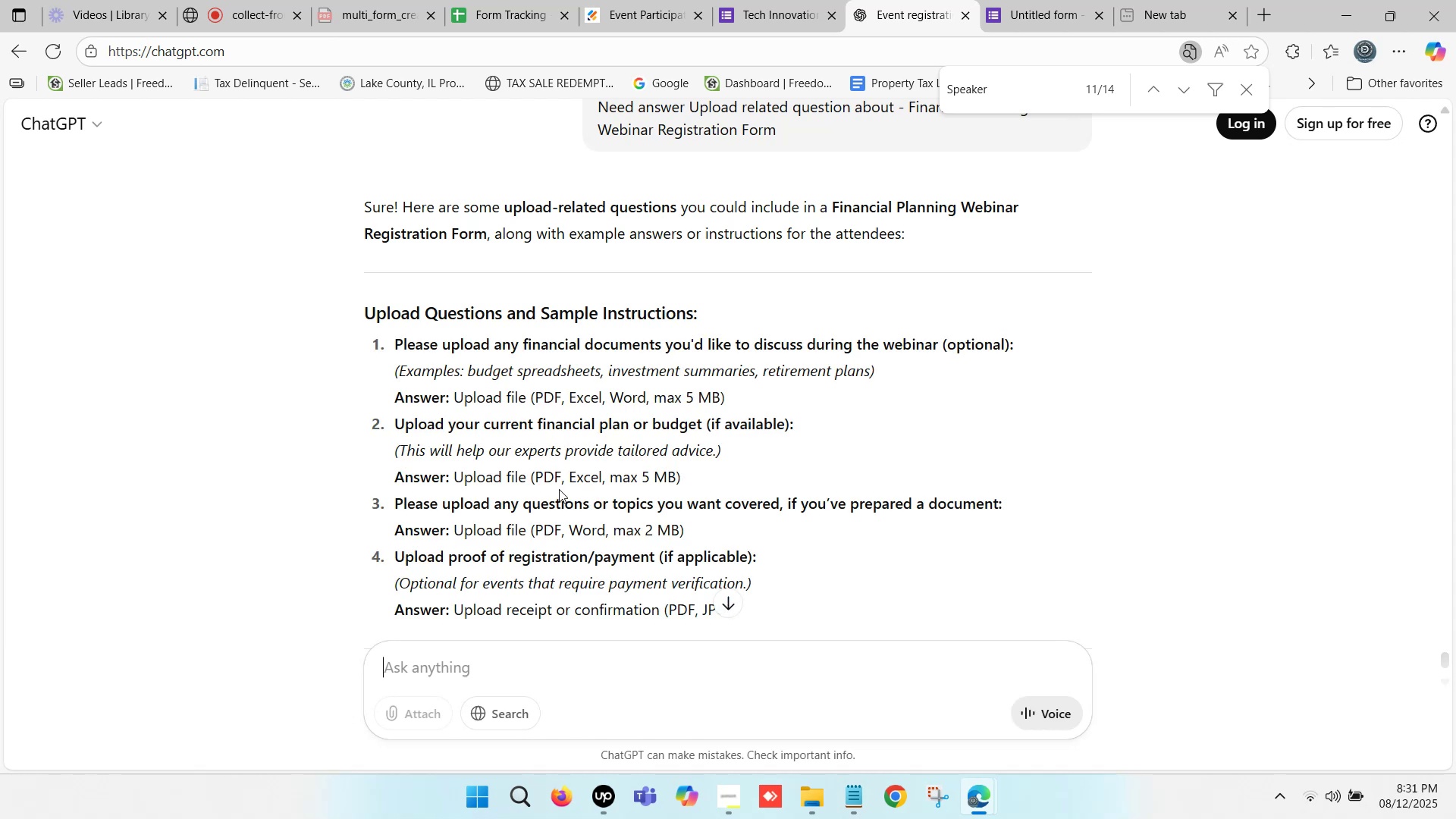 
scroll: coordinate [420, 393], scroll_direction: down, amount: 1.0
 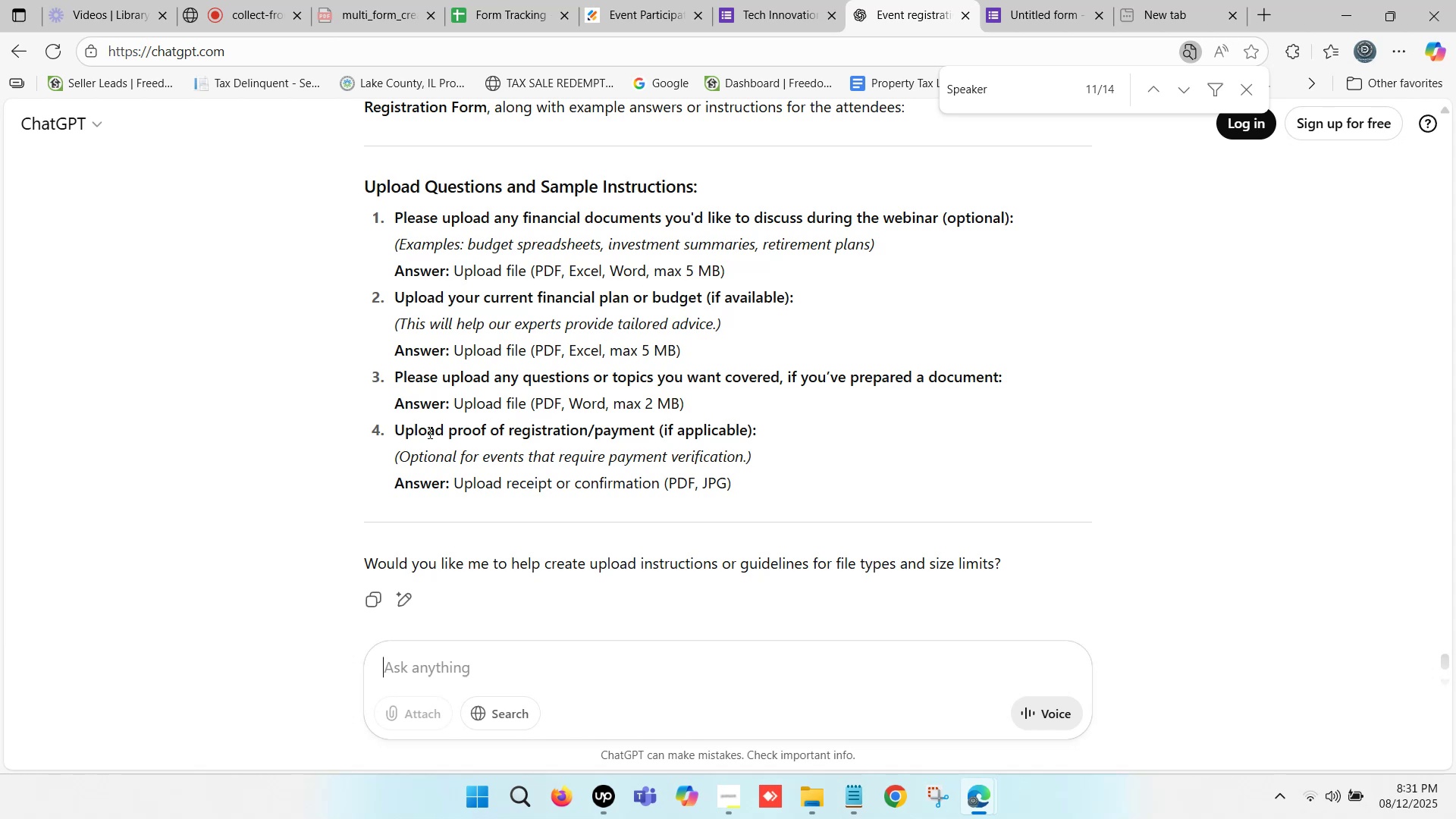 
wait(5.09)
 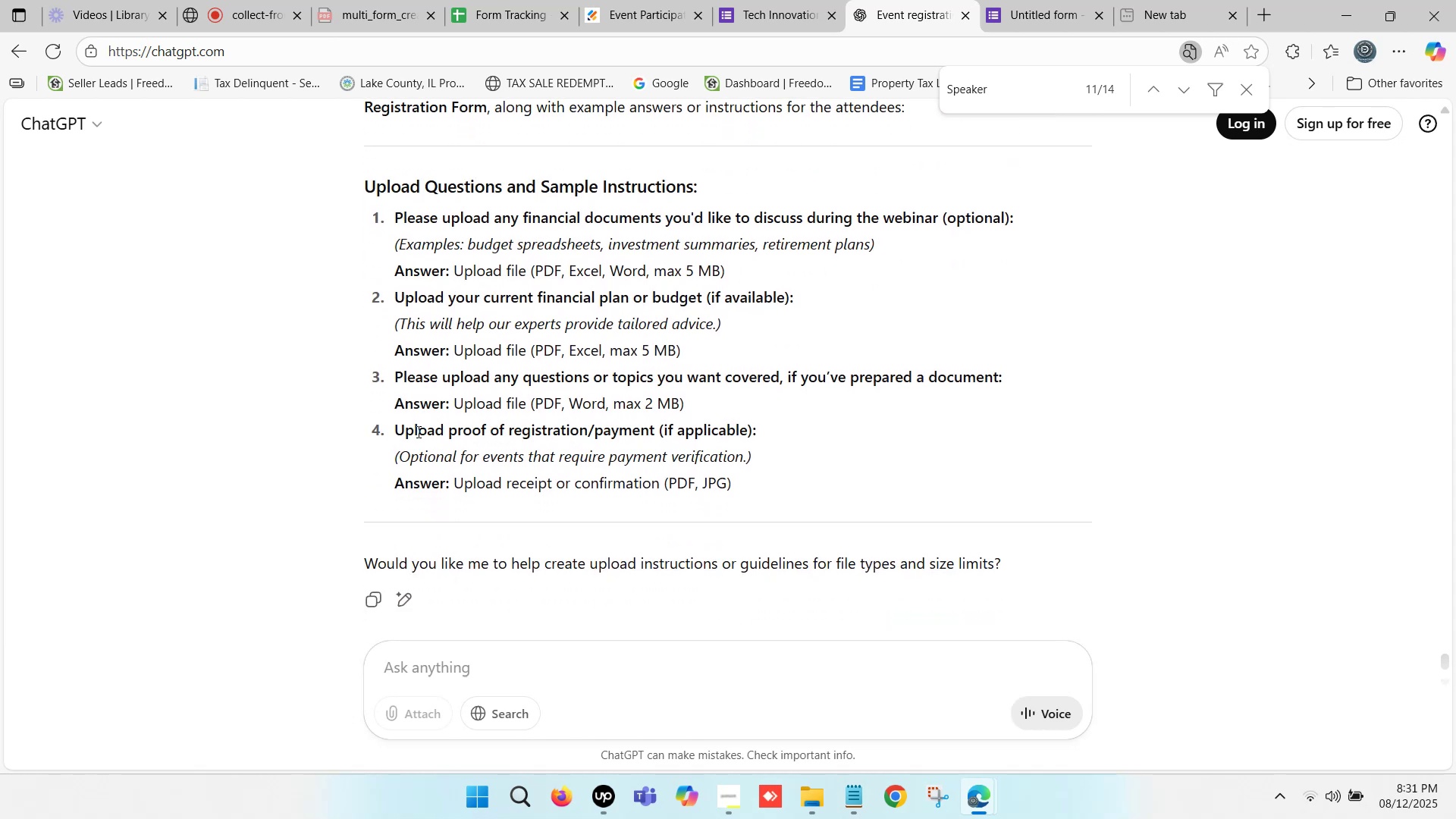 
scroll: coordinate [570, 469], scroll_direction: down, amount: 1.0
 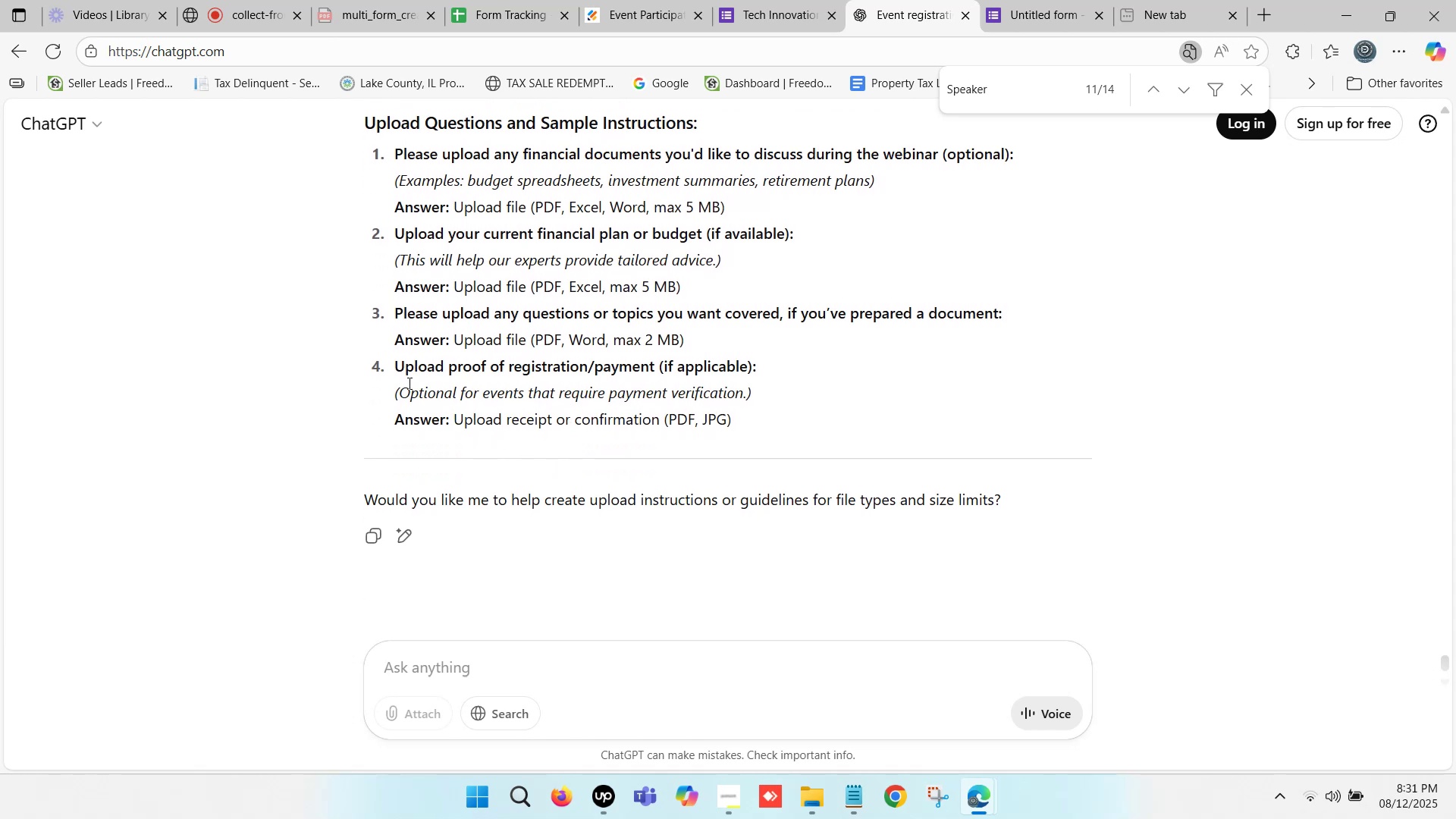 
left_click_drag(start_coordinate=[395, 364], to_coordinate=[654, 366])
 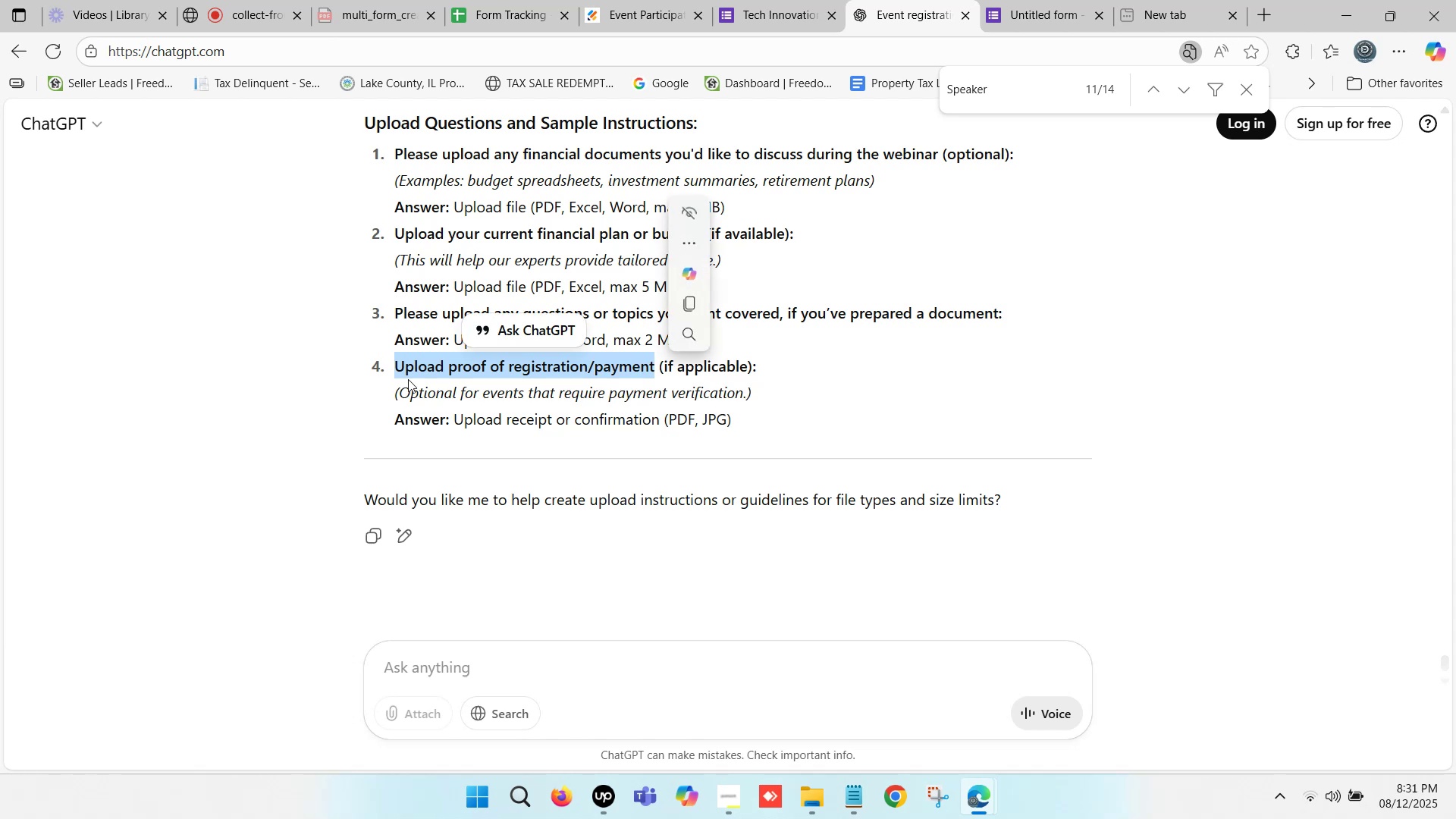 
scroll: coordinate [403, 379], scroll_direction: up, amount: 1.0
 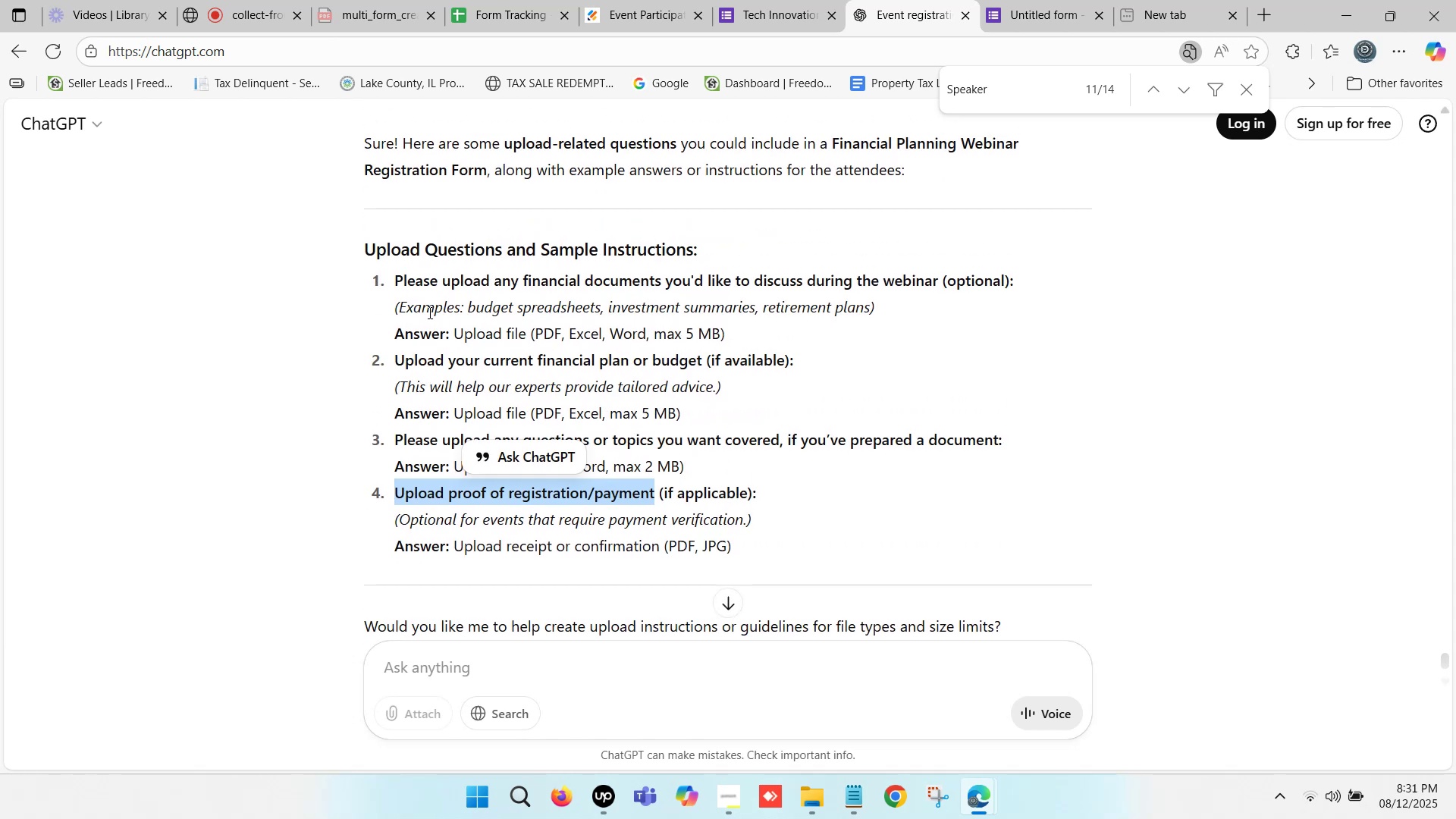 
wait(6.83)
 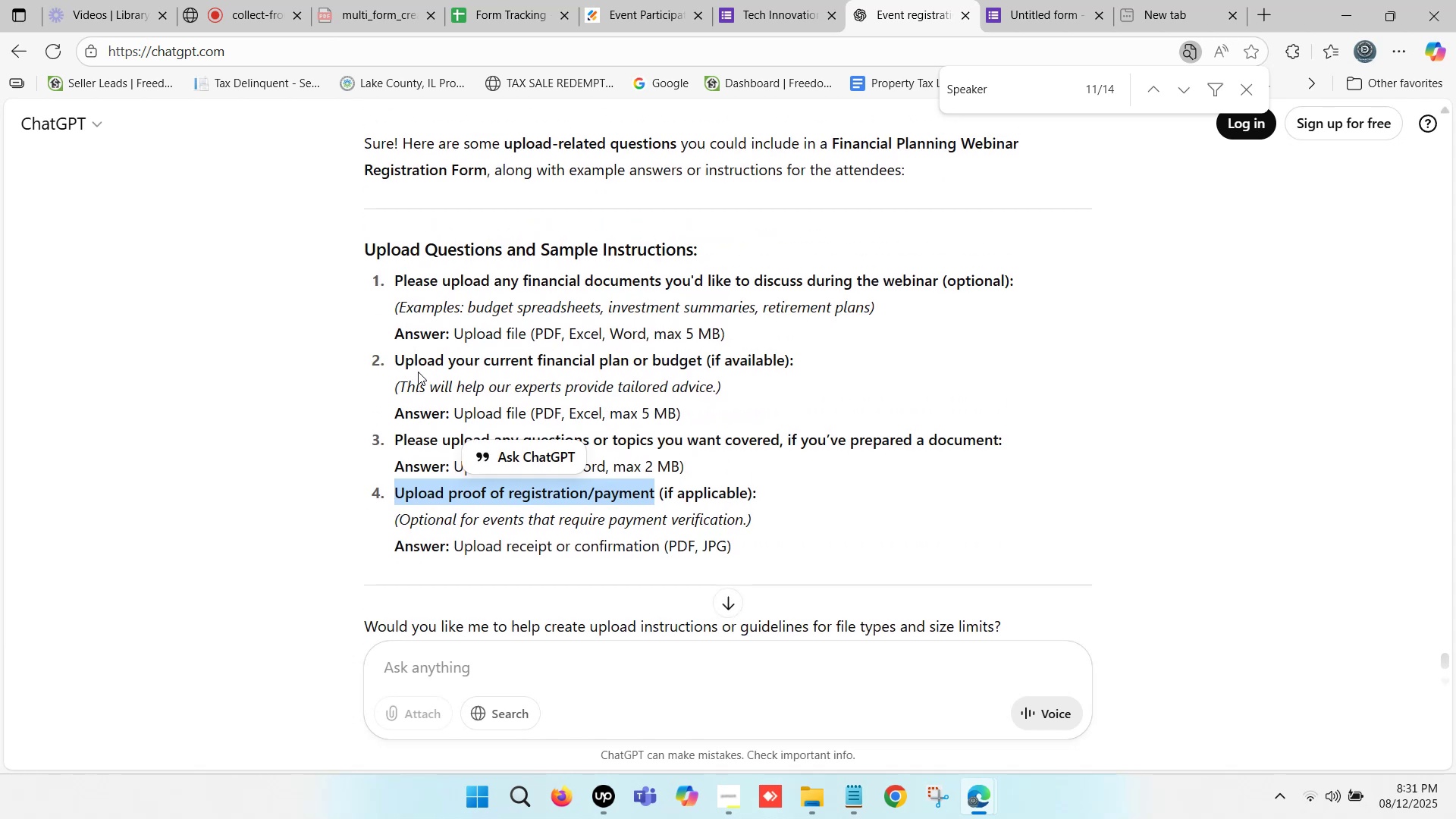 
left_click_drag(start_coordinate=[392, 275], to_coordinate=[659, 285])
 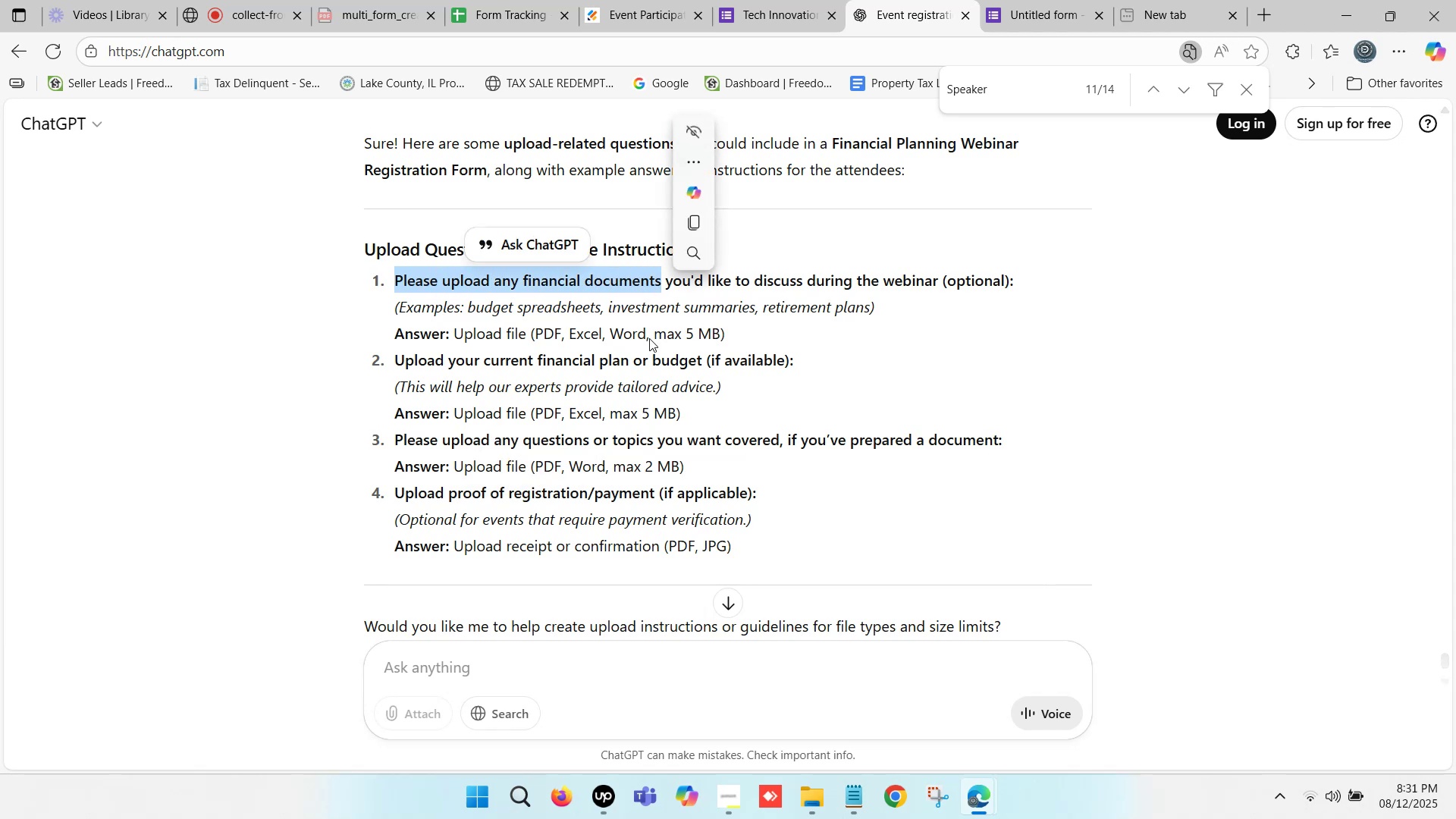 
key(Control+C)
 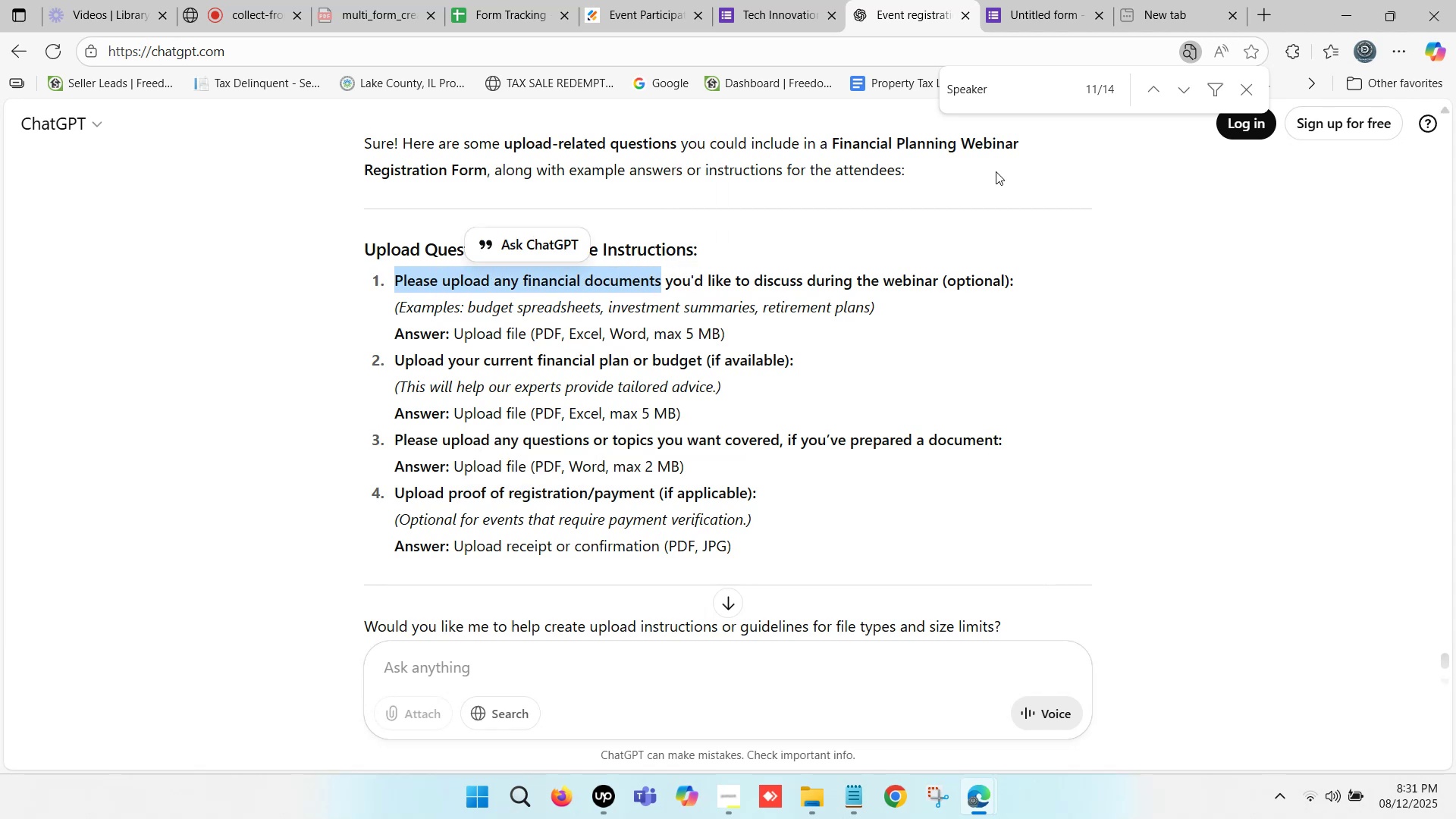 
left_click([900, 0])
 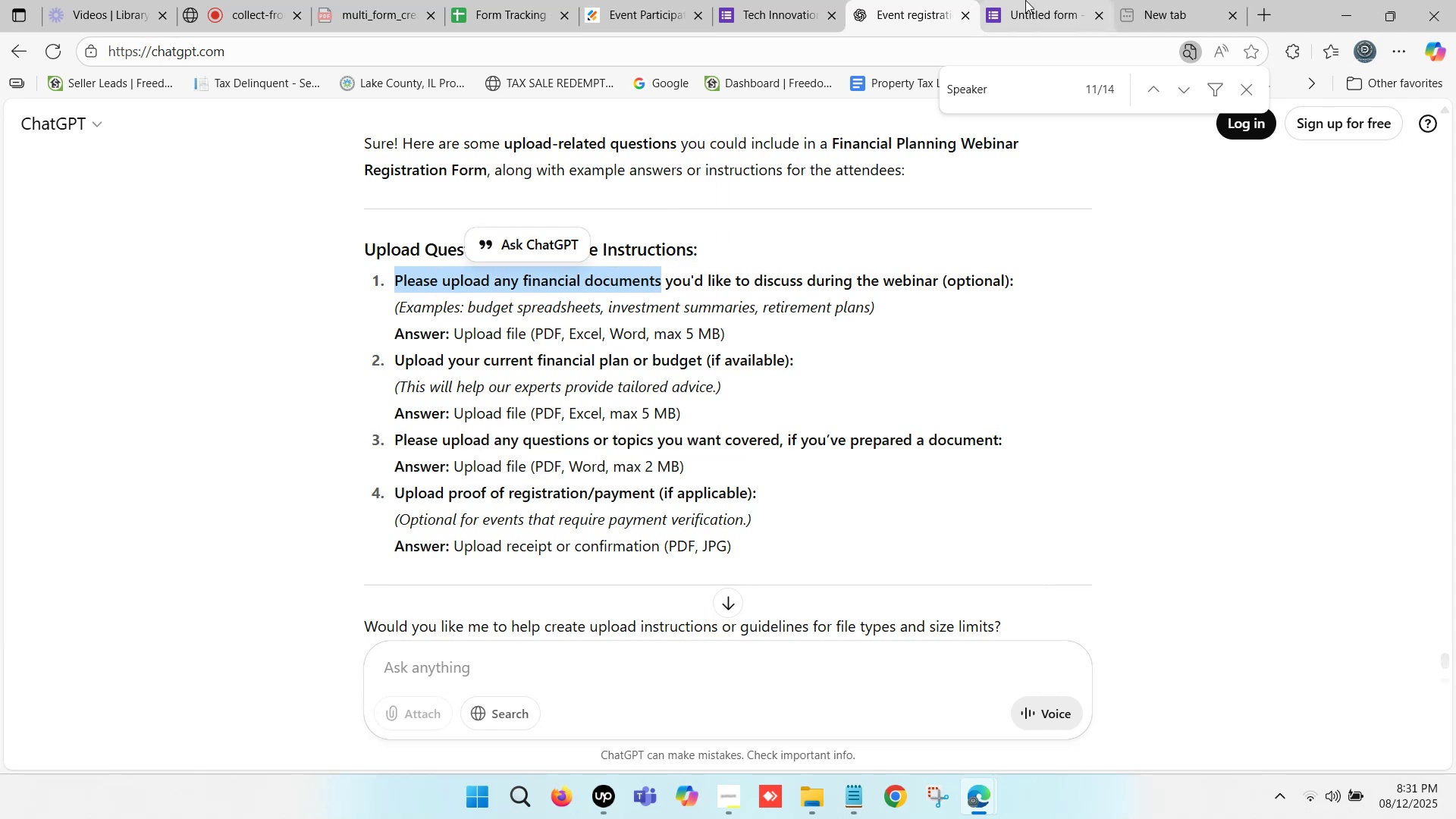 
left_click([1025, 0])
 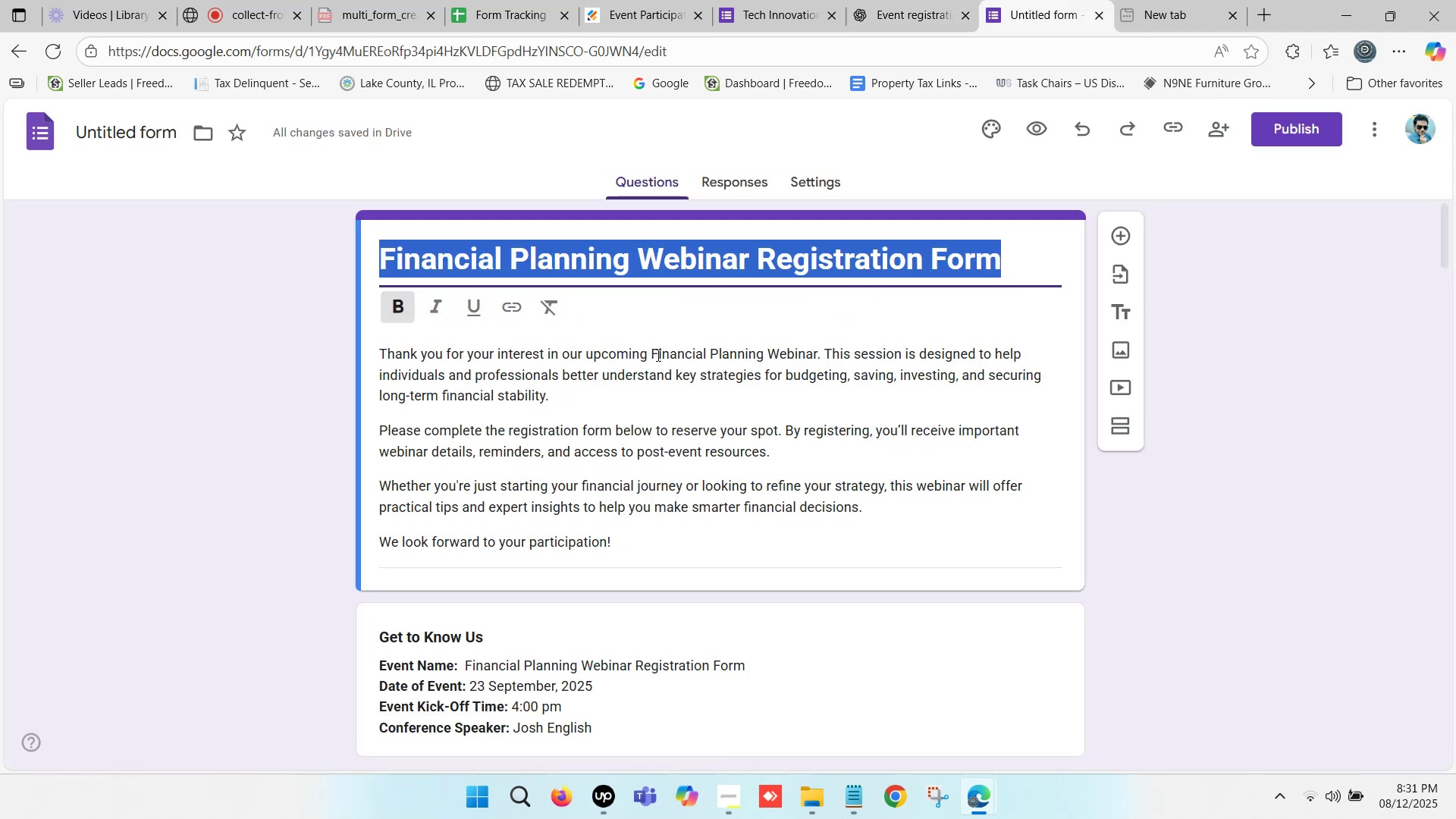 
scroll: coordinate [491, 435], scroll_direction: down, amount: 7.0
 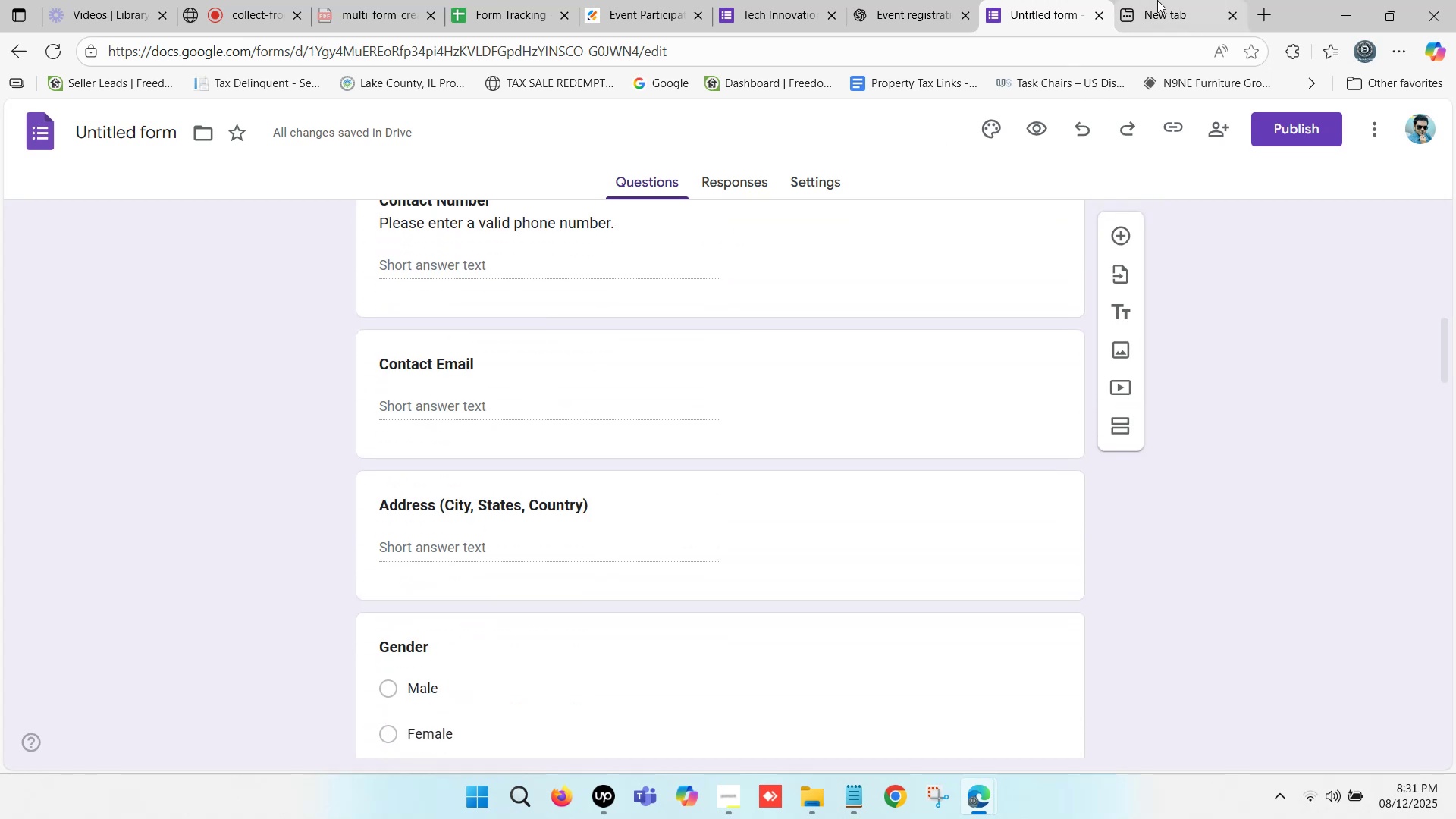 
left_click([912, 0])
 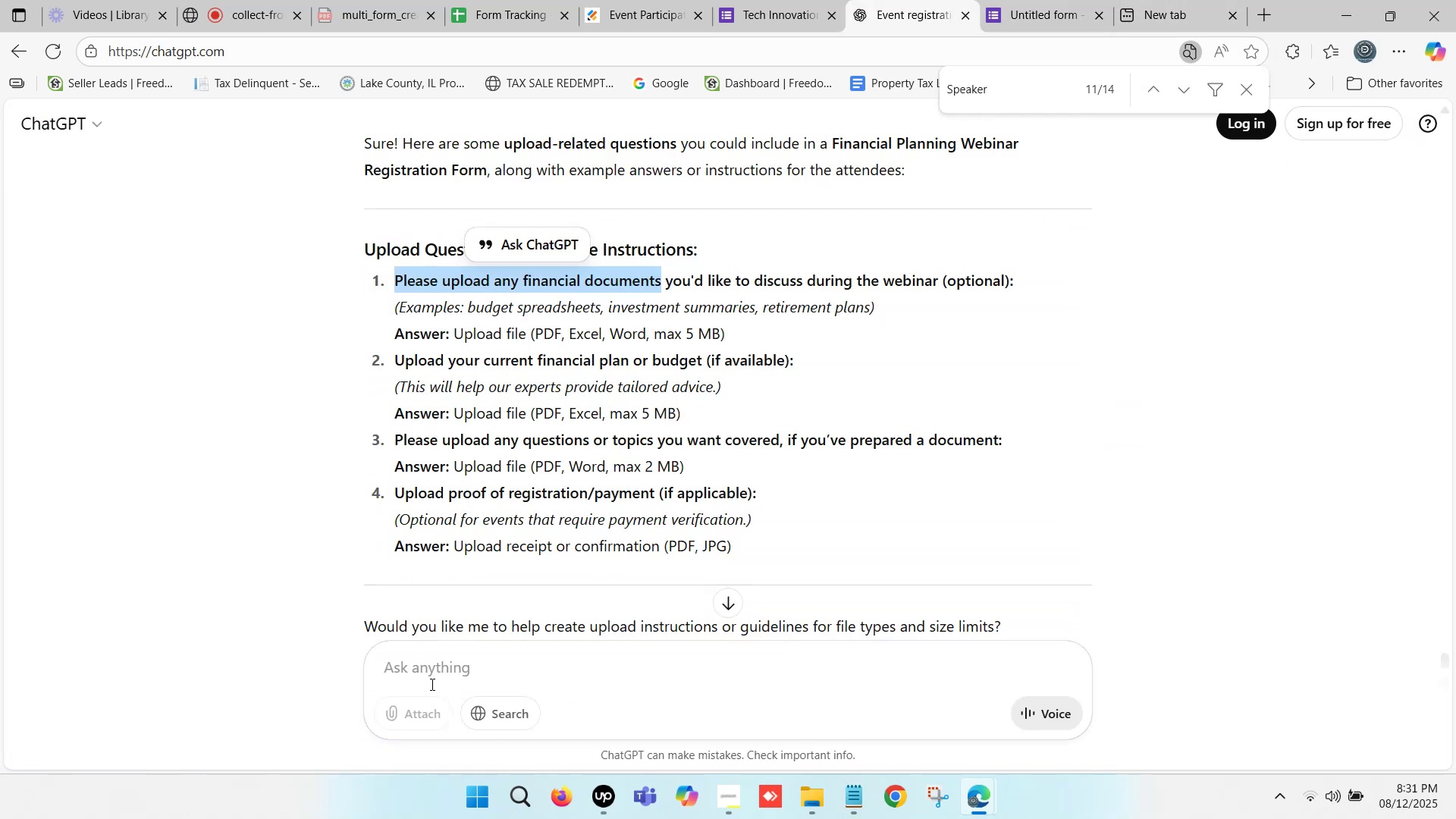 
left_click([433, 666])
 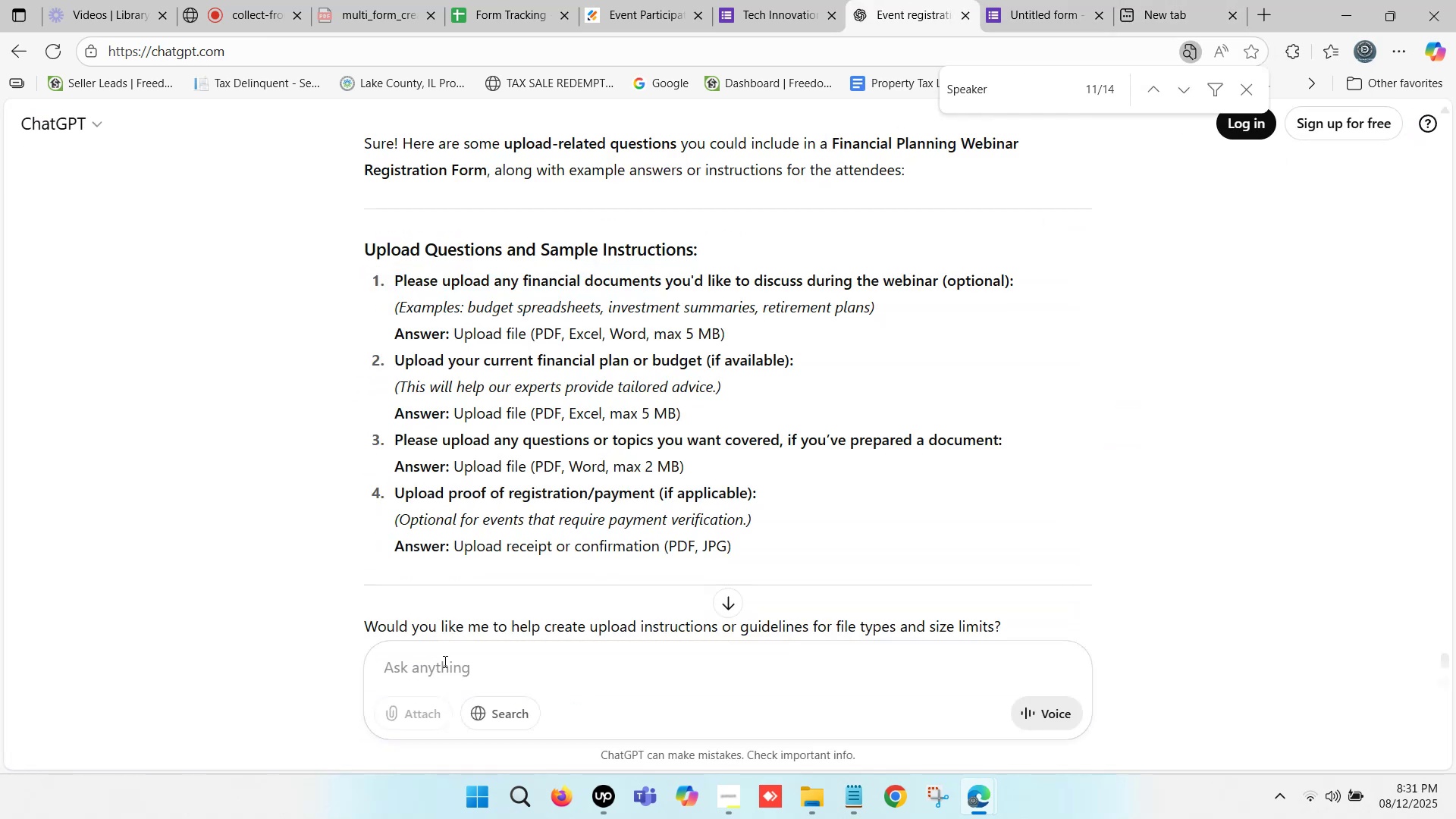 
type(try short)
 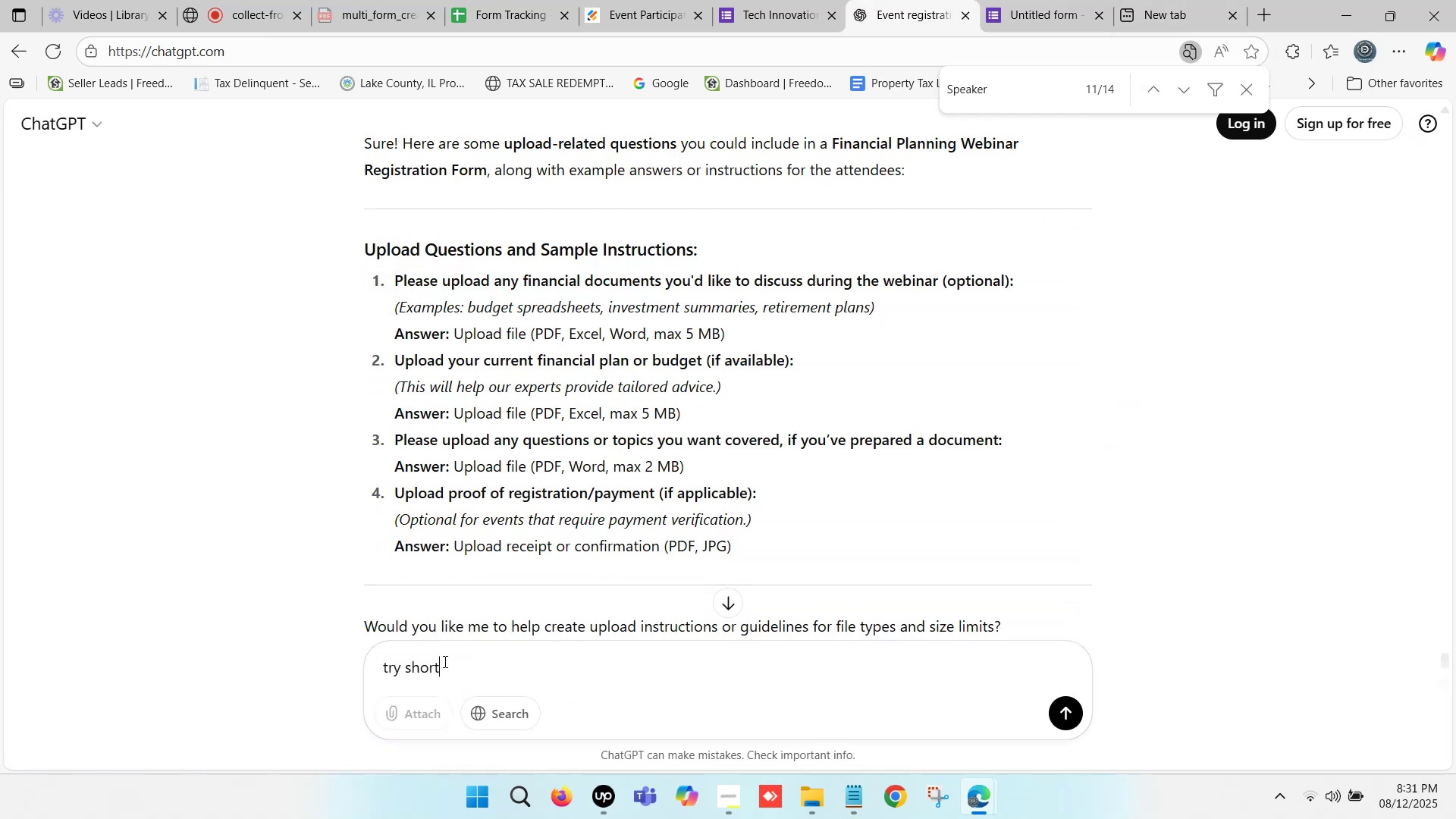 
key(Enter)
 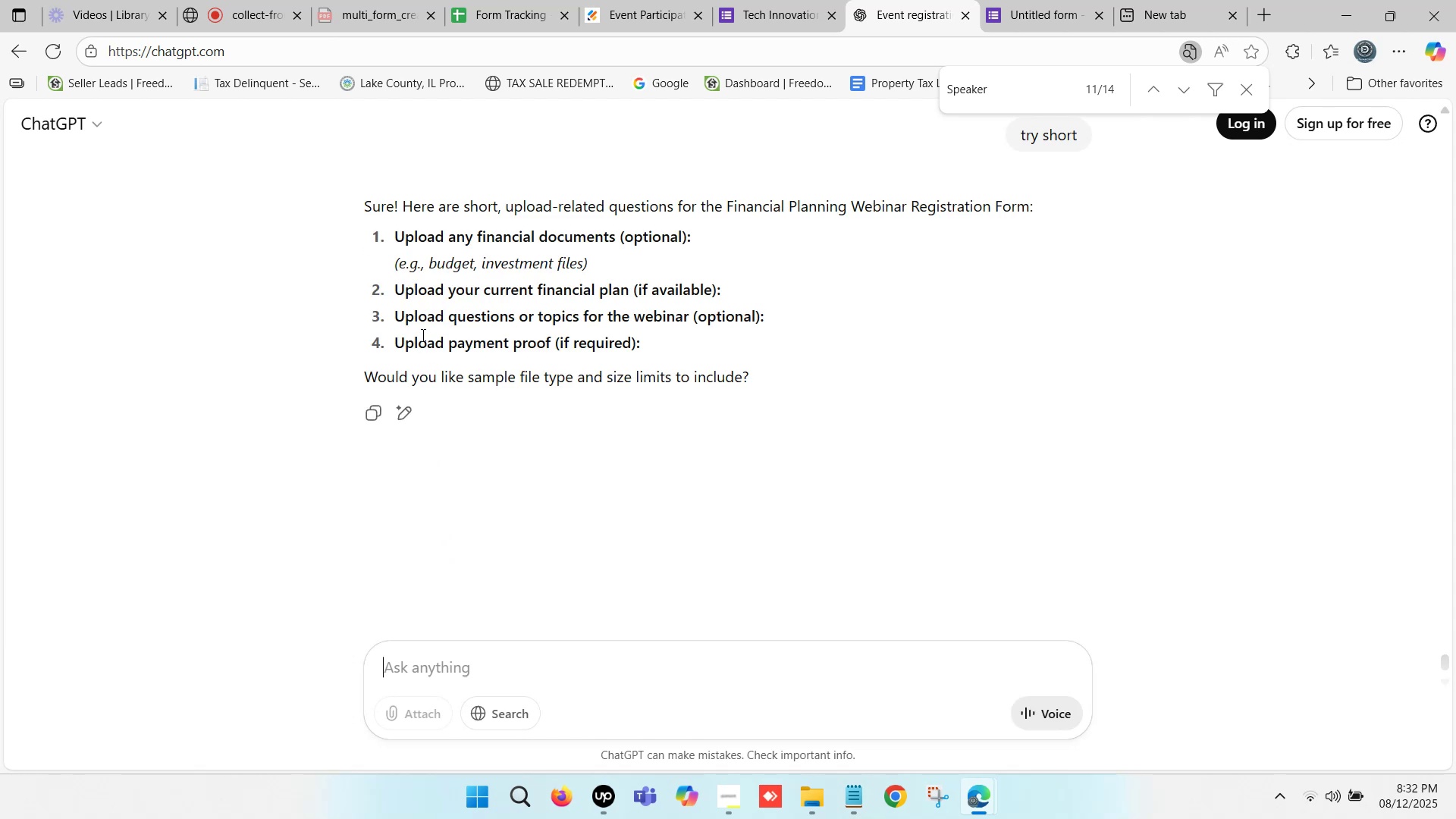 
wait(11.0)
 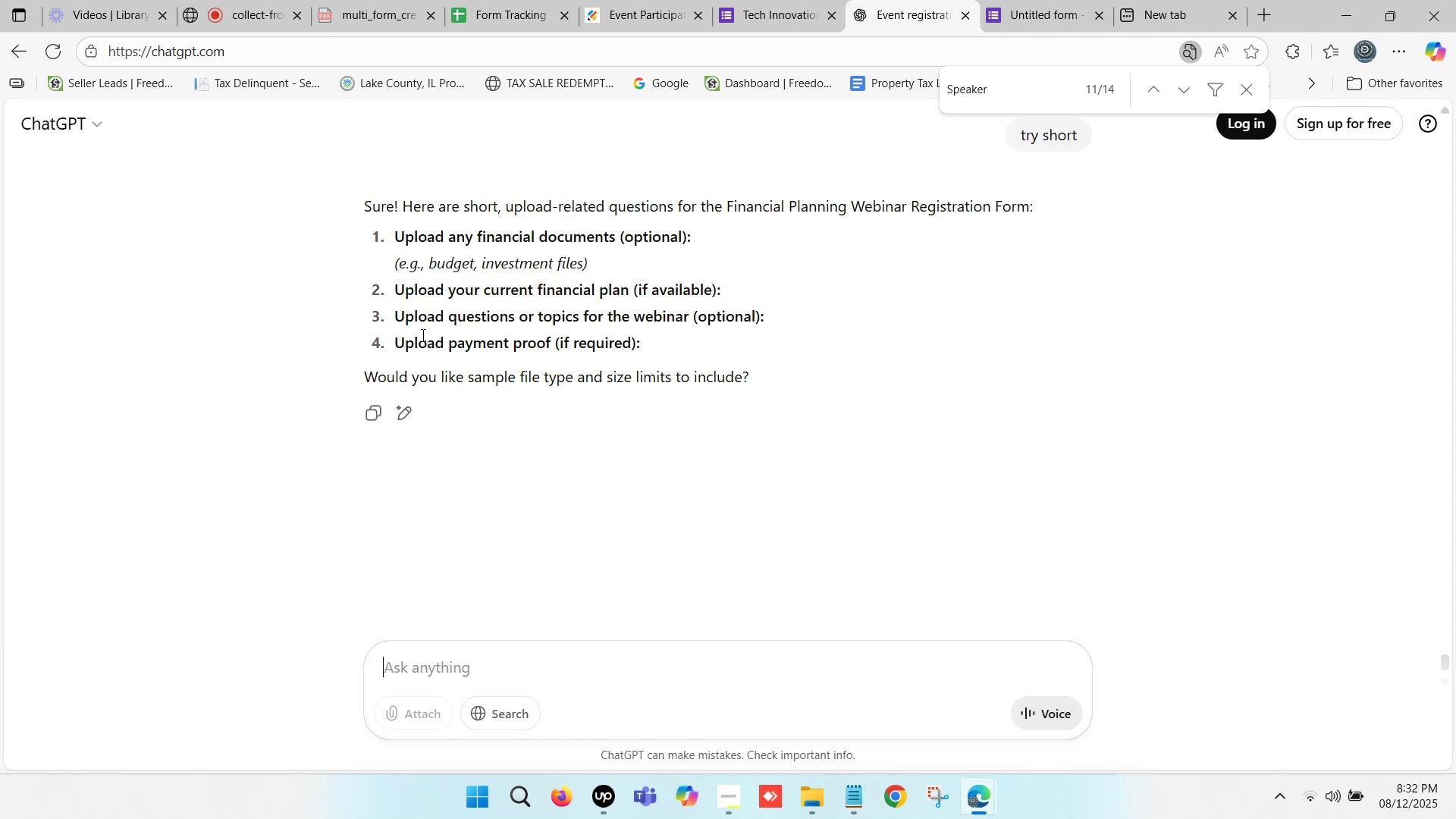 
left_click_drag(start_coordinate=[397, 230], to_coordinate=[614, 232])
 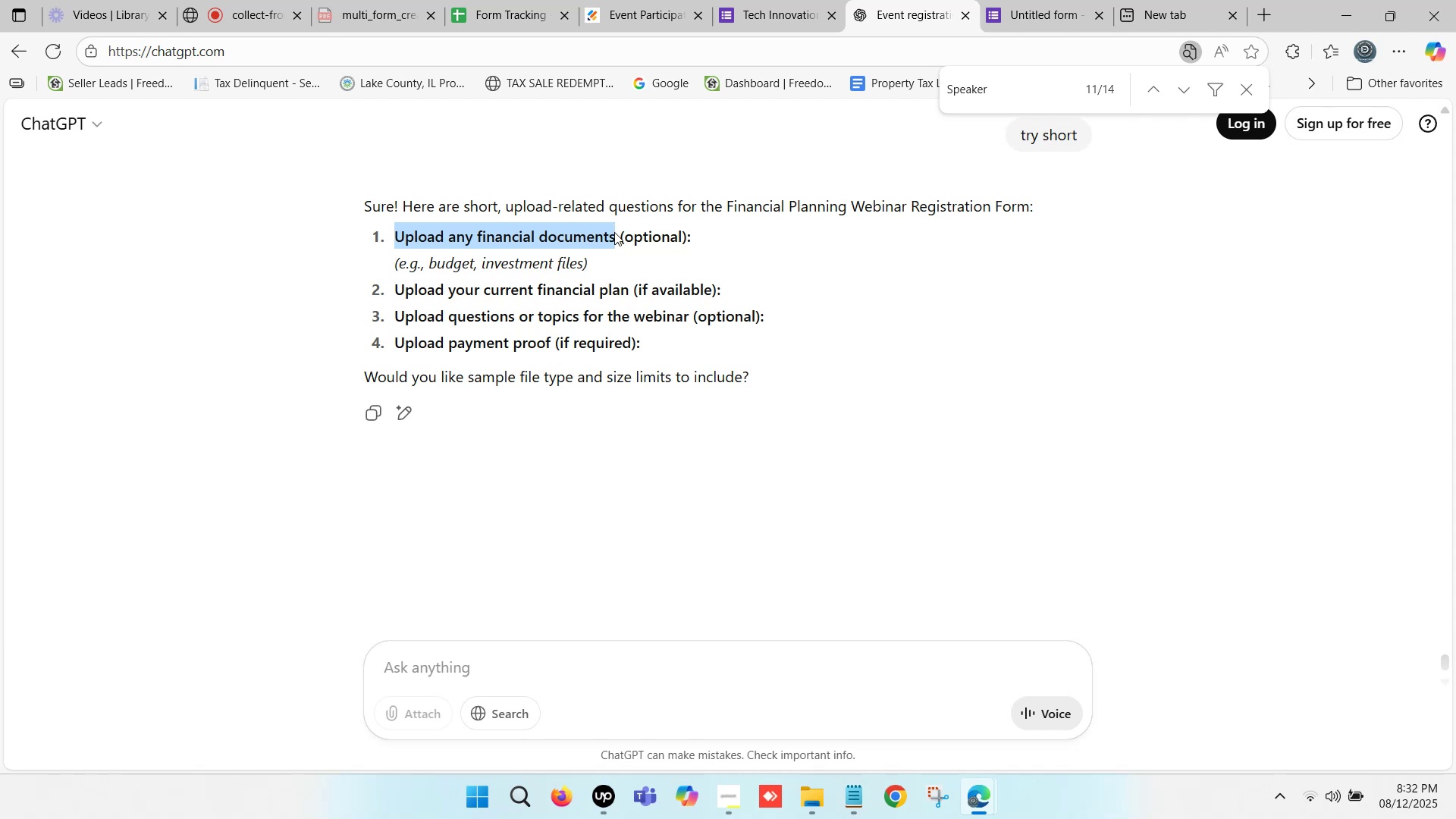 
key(Control+C)
 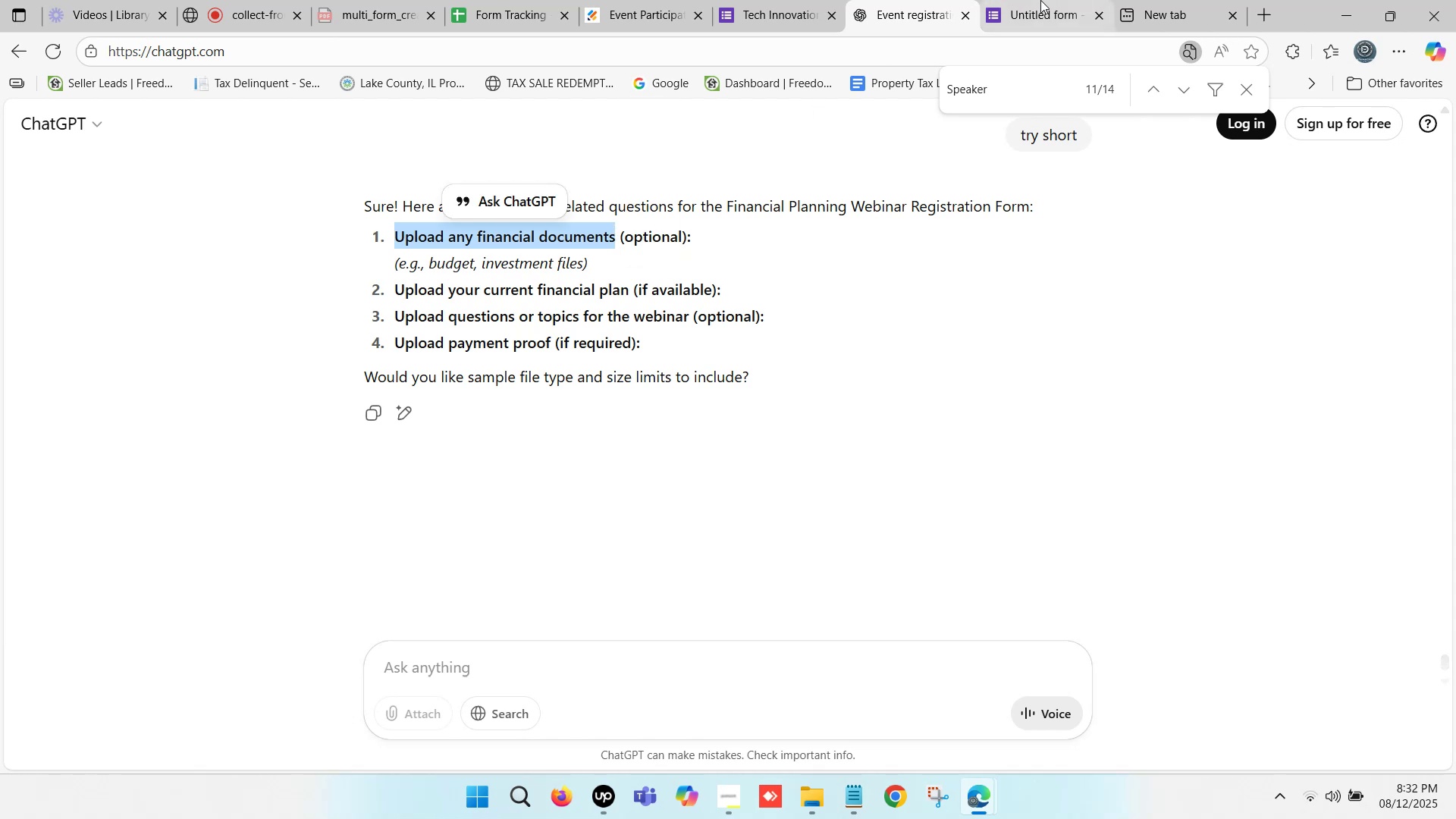 
left_click([1040, 0])
 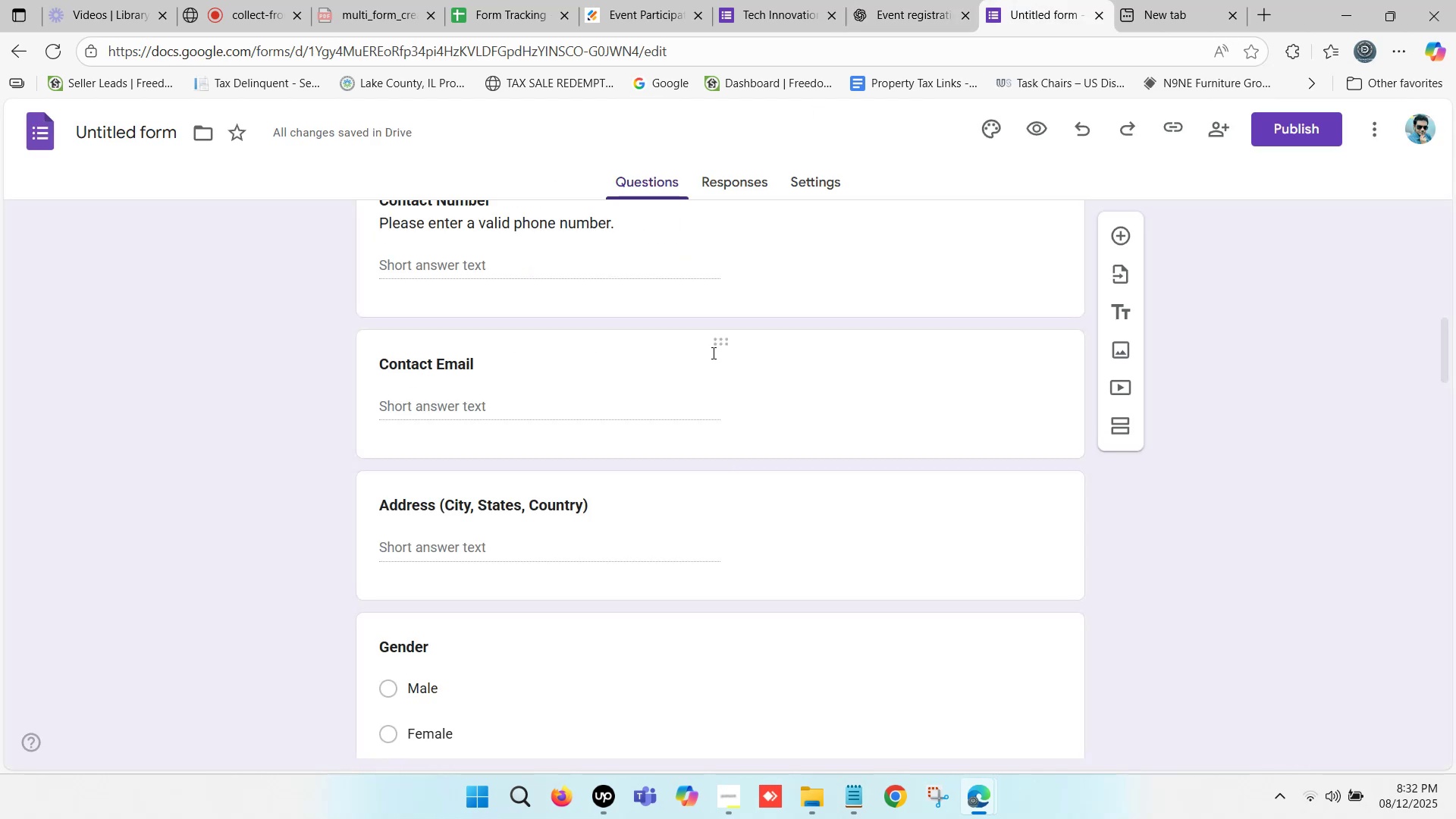 
scroll: coordinate [669, 337], scroll_direction: down, amount: 7.0
 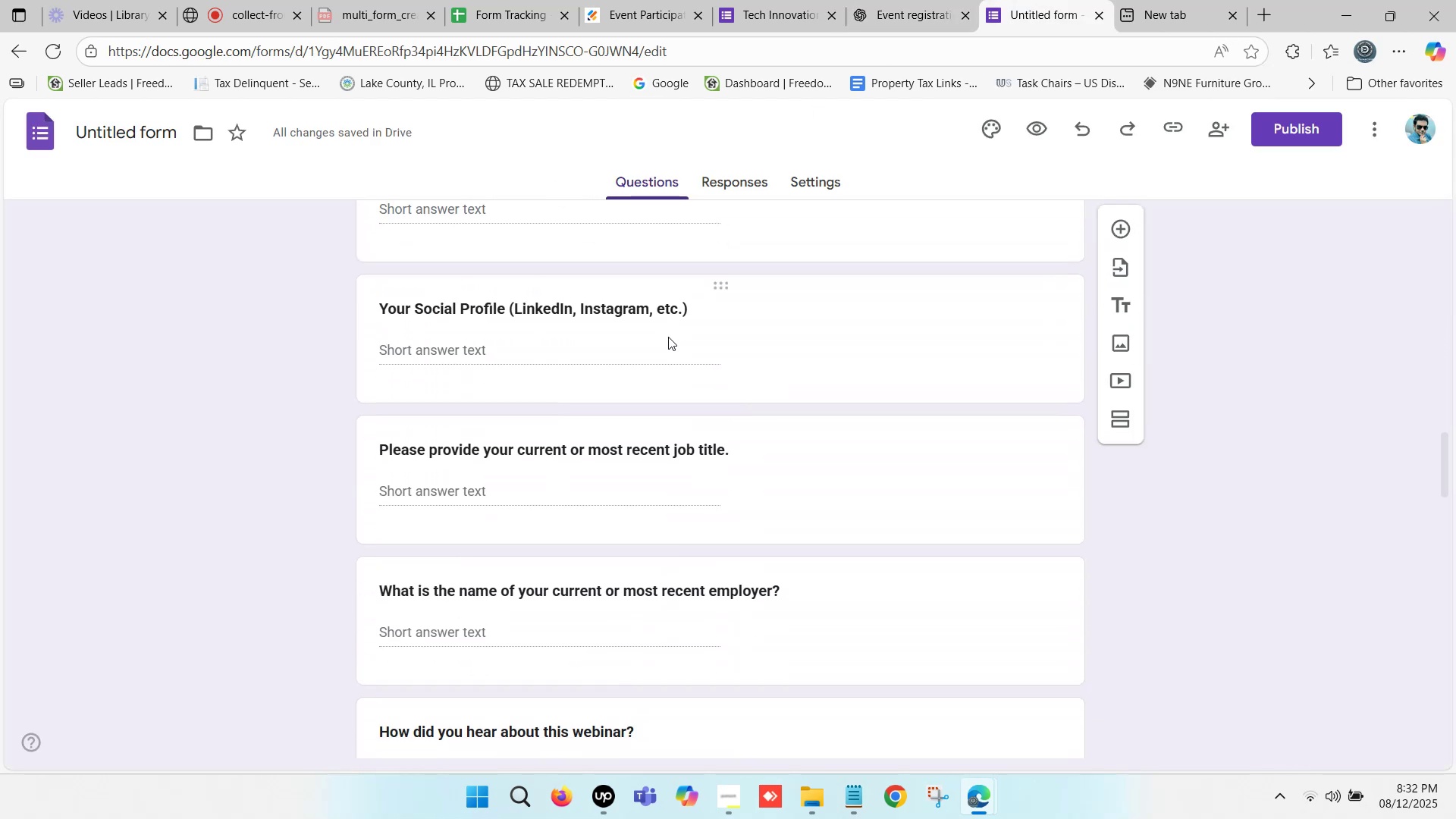 
scroll: coordinate [668, 337], scroll_direction: up, amount: 1.0
 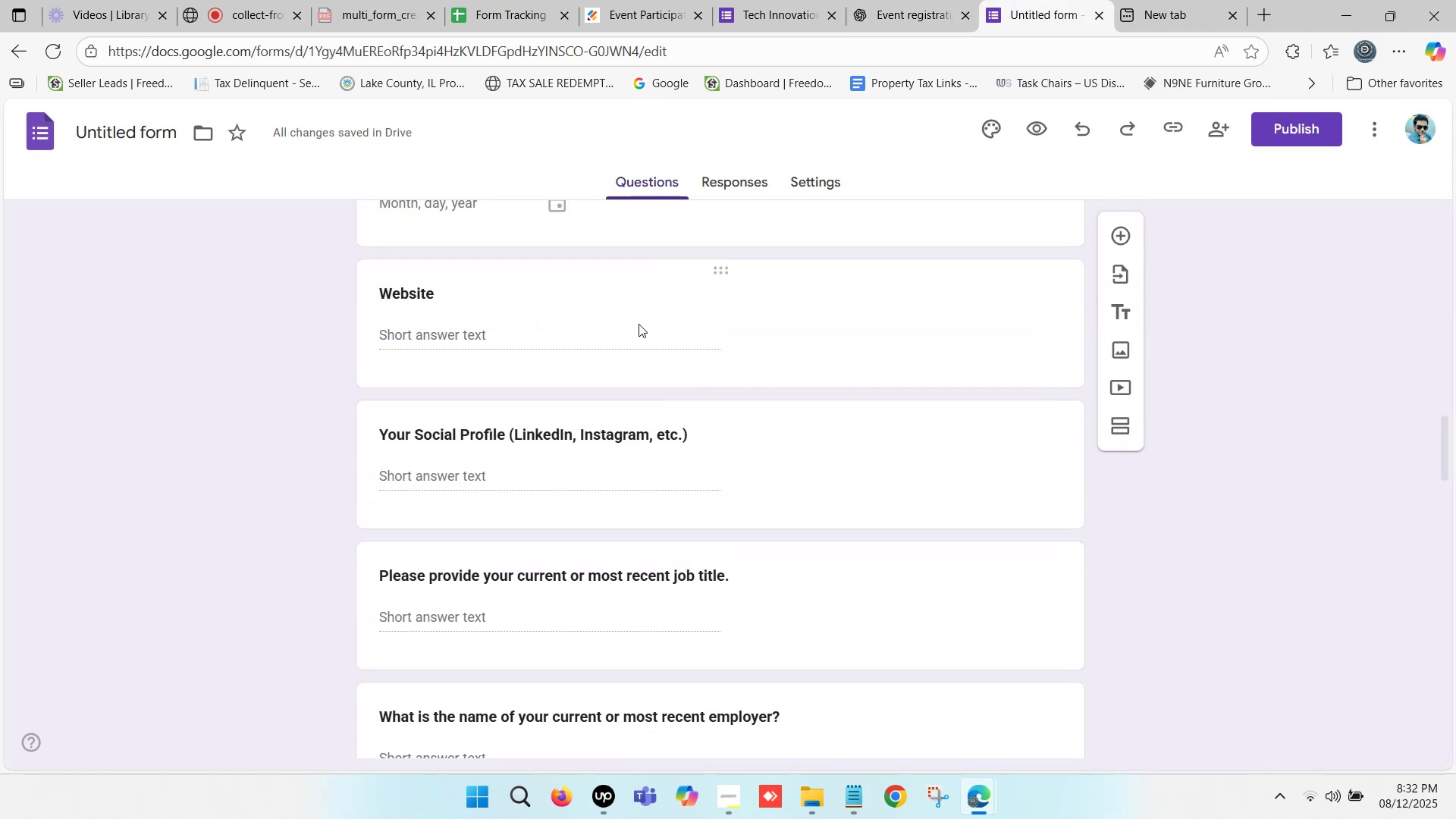 
scroll: coordinate [639, 324], scroll_direction: down, amount: 5.0
 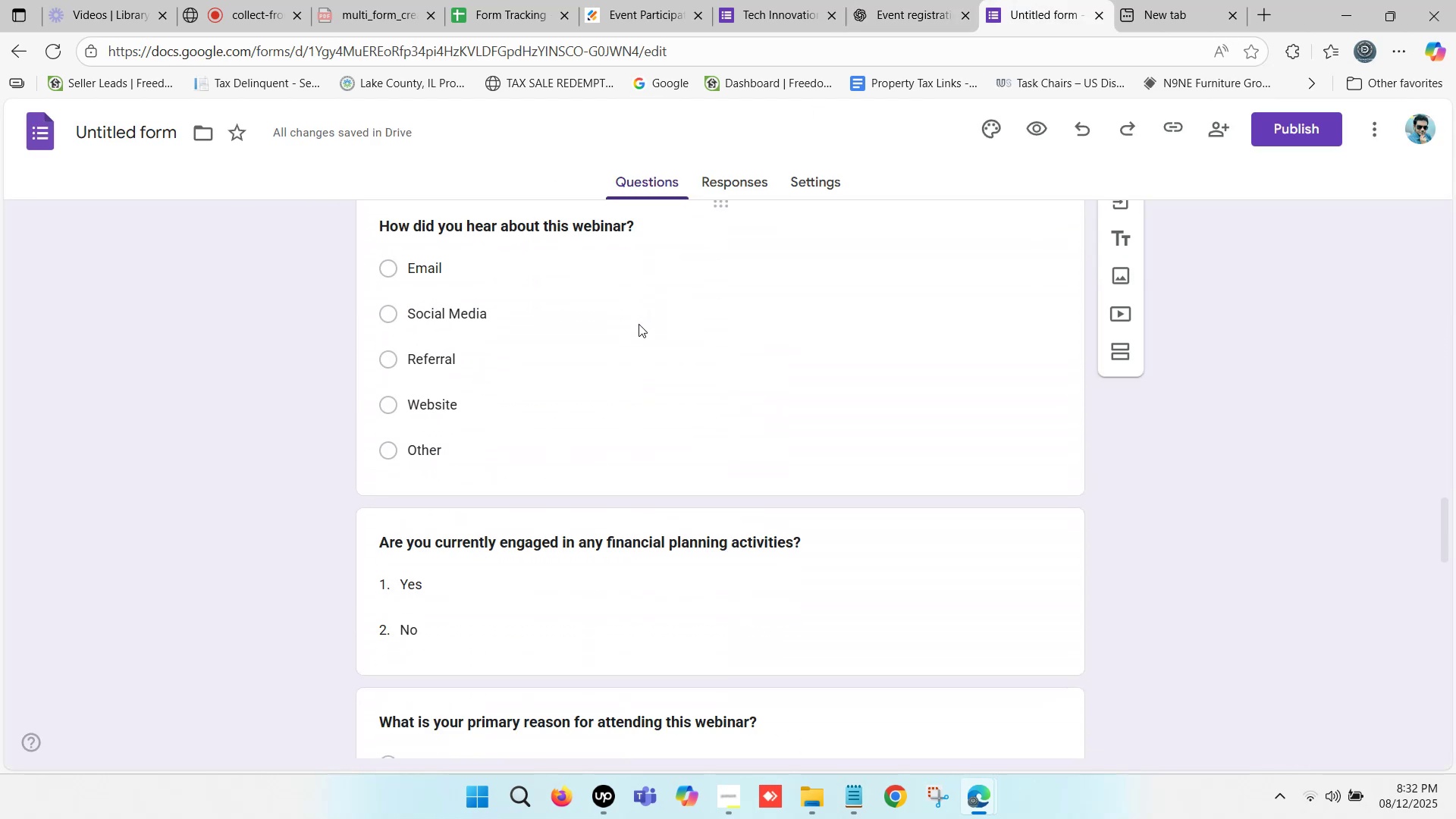 
scroll: coordinate [639, 324], scroll_direction: up, amount: 2.0
 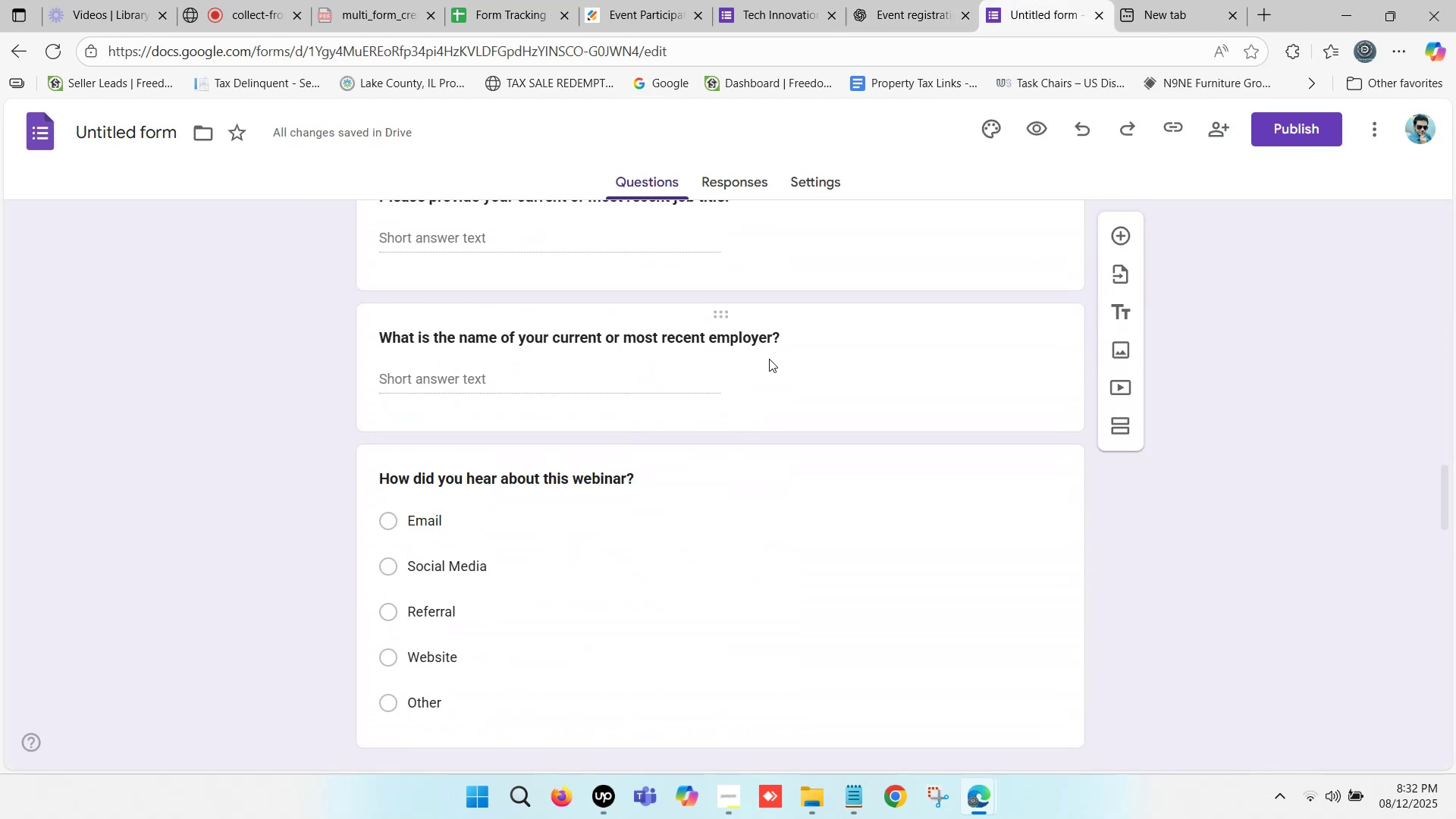 
scroll: coordinate [759, 353], scroll_direction: down, amount: 14.0
 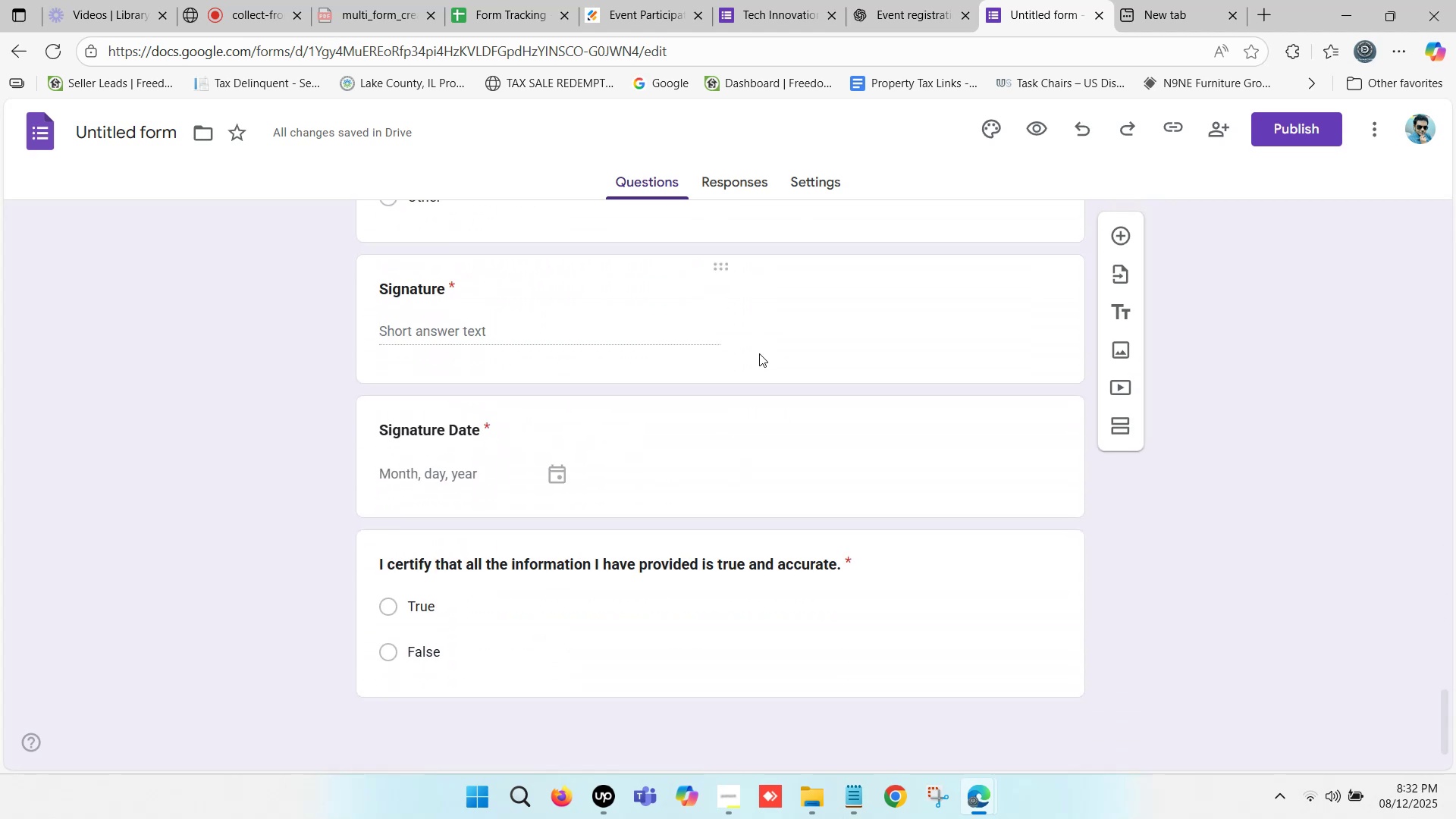 
scroll: coordinate [752, 352], scroll_direction: up, amount: 2.0
 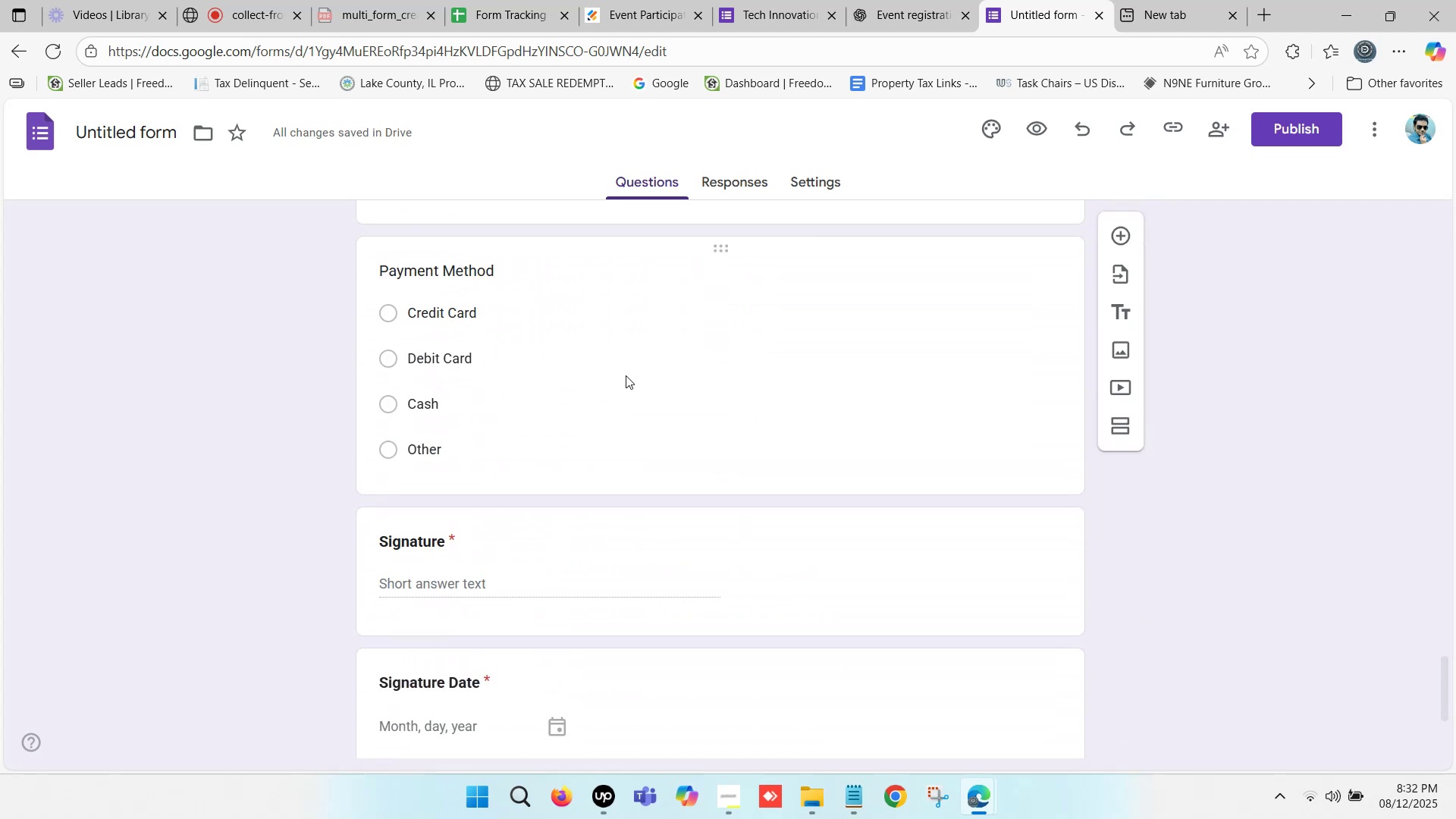 
left_click([618, 363])
 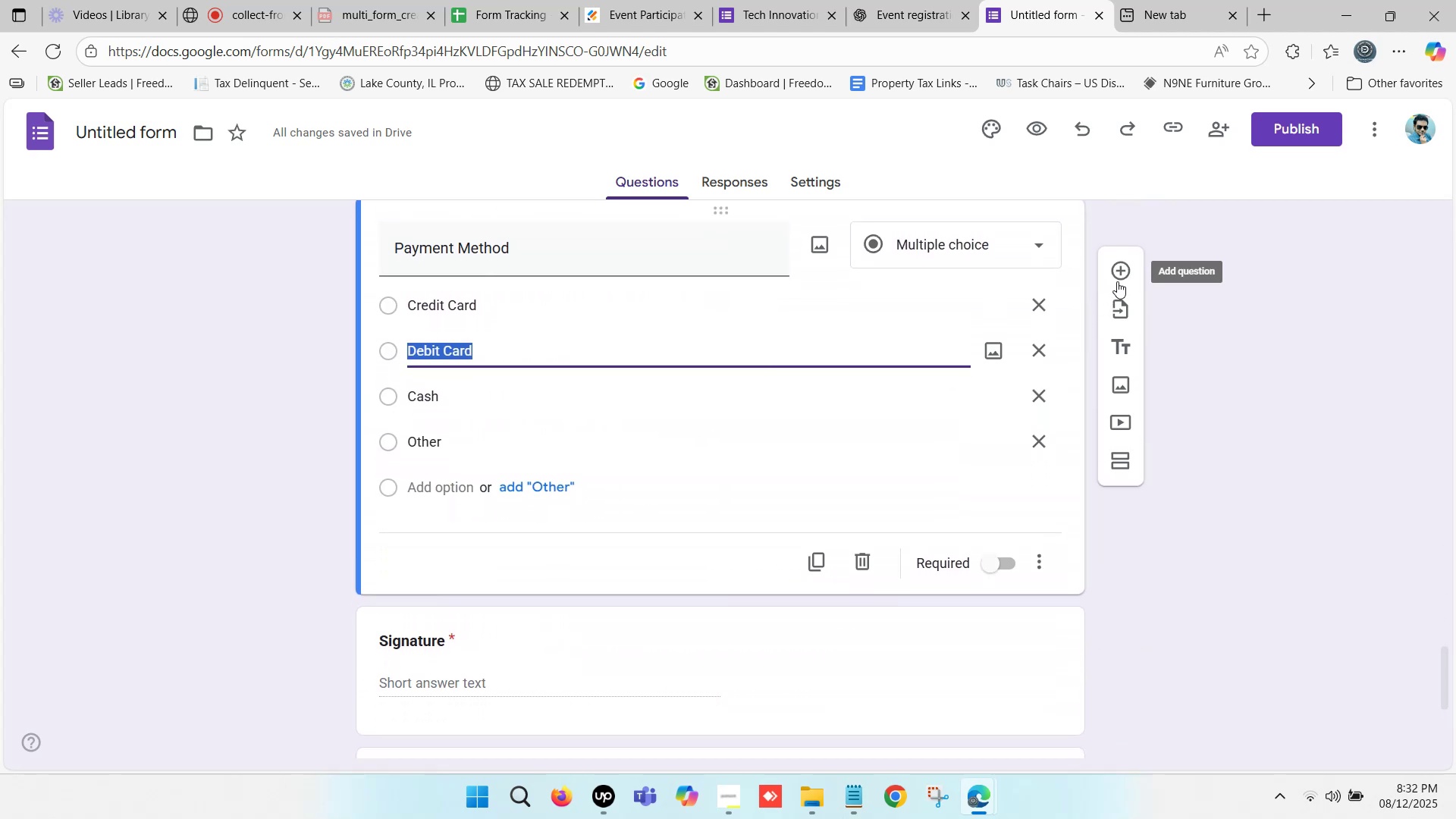 
left_click([1119, 272])
 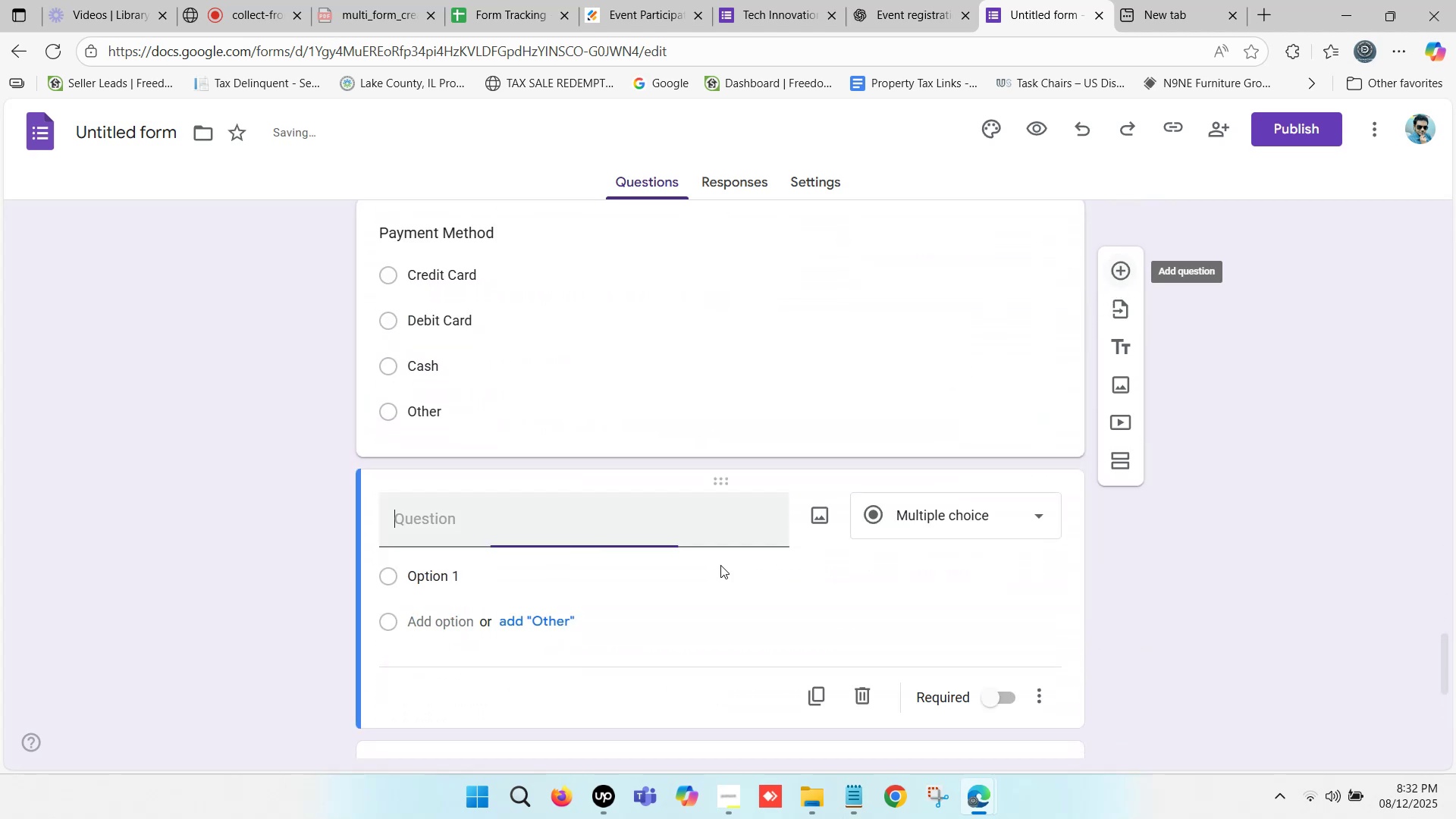 
scroll: coordinate [692, 560], scroll_direction: down, amount: 2.0
 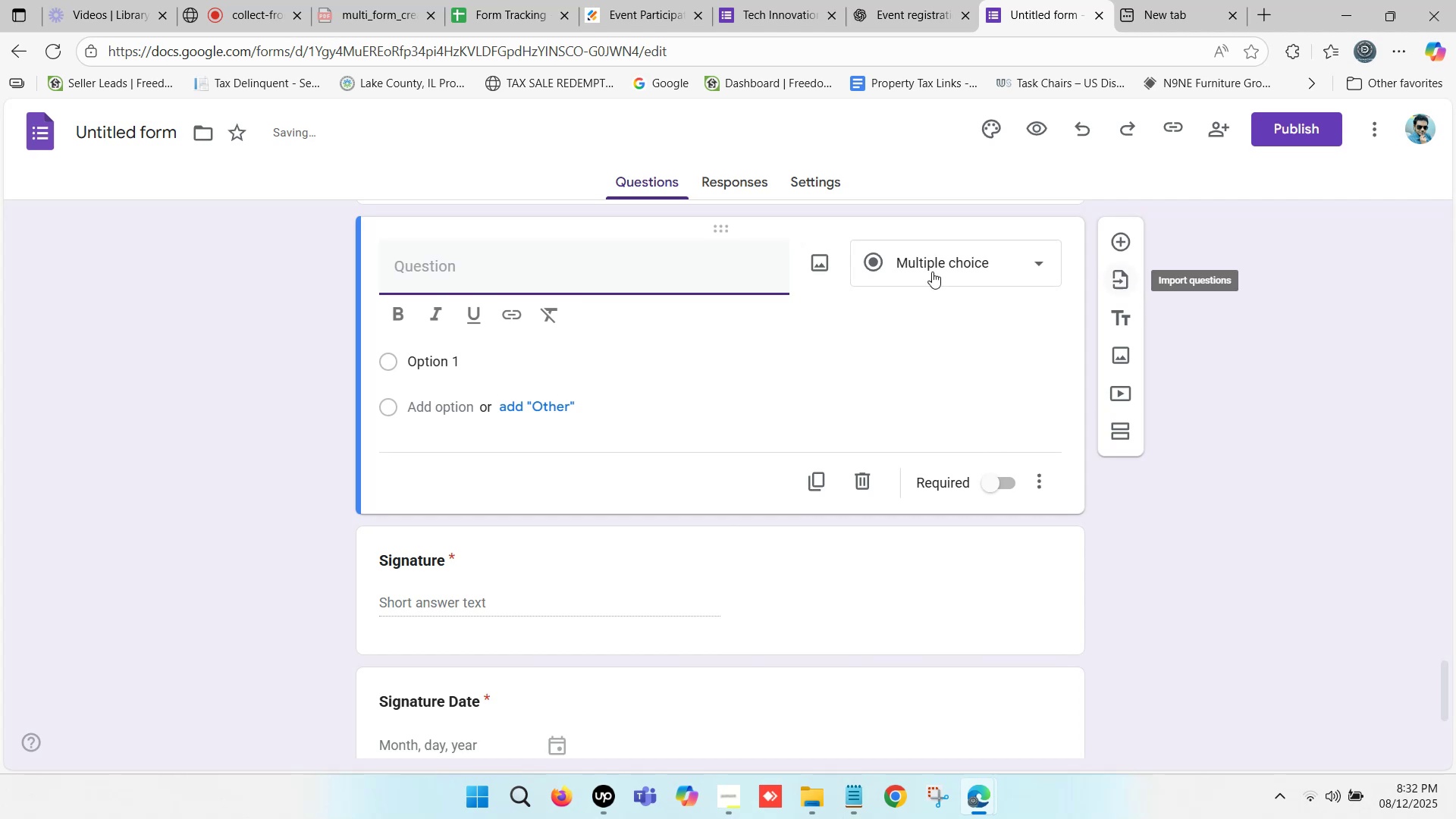 
left_click([491, 264])
 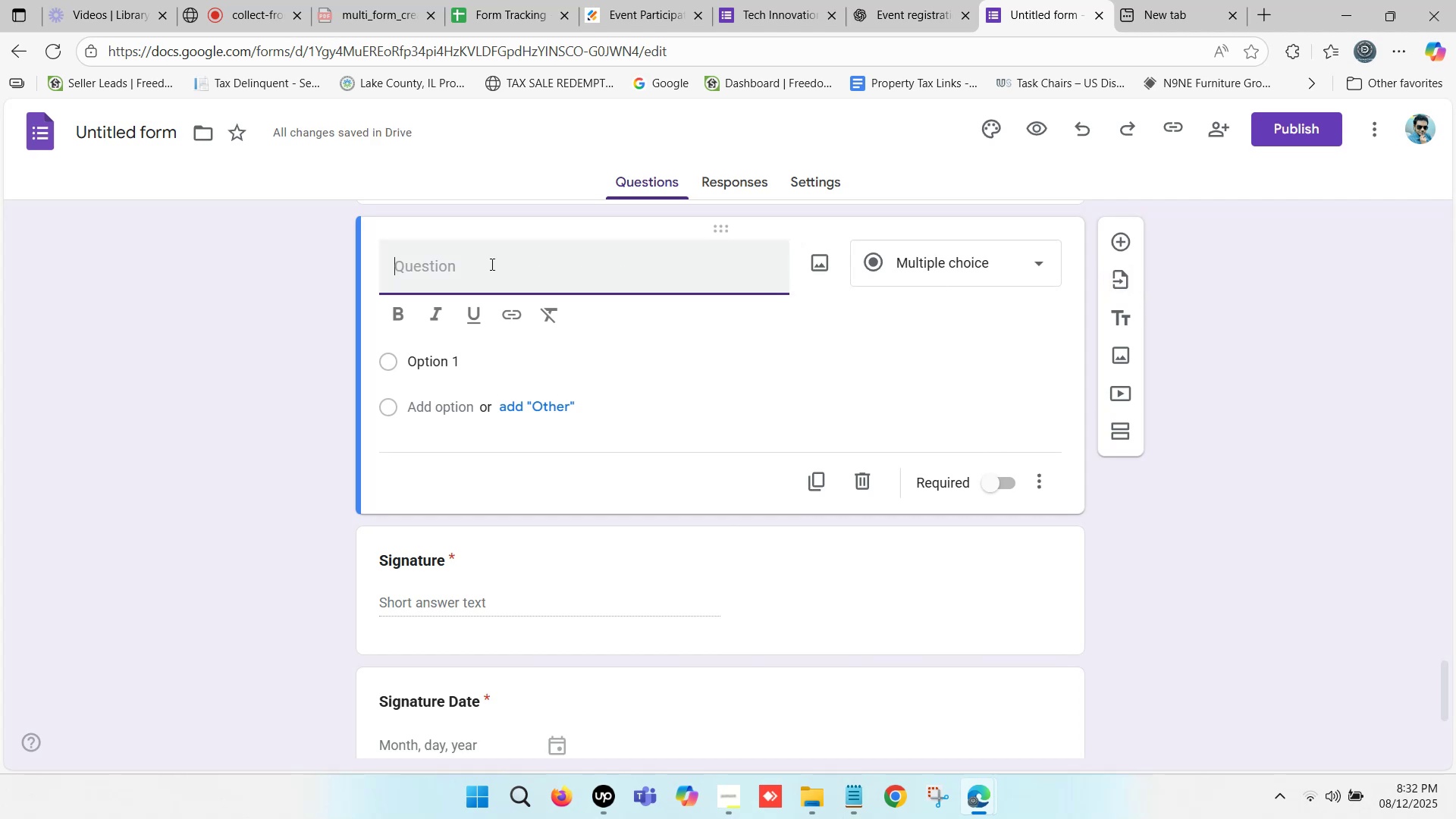 
key(Control+ControlLeft)
 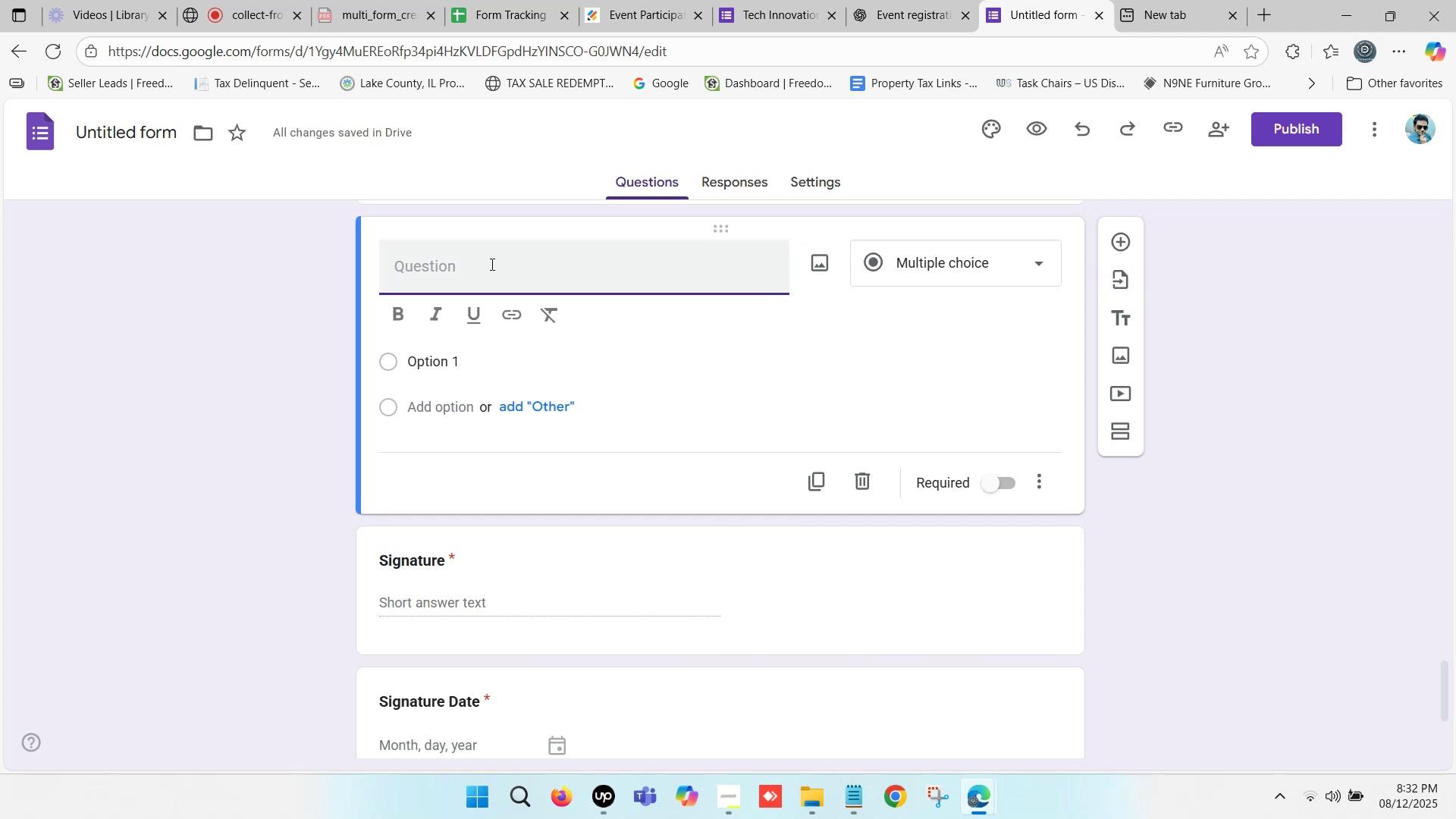 
key(Control+V)
 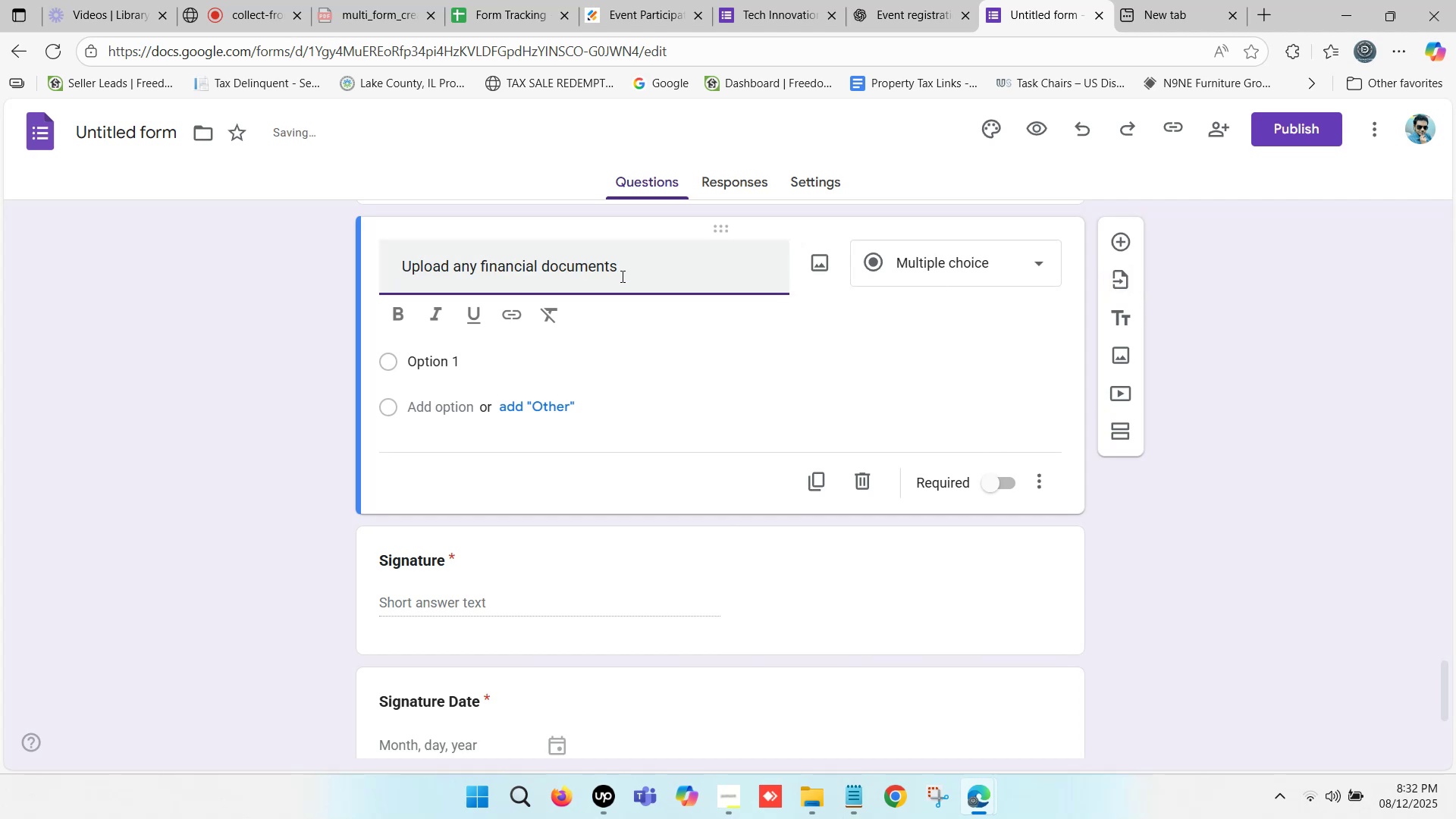 
left_click([634, 265])
 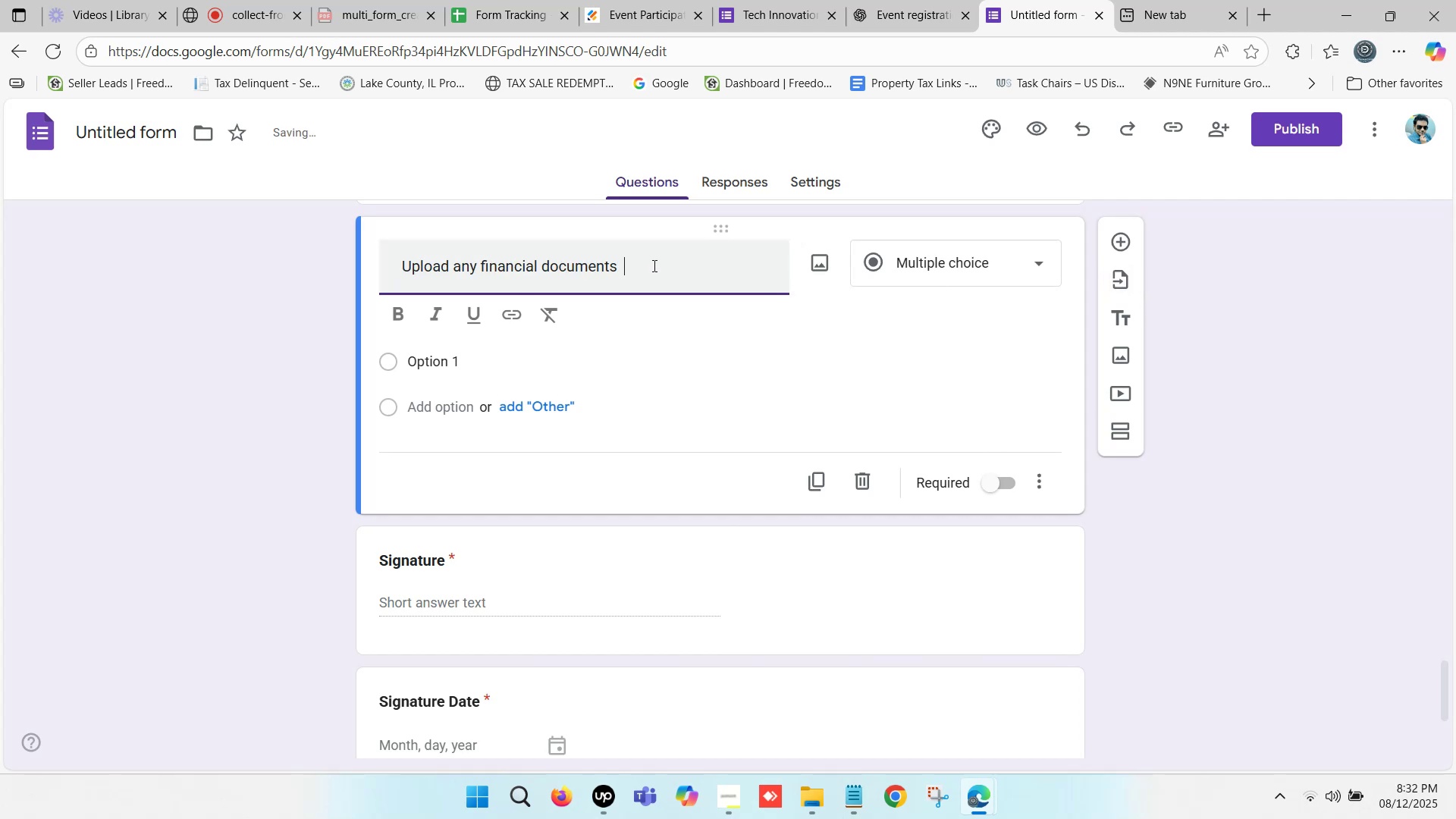 
key(Backspace)
 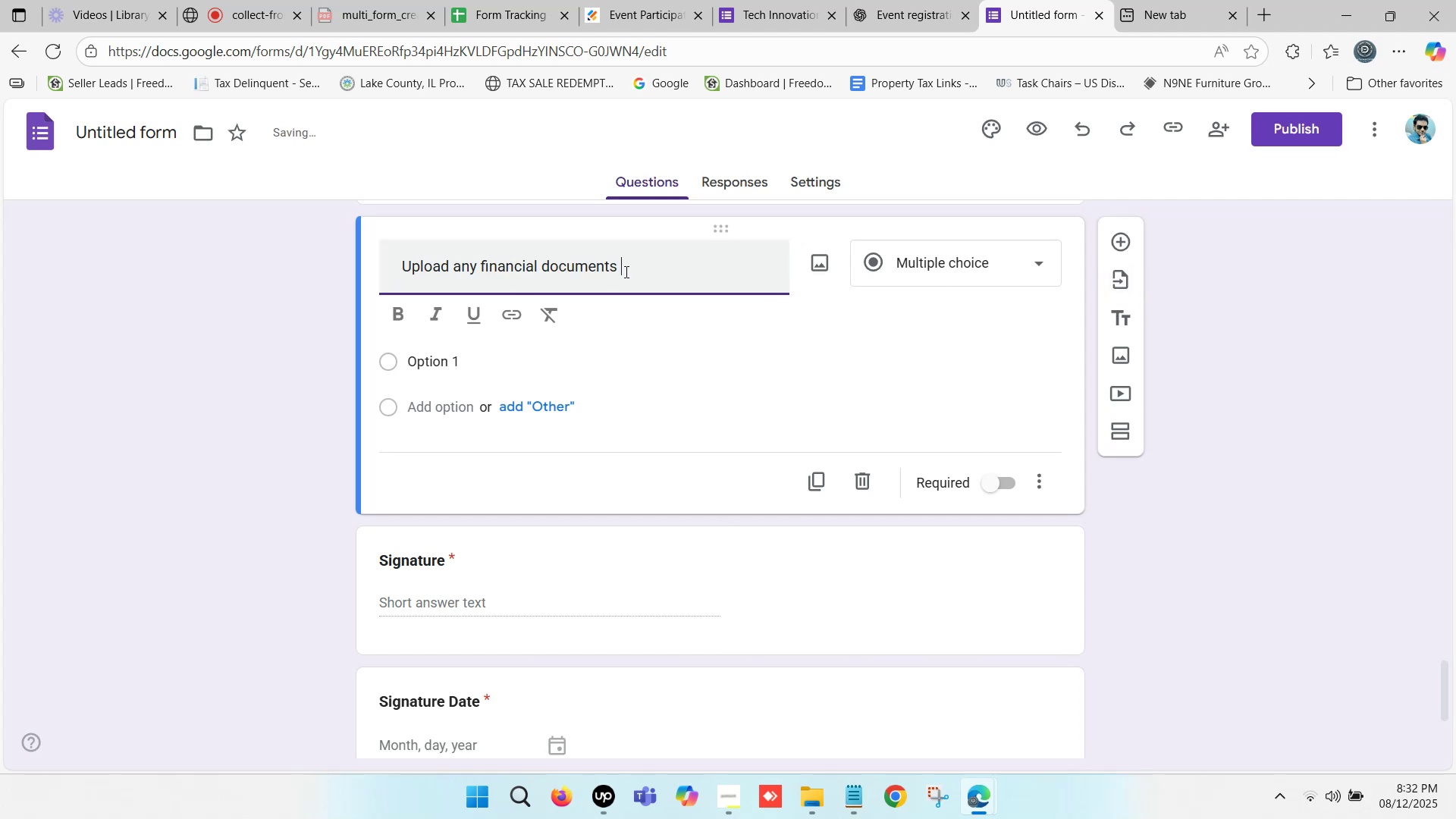 
key(Backspace)
 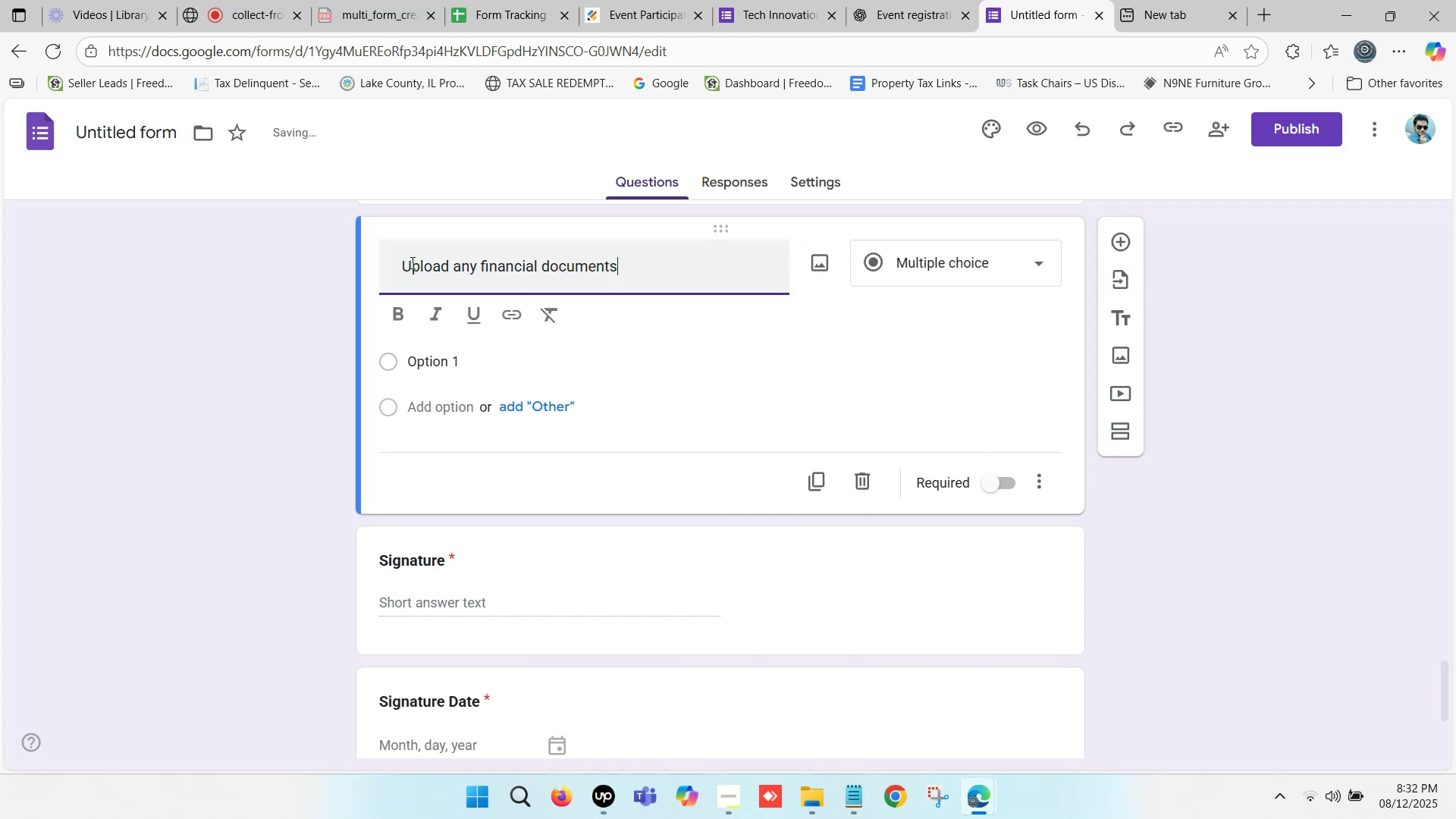 
left_click_drag(start_coordinate=[406, 264], to_coordinate=[293, 278])
 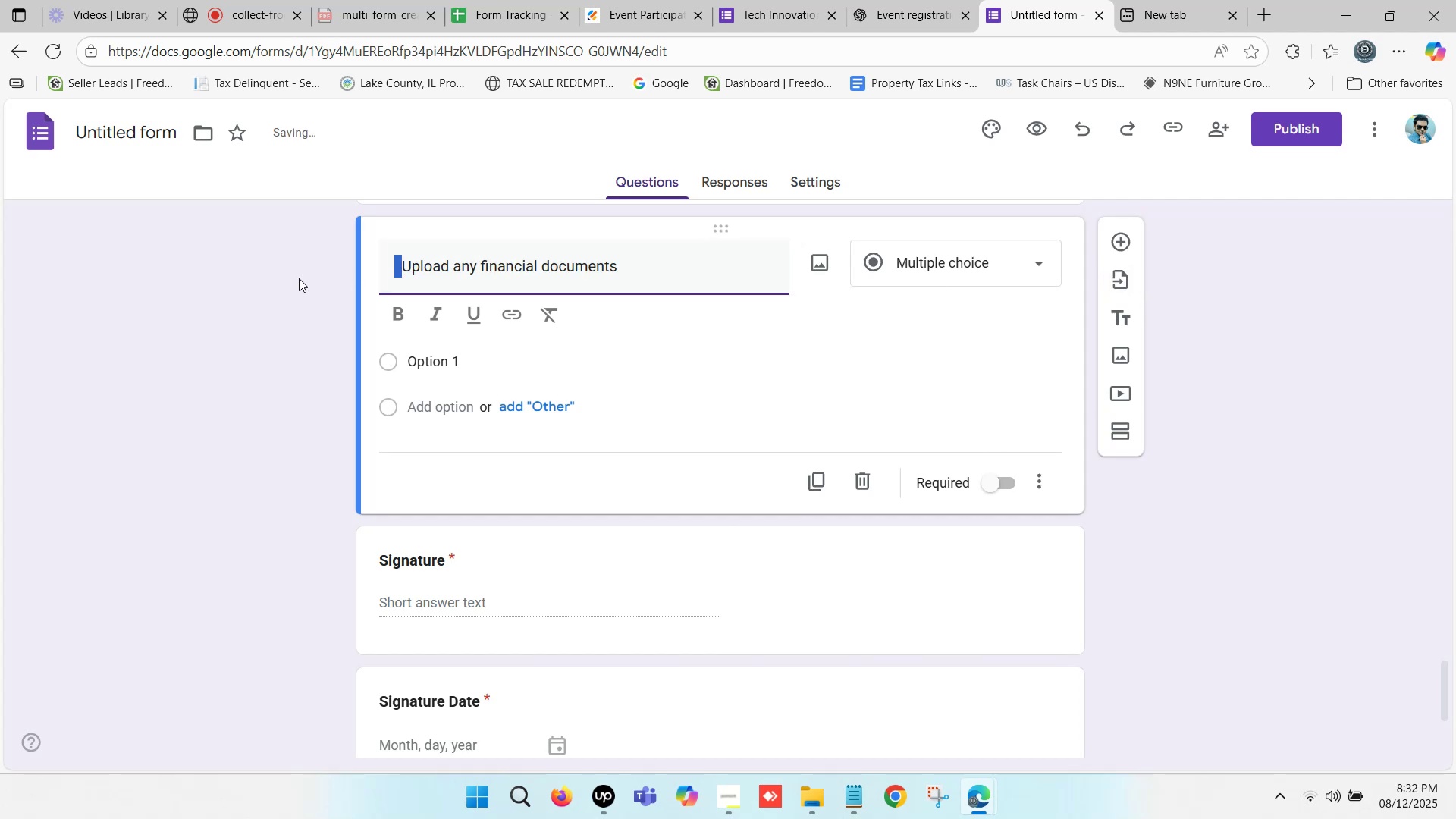 
key(Backspace)
 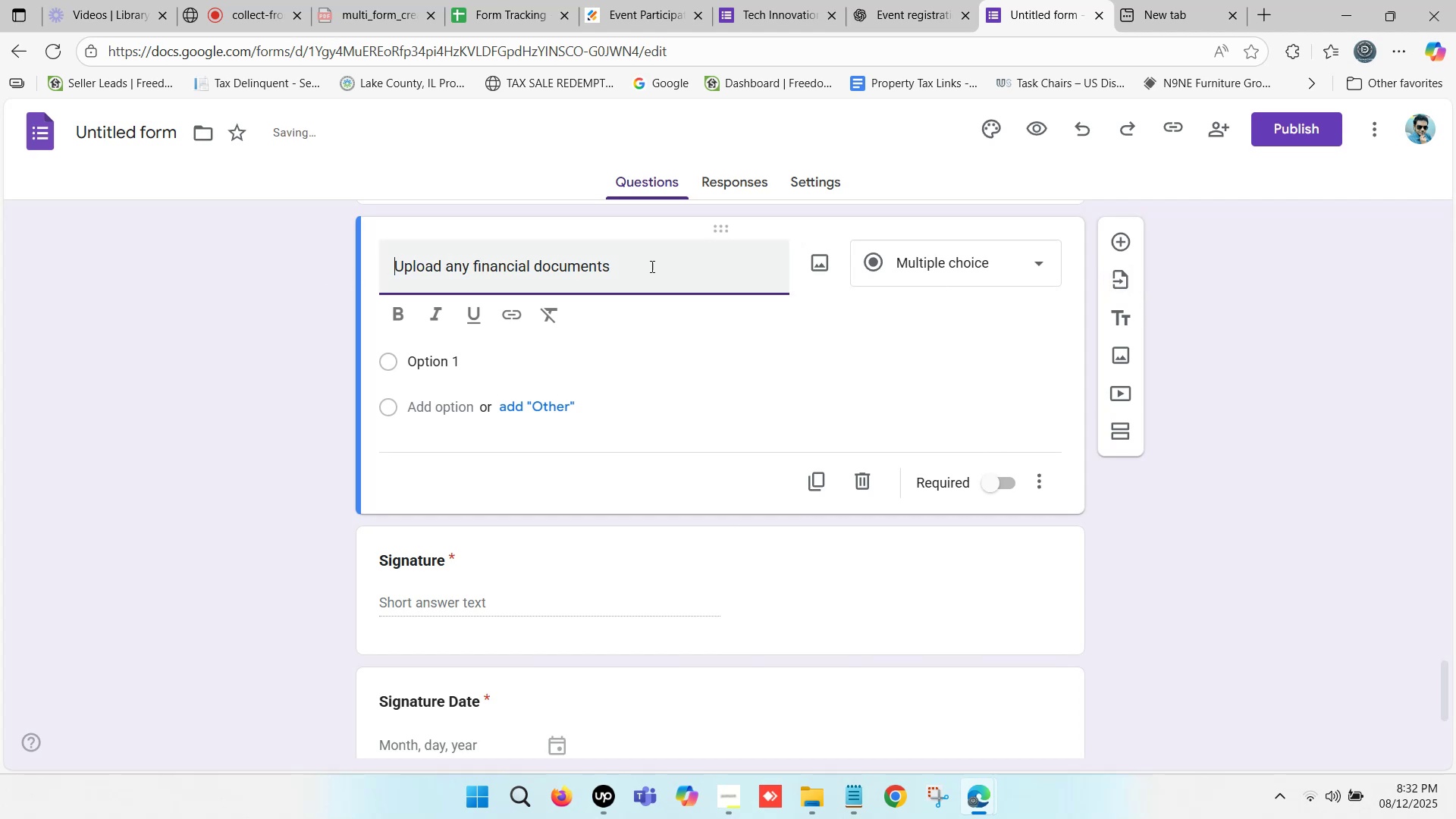 
left_click_drag(start_coordinate=[685, 262], to_coordinate=[712, 262])
 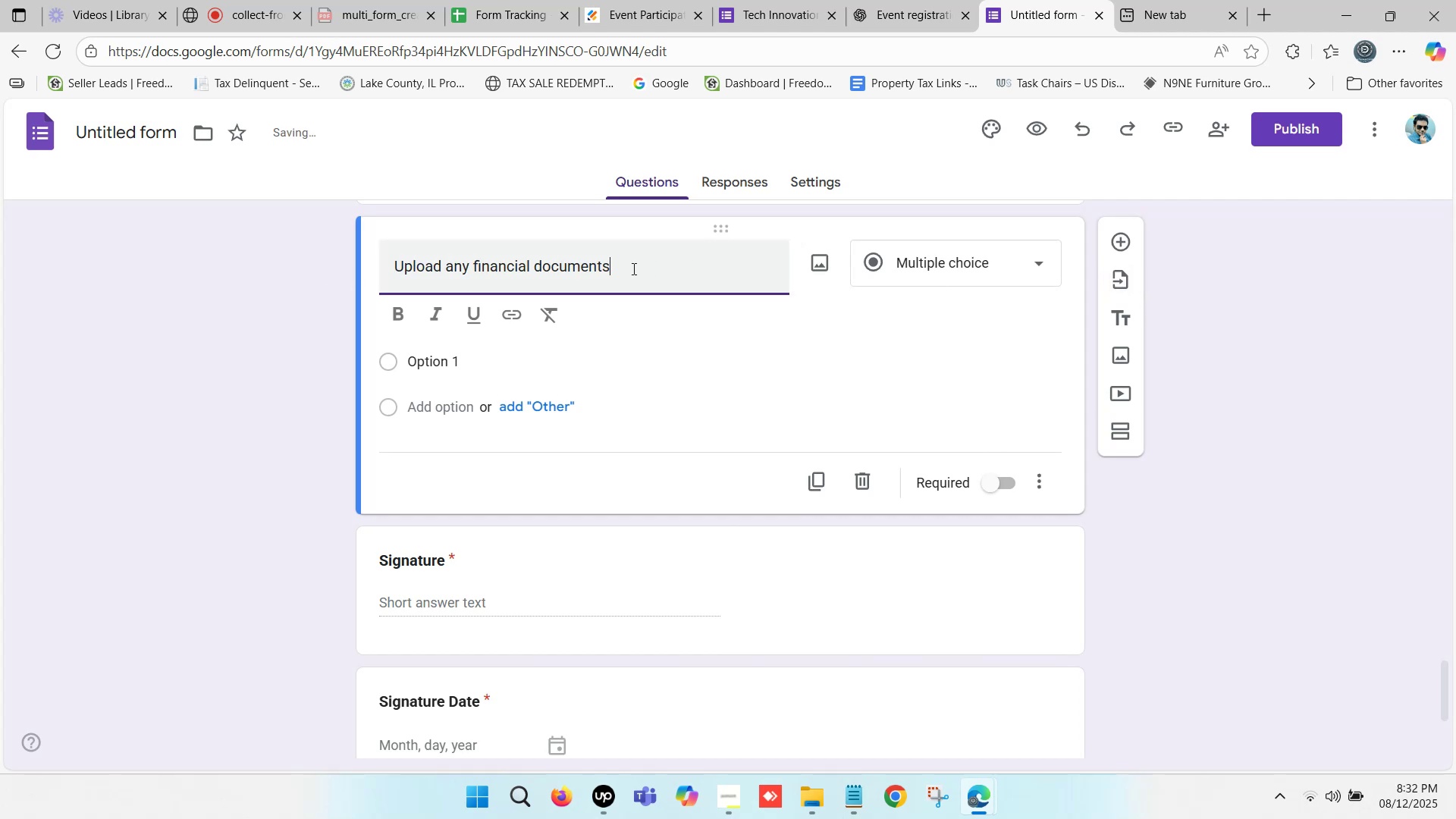 
left_click_drag(start_coordinate=[632, 268], to_coordinate=[378, 268])
 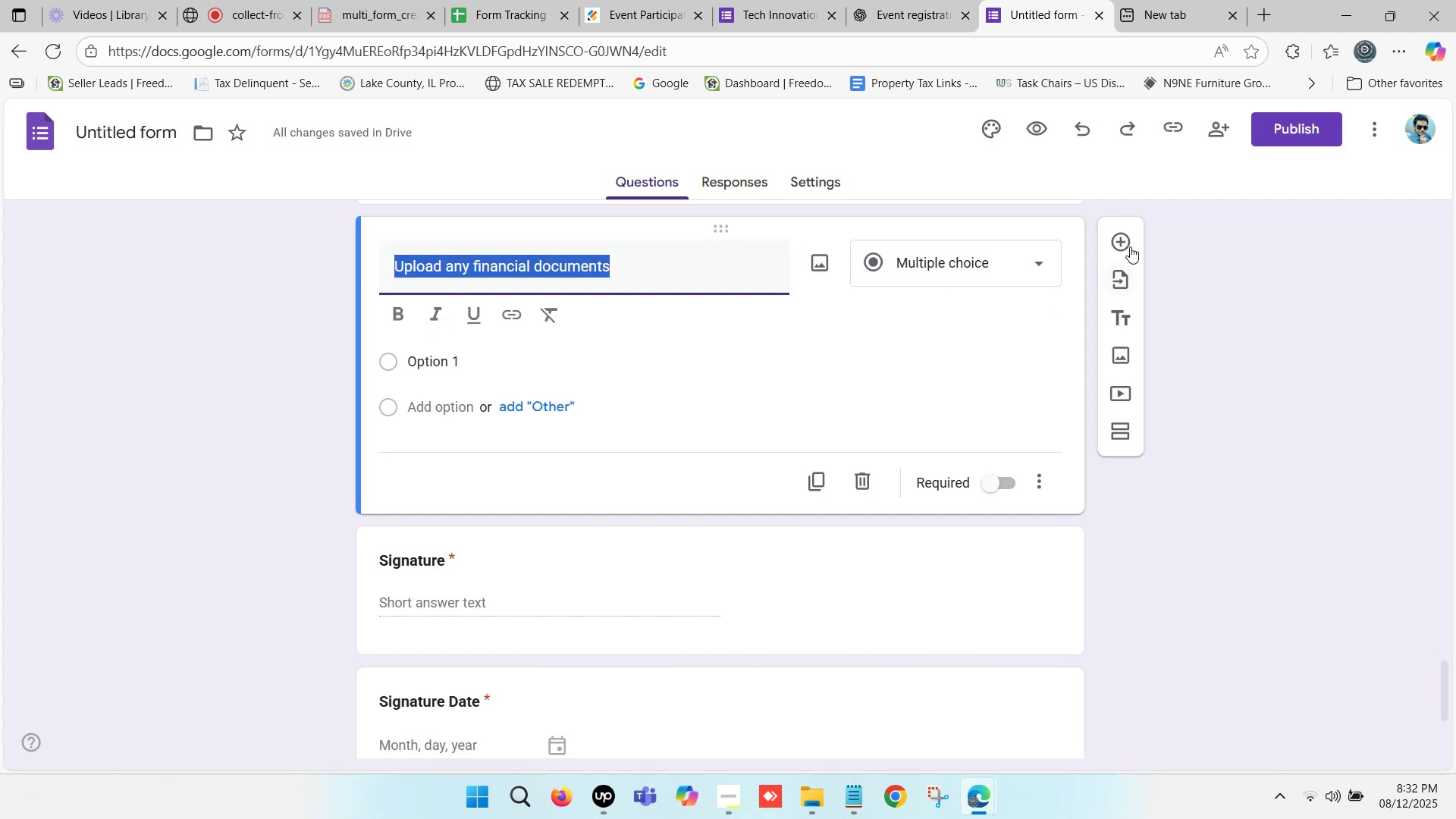 
left_click([937, 268])
 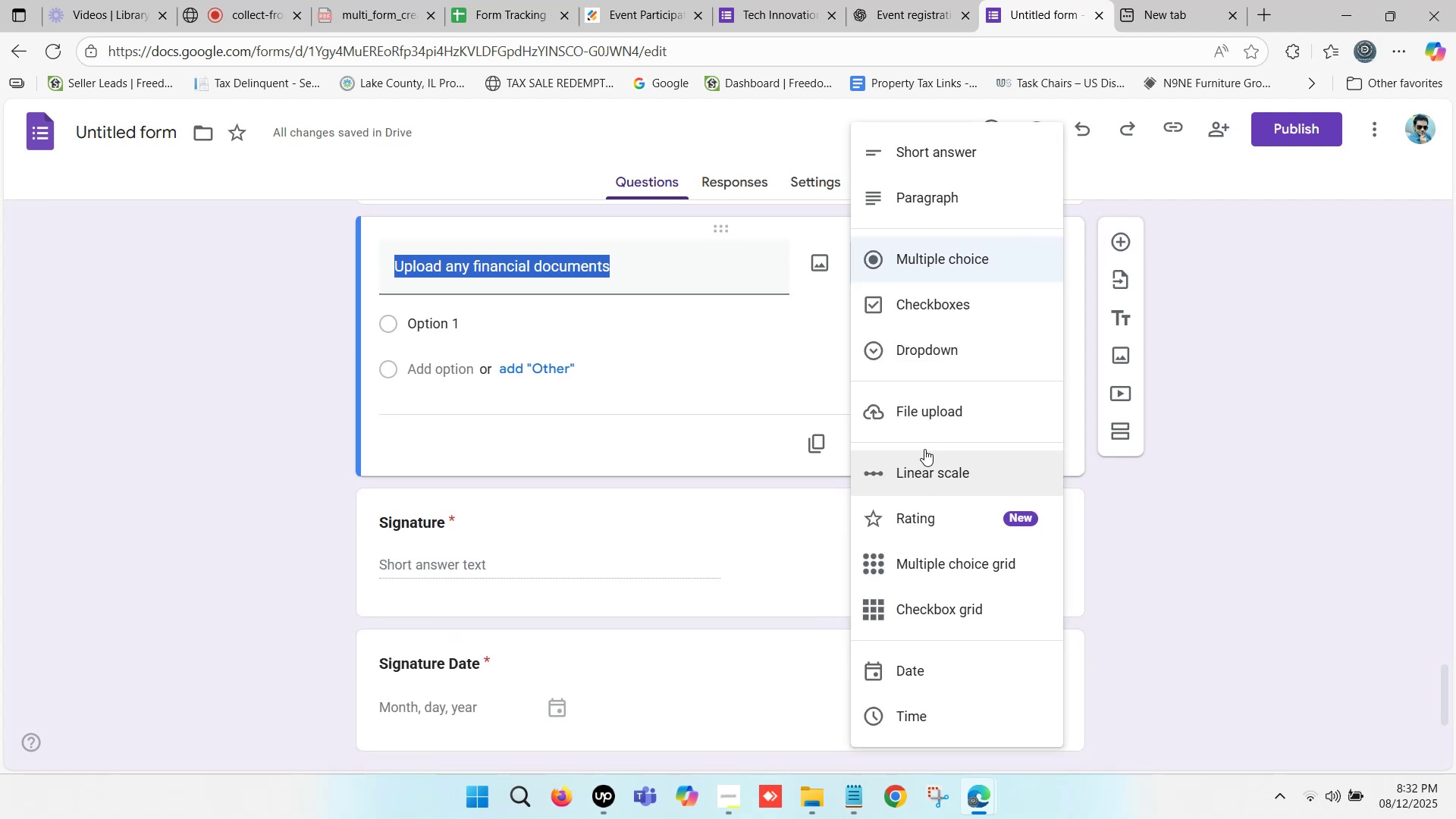 
left_click([942, 406])
 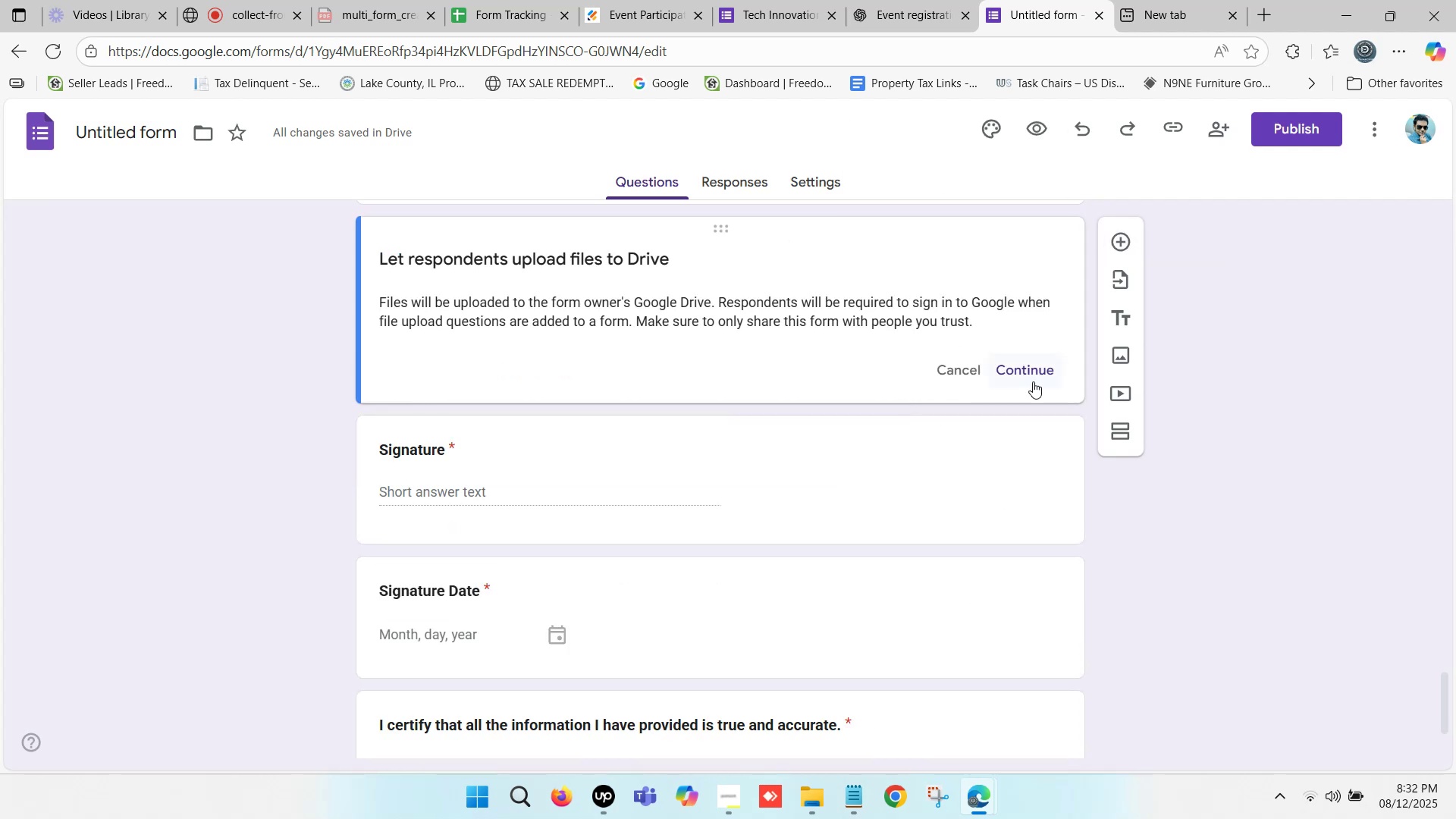 
left_click([1041, 369])
 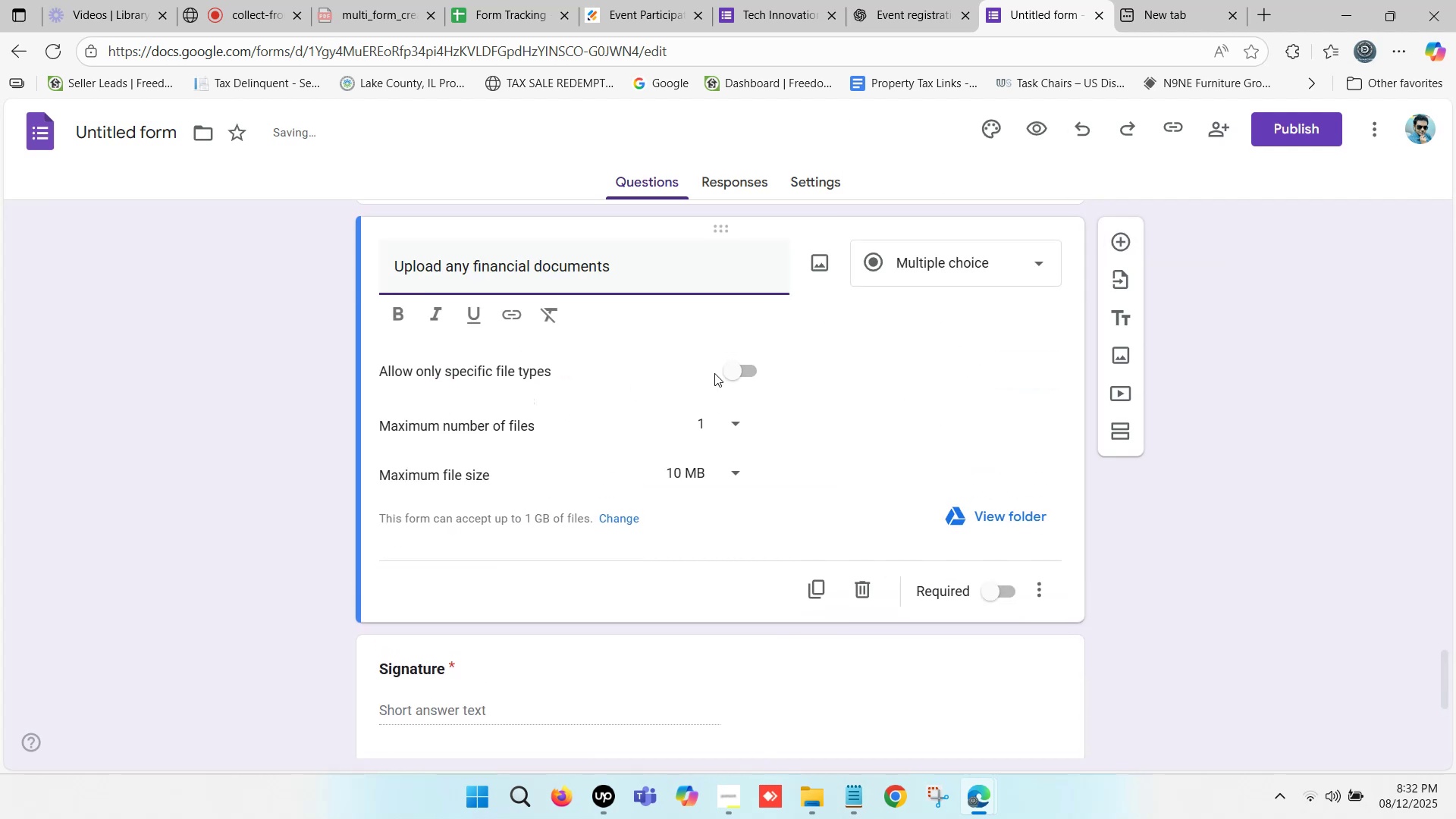 
left_click([741, 366])
 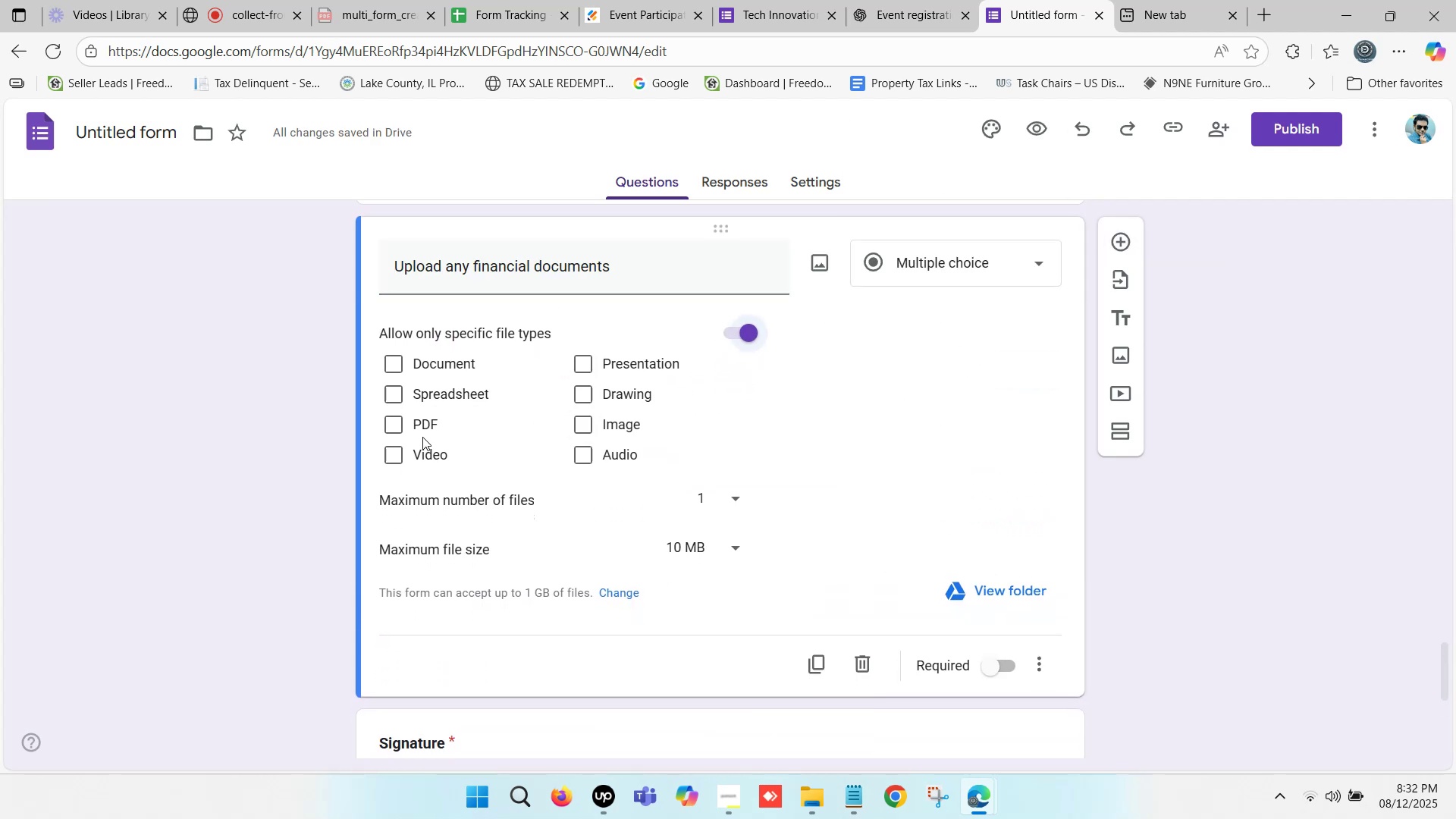 
left_click([416, 423])
 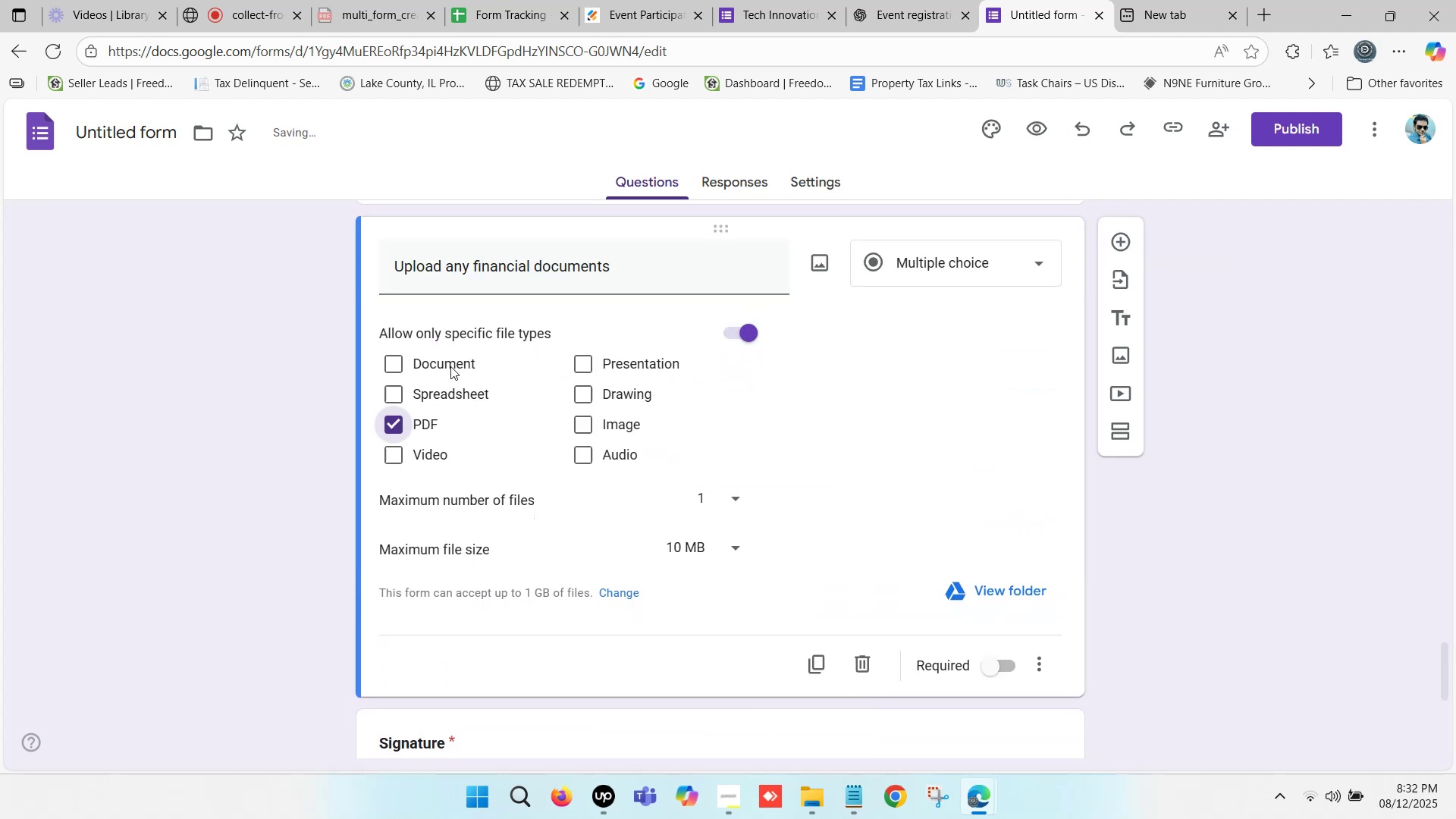 
left_click([455, 359])
 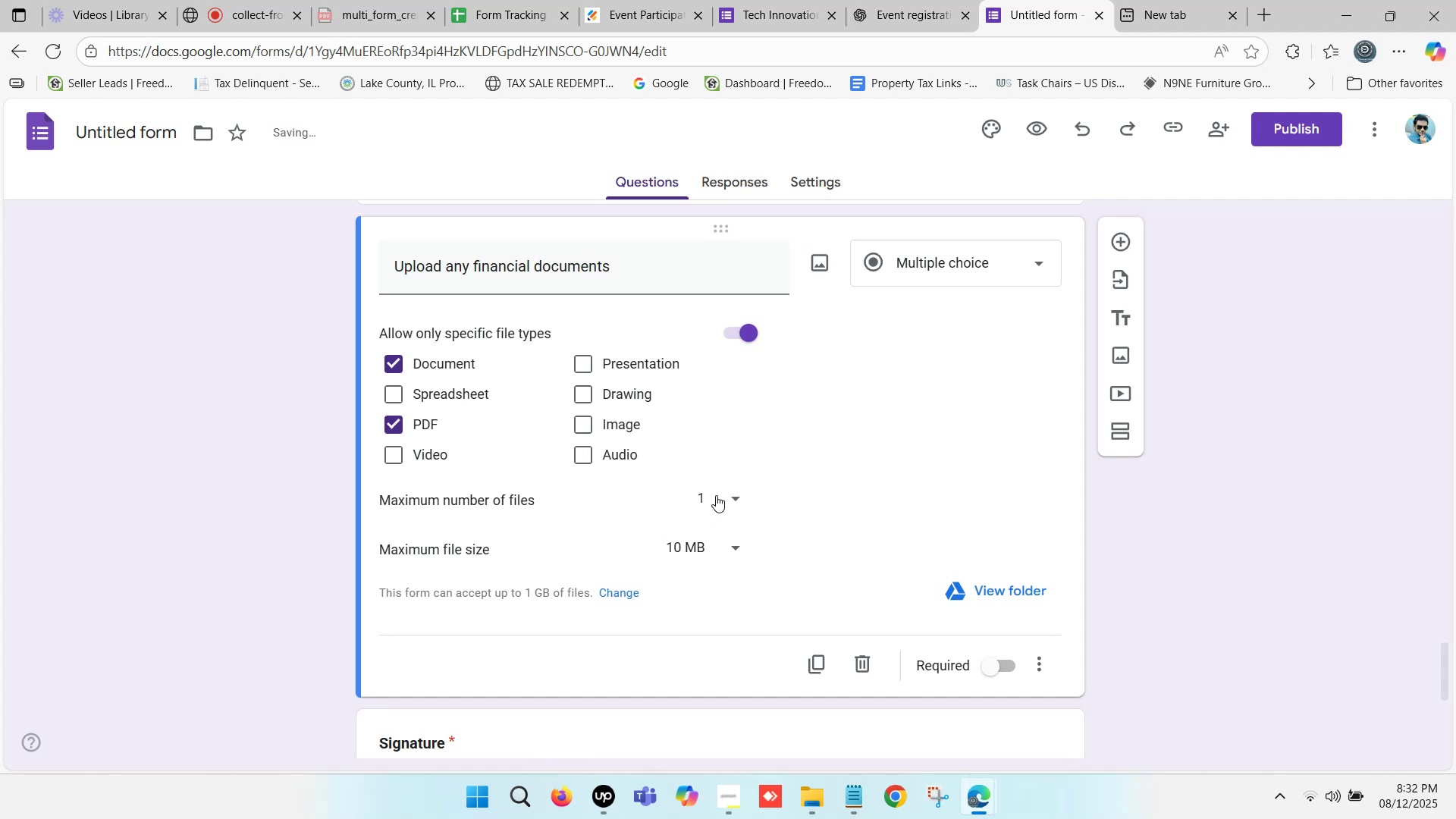 
left_click([718, 494])
 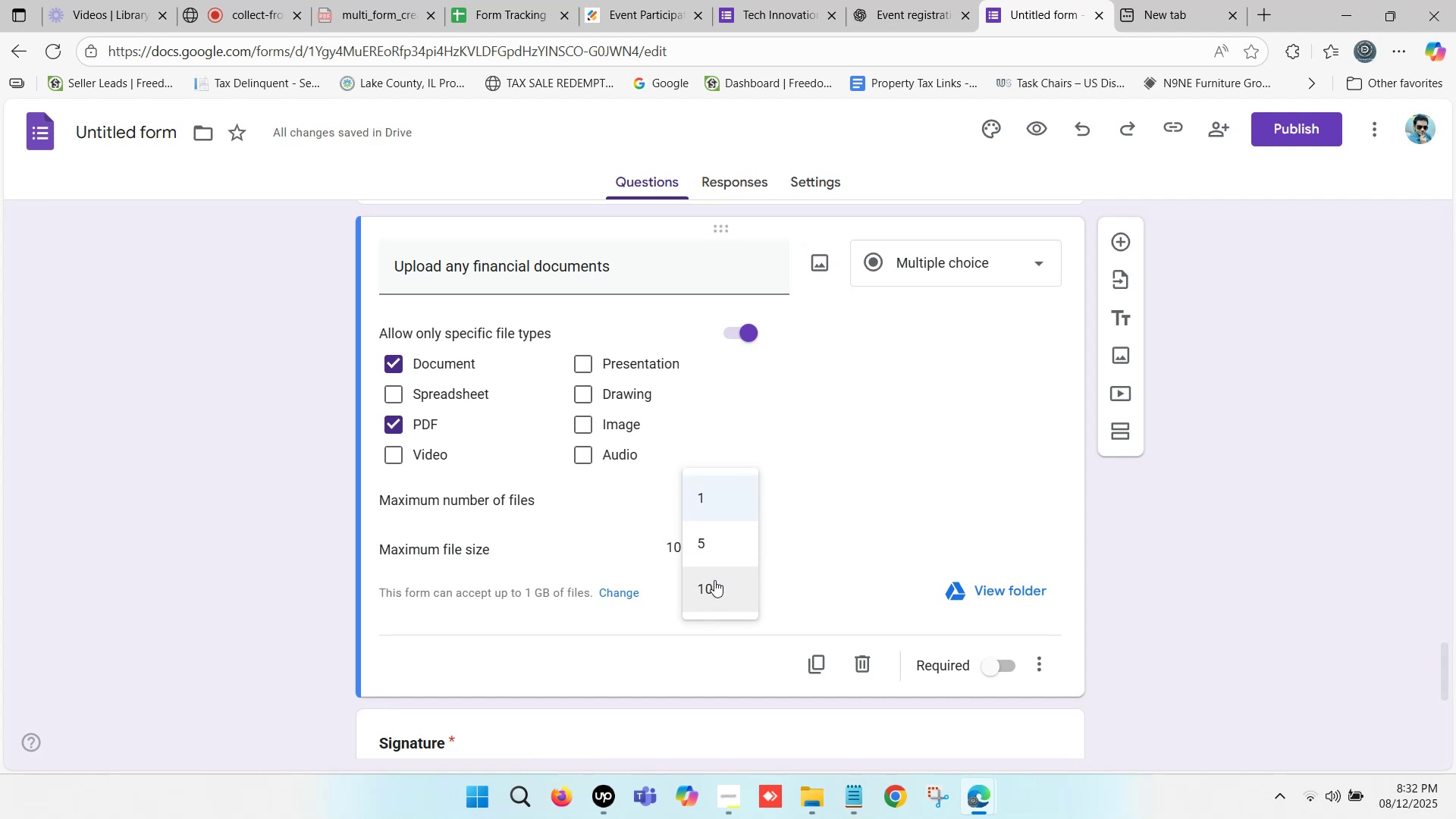 
mouse_move([703, 541])
 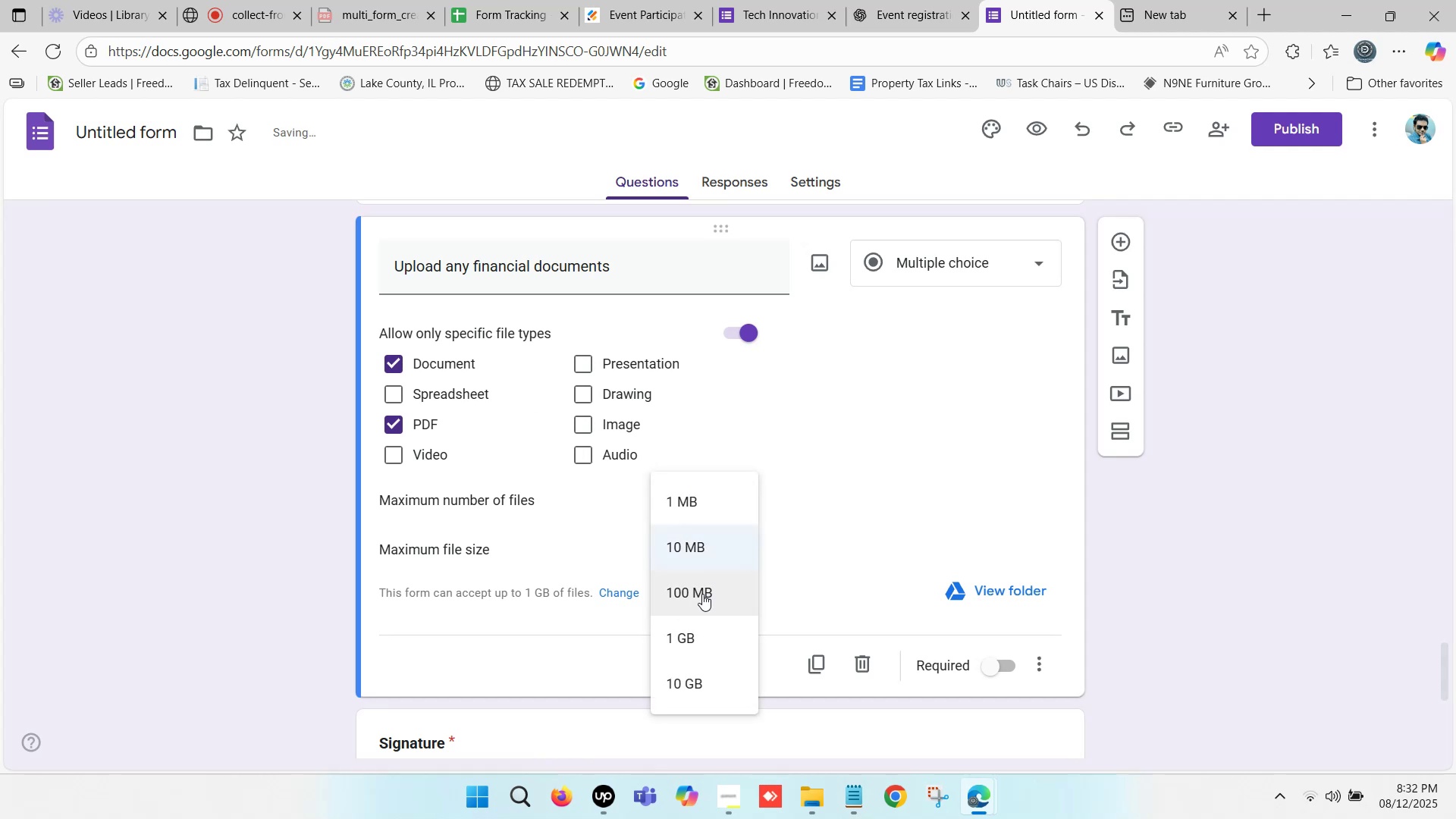 
left_click([702, 594])
 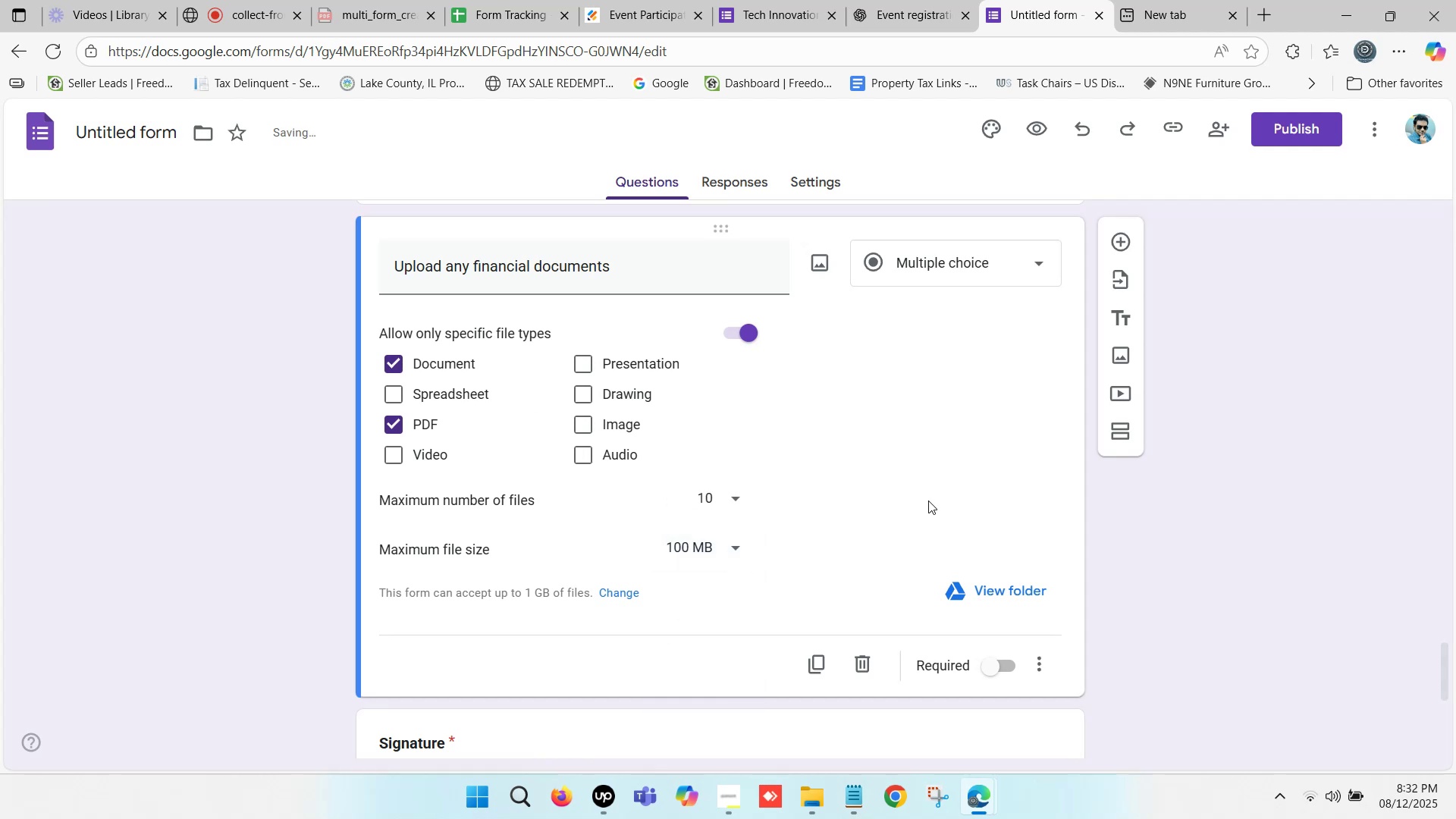 
scroll: coordinate [826, 460], scroll_direction: up, amount: 2.0
 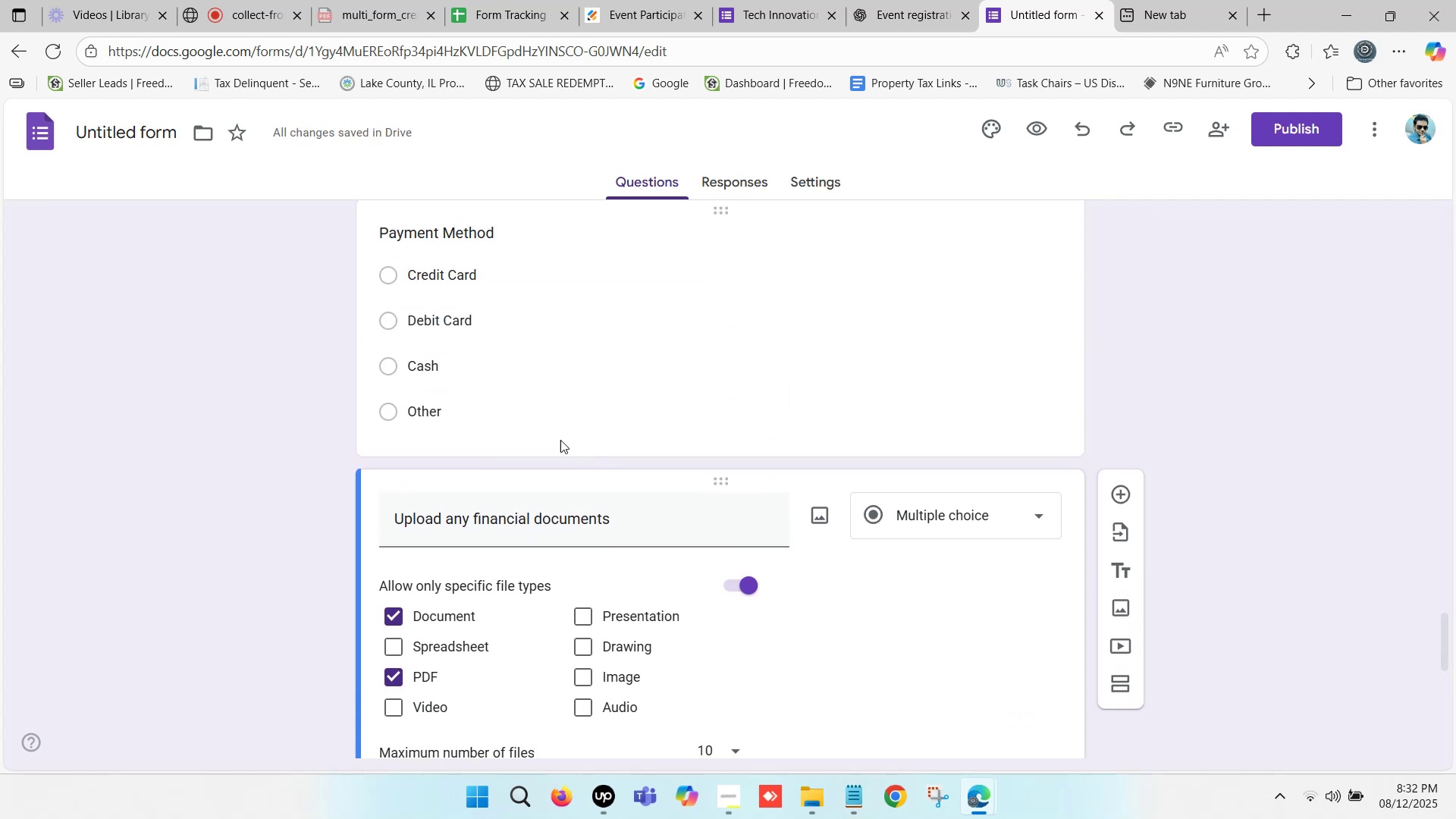 
left_click([625, 530])
 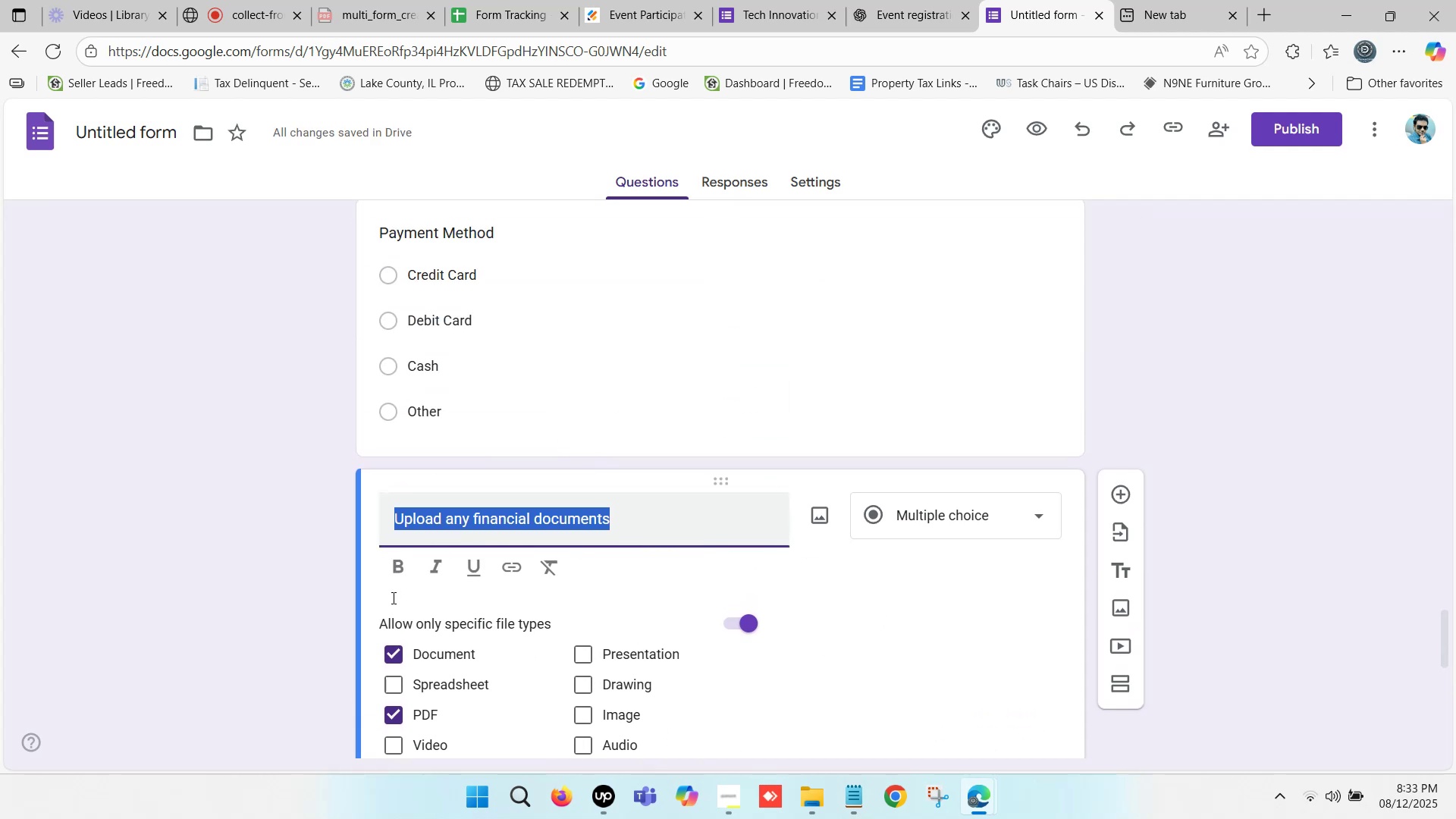 
left_click([400, 573])
 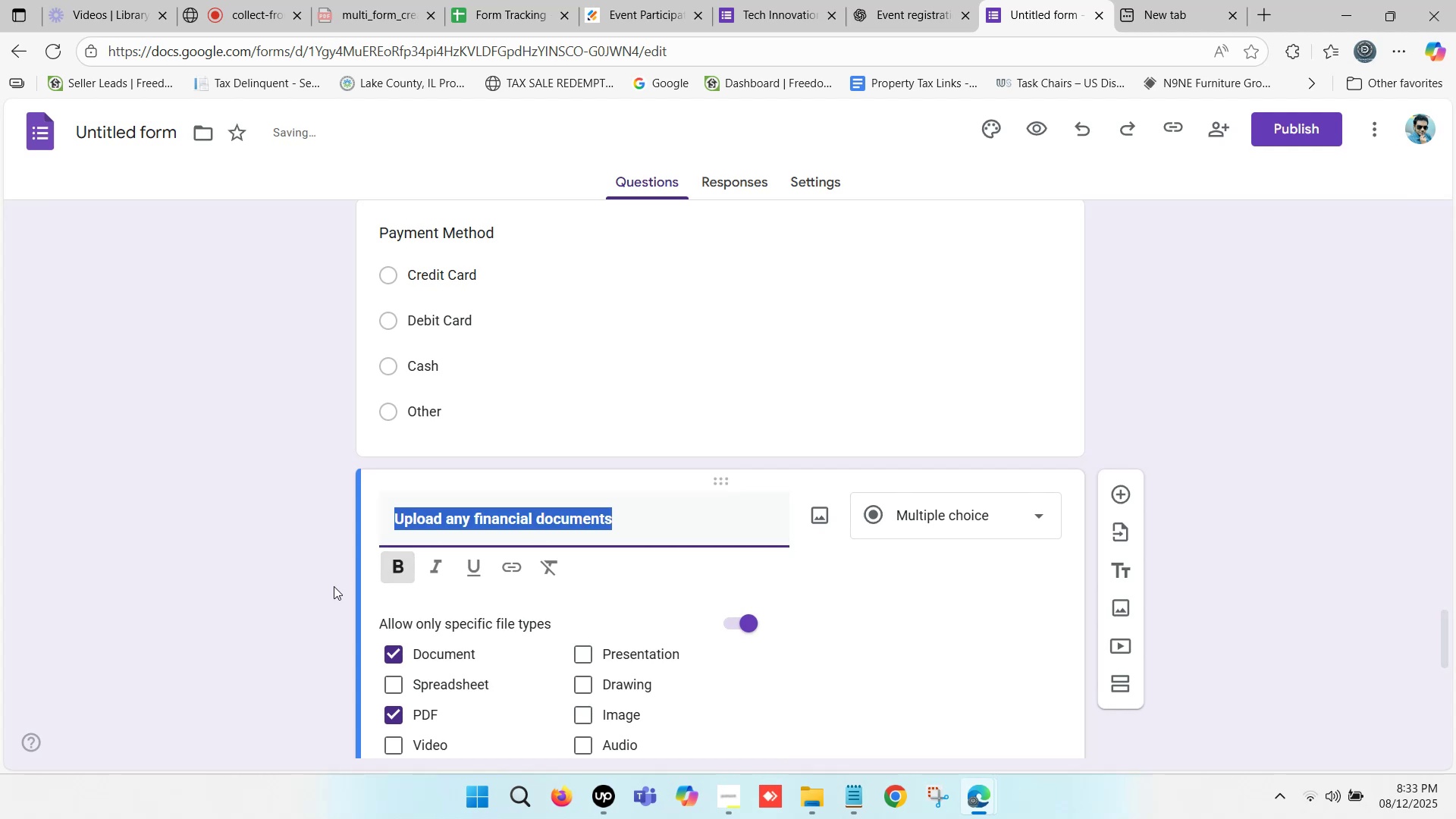 
left_click([321, 570])
 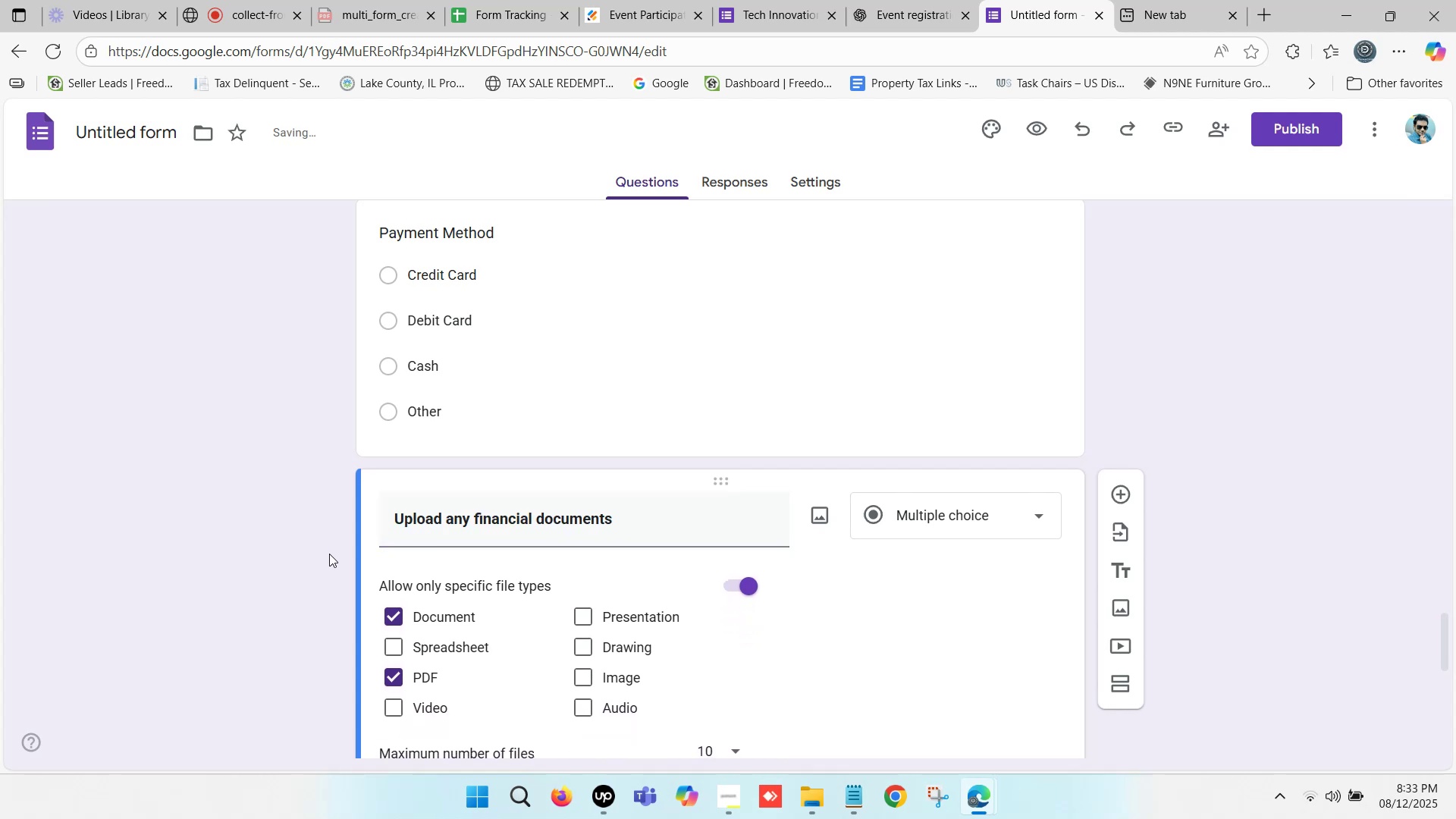 
scroll: coordinate [521, 460], scroll_direction: up, amount: 28.0
 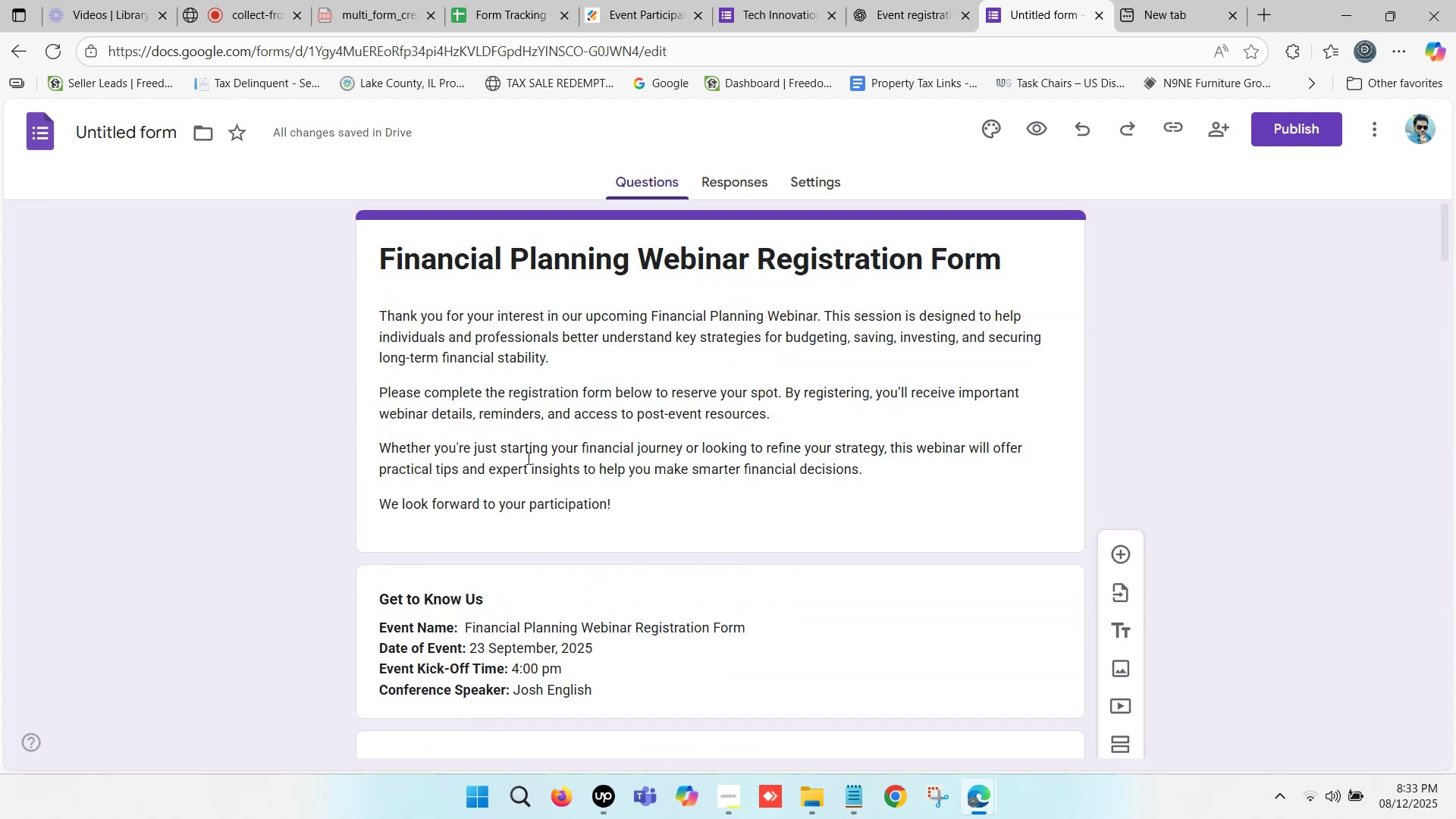 
scroll: coordinate [527, 458], scroll_direction: down, amount: 3.0
 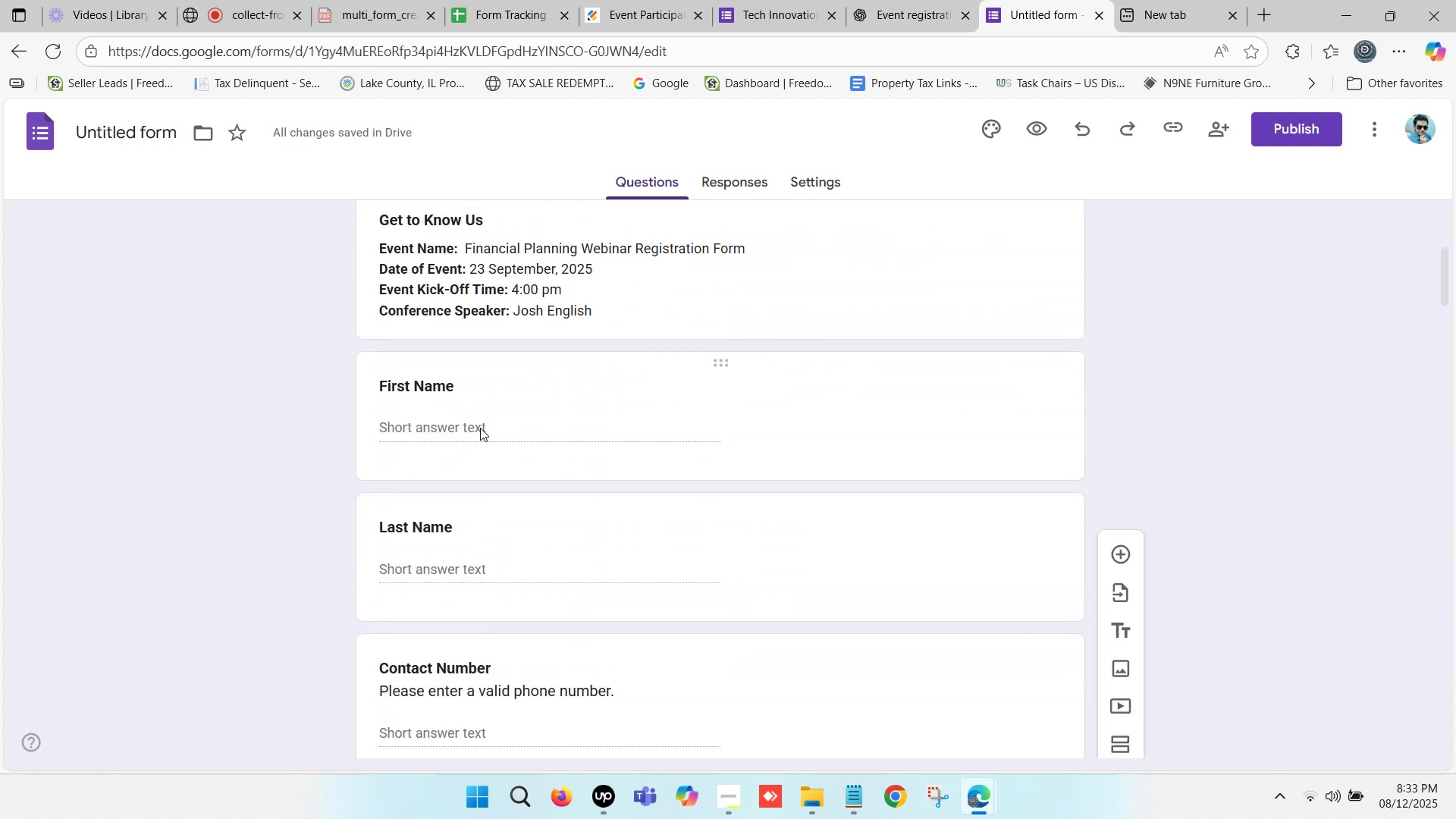 
left_click([480, 423])
 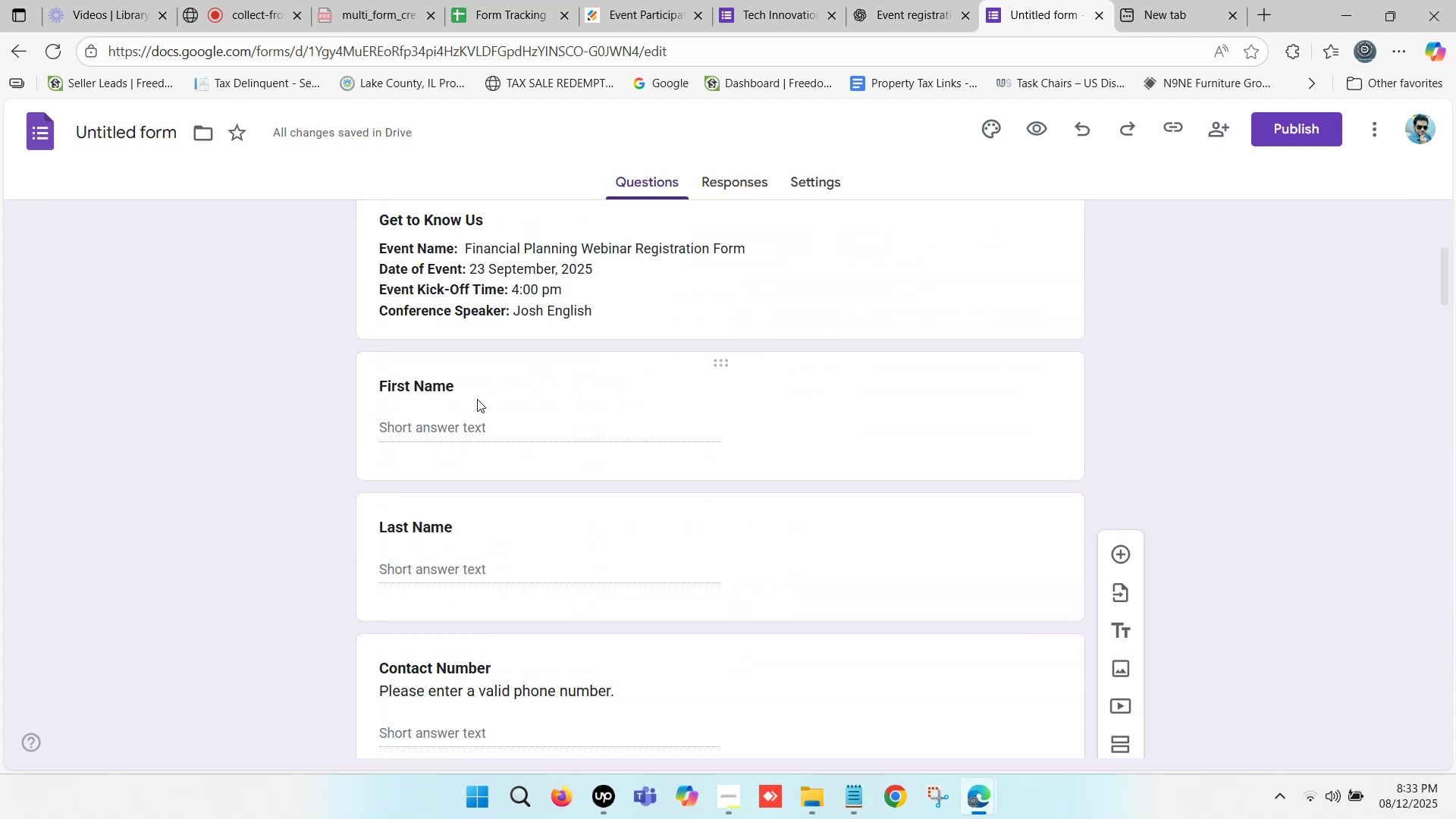 
left_click([466, 383])
 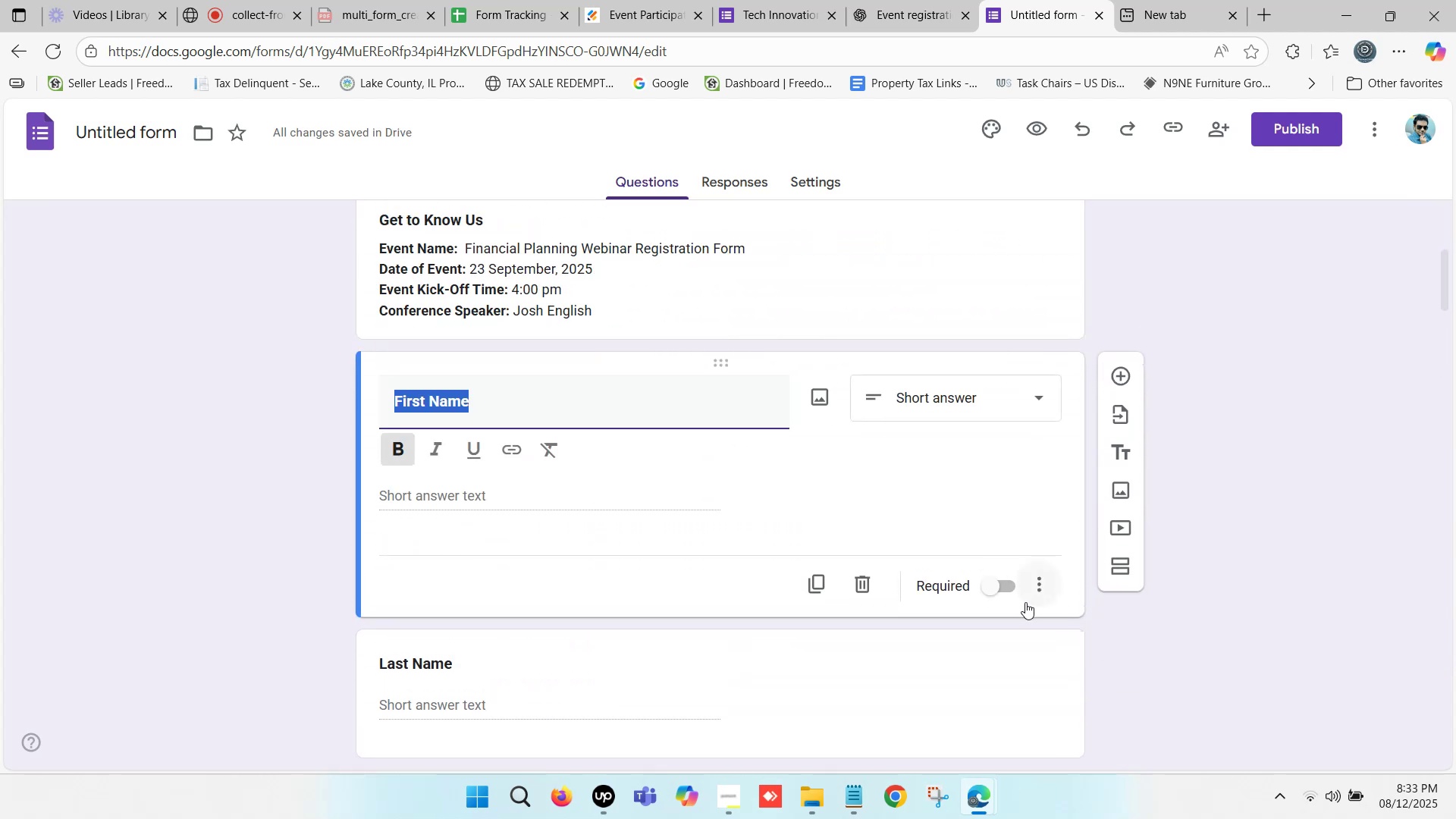 
left_click([990, 585])
 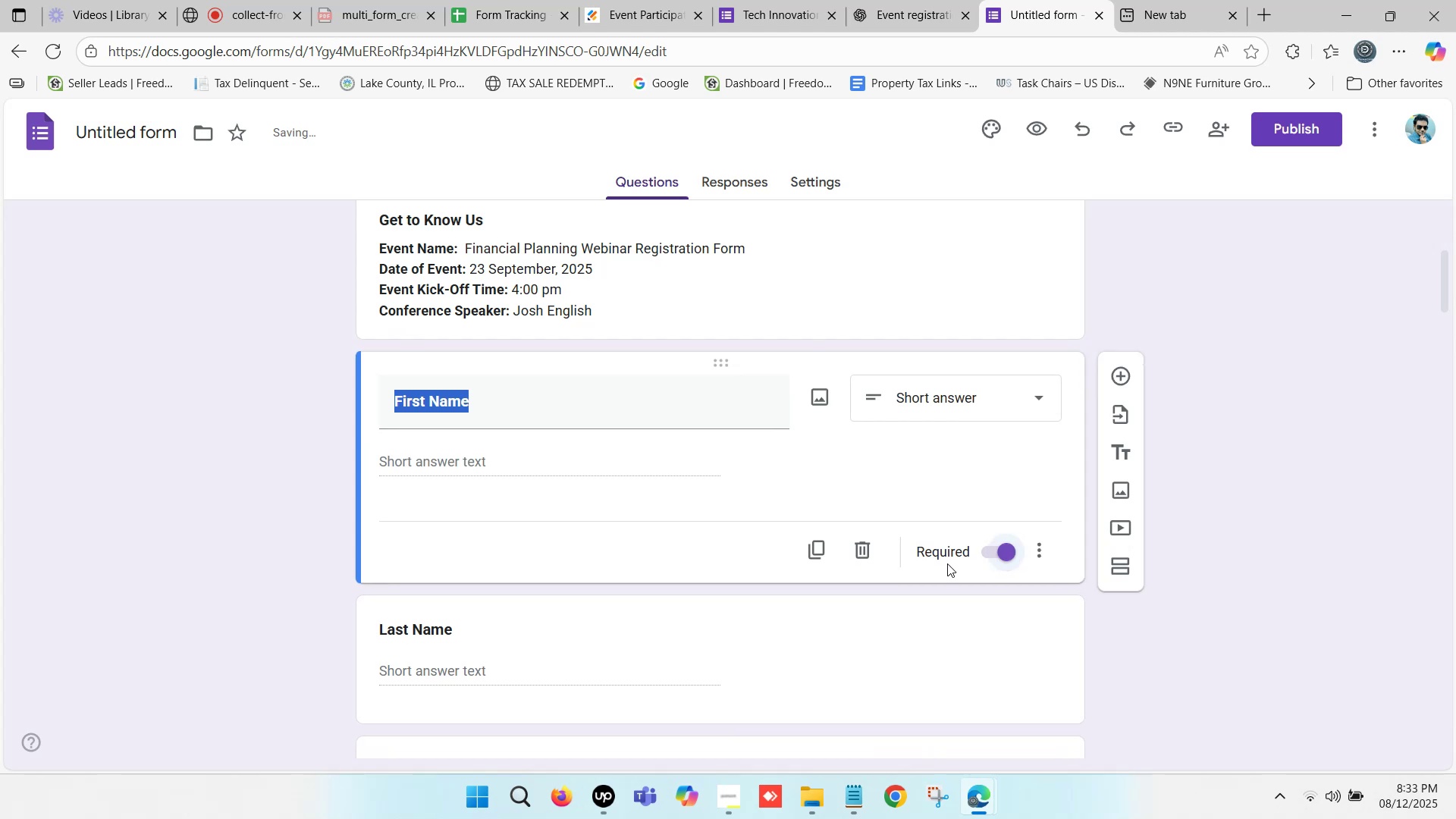 
scroll: coordinate [536, 510], scroll_direction: down, amount: 2.0
 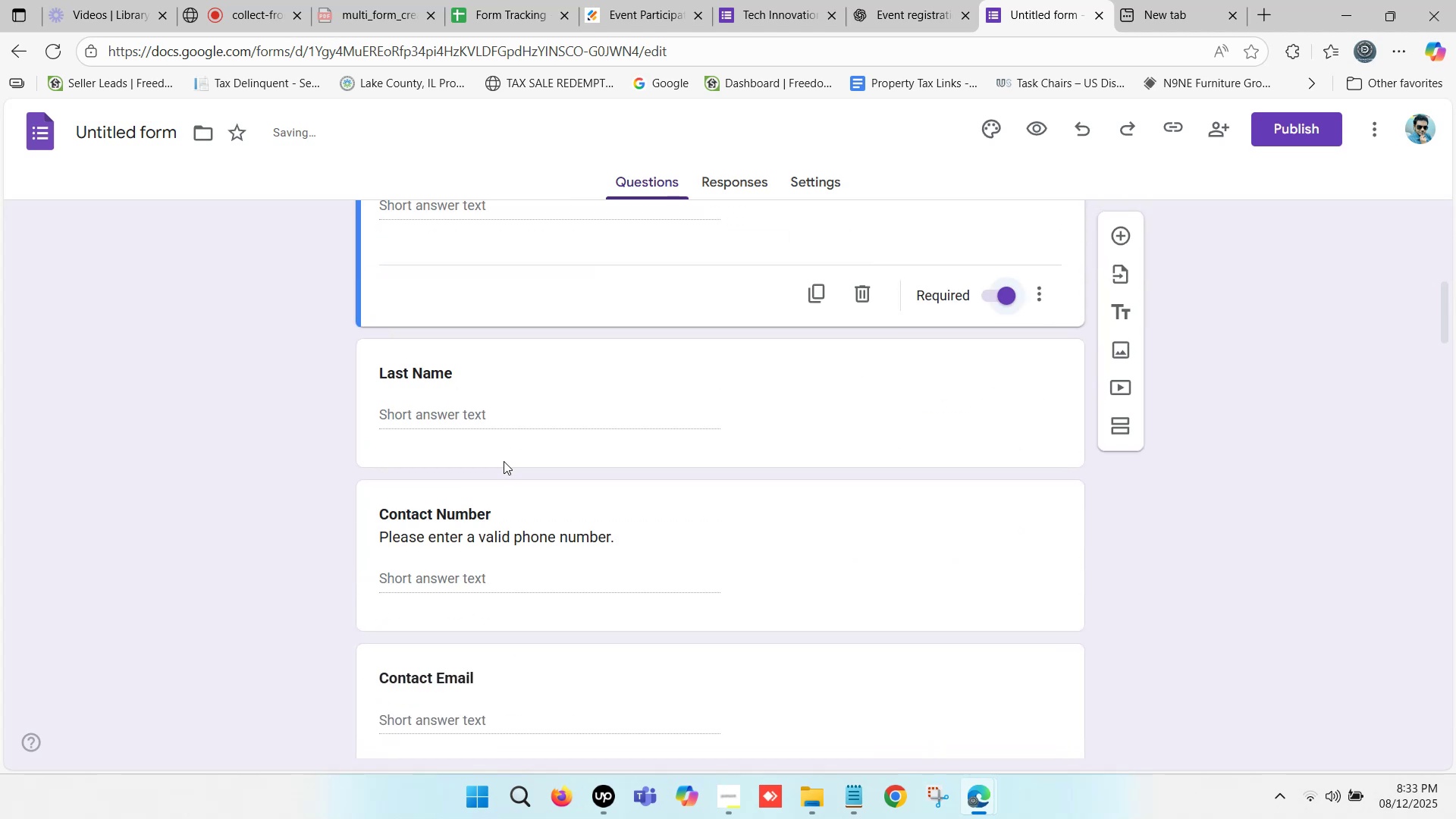 
left_click([529, 376])
 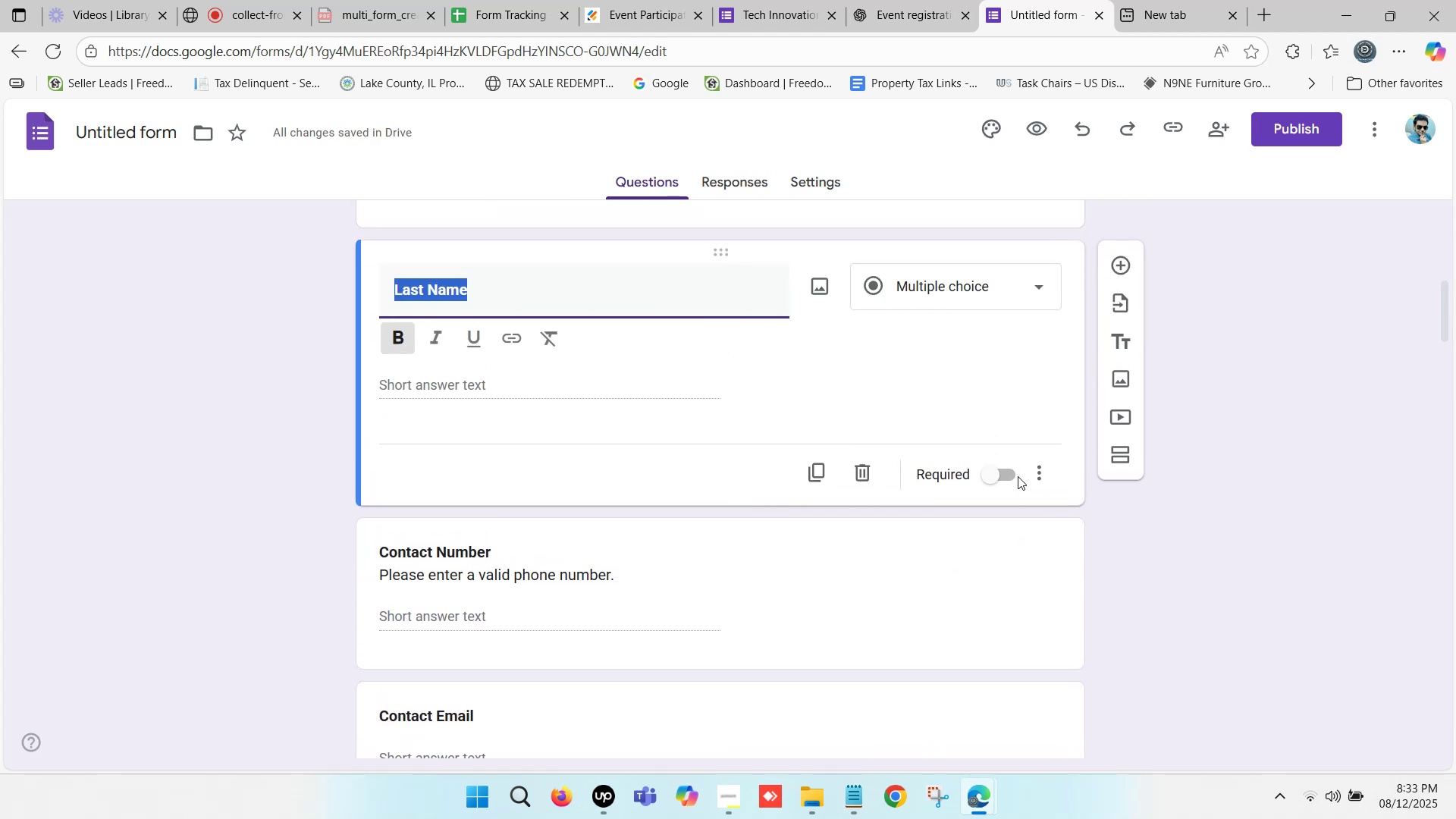 
left_click([1007, 472])
 